 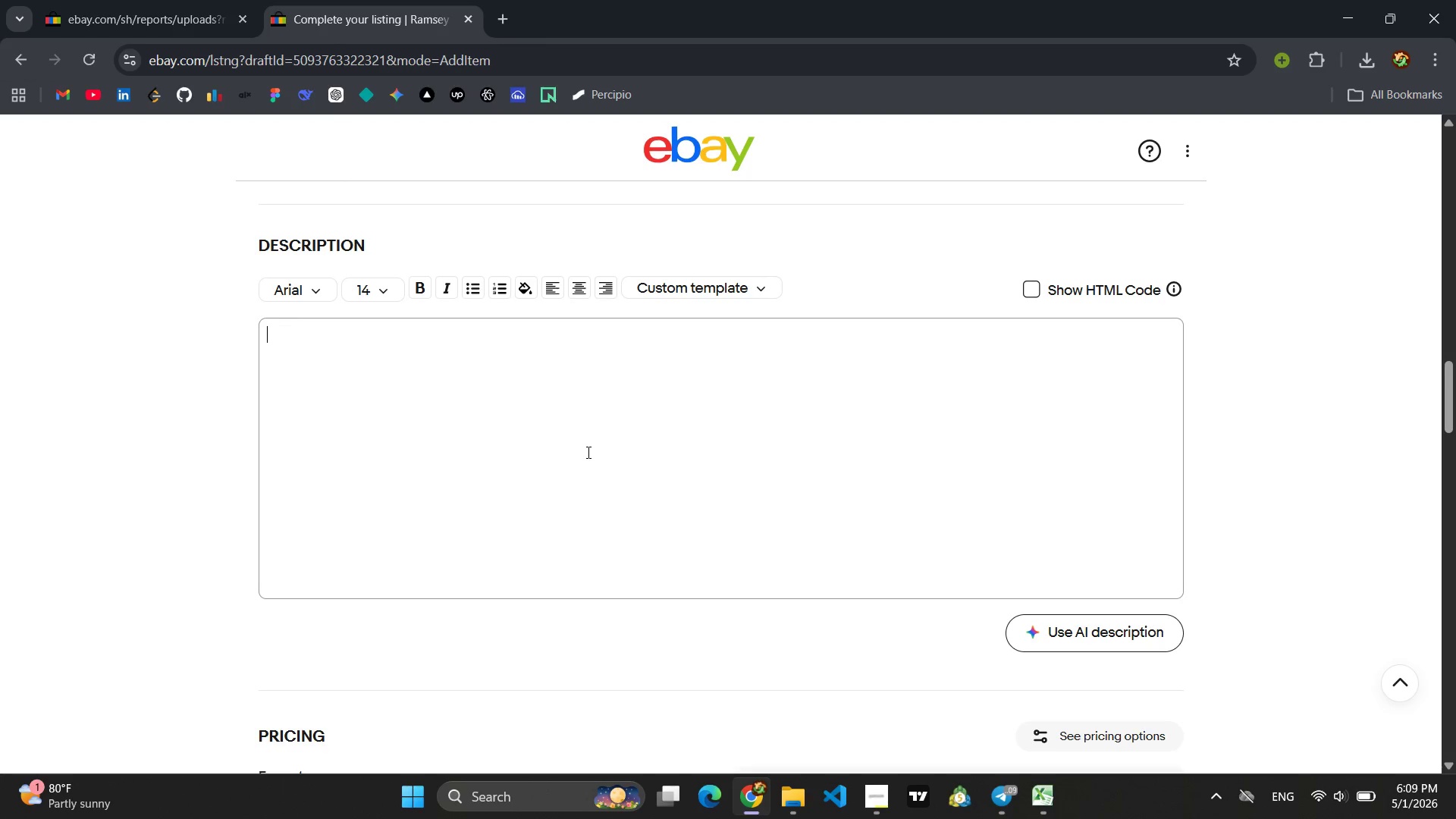 
key(Backspace)
key(Backspace)
key(Backspace)
key(Backspace)
key(Backspace)
key(Backspace)
key(Backspace)
type(H)
key(Backspace)
type(Ramsey Hydraulic Winch R20-834-20,000 lb Heavy-du)
key(Backspace)
key(Backspace)
type(D)
 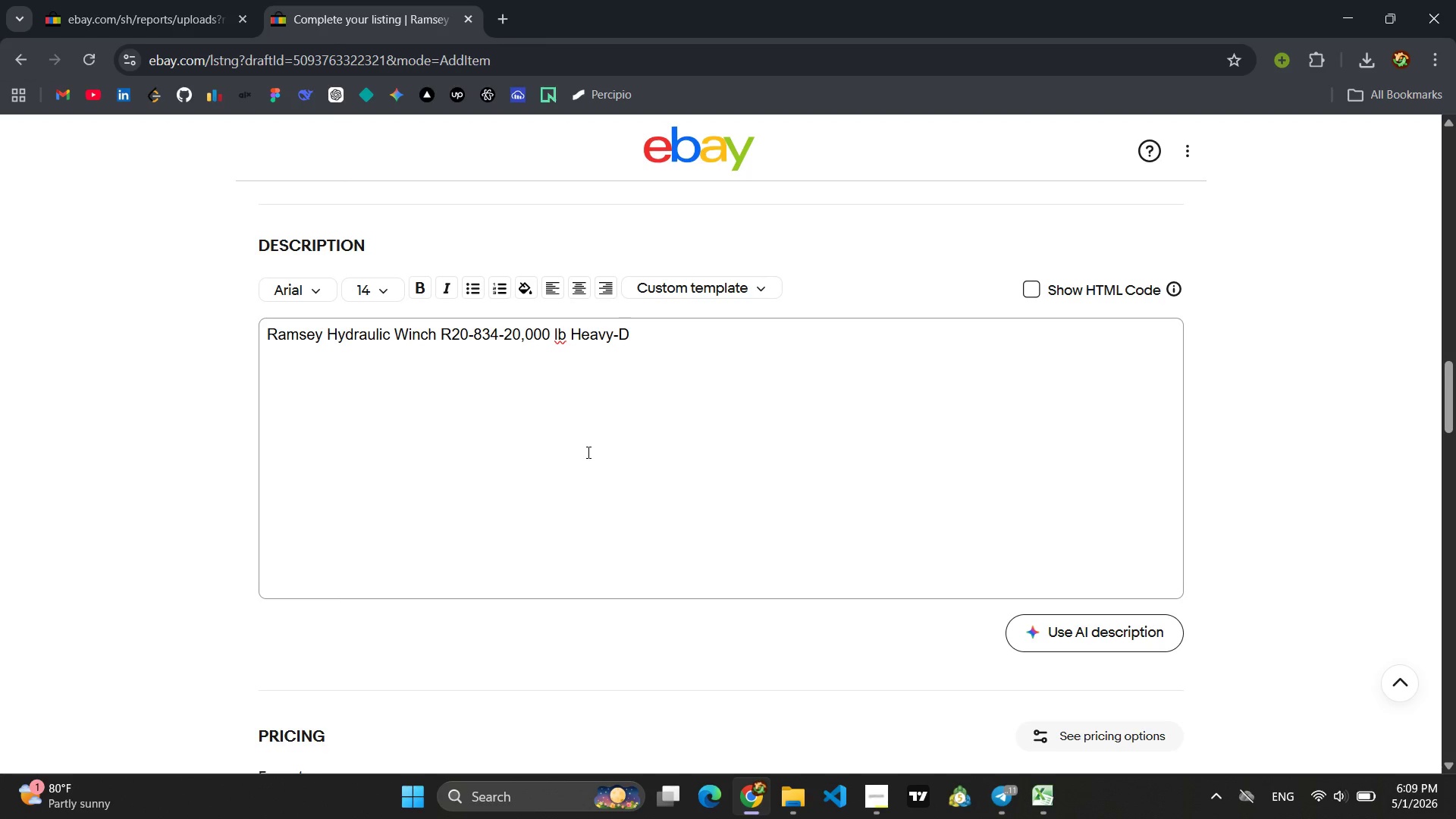 
type(uty REcv)
key(Backspace)
key(Backspace)
key(Backspace)
type(ecovery Winch)
 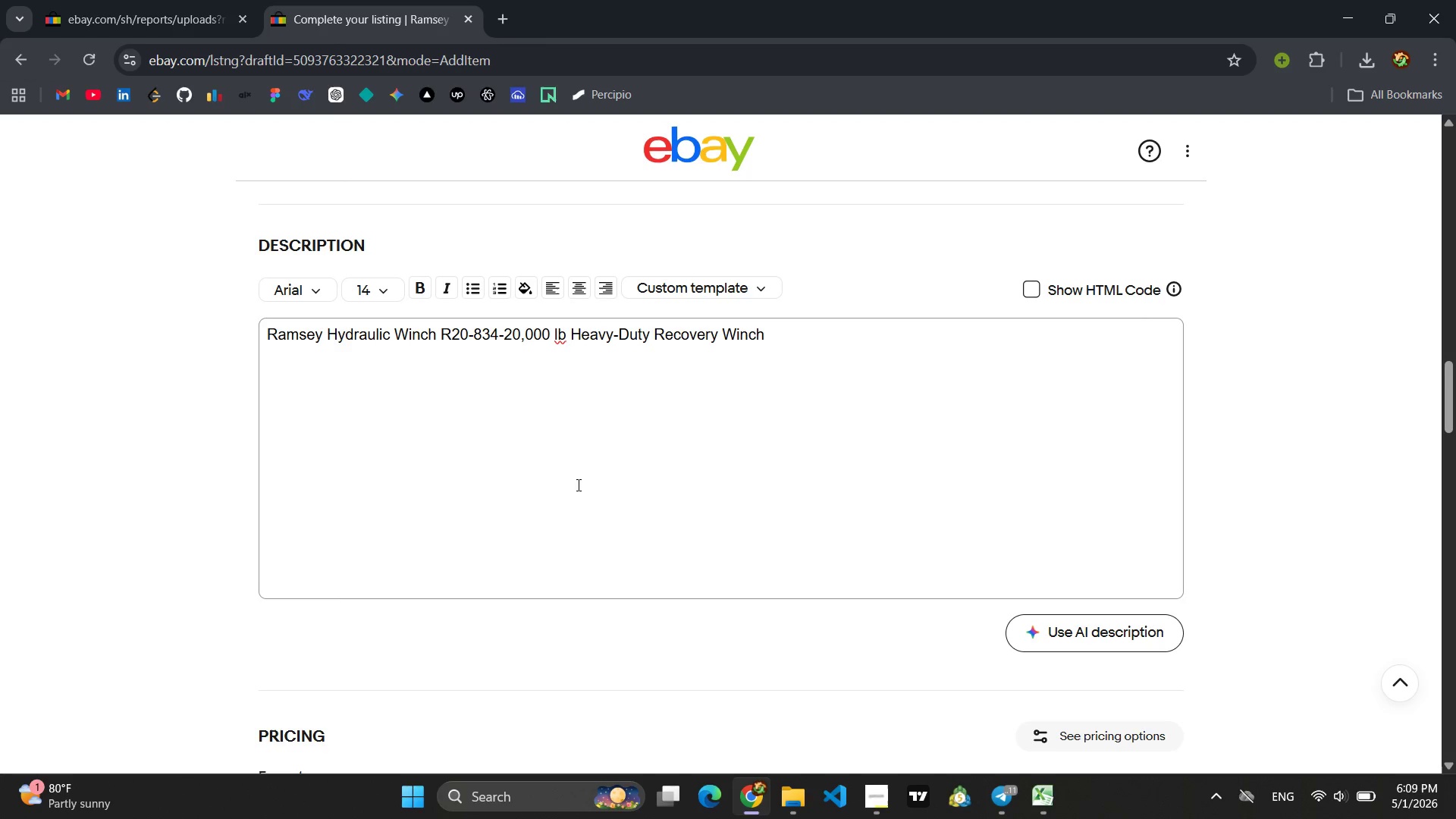 
key(Enter)
 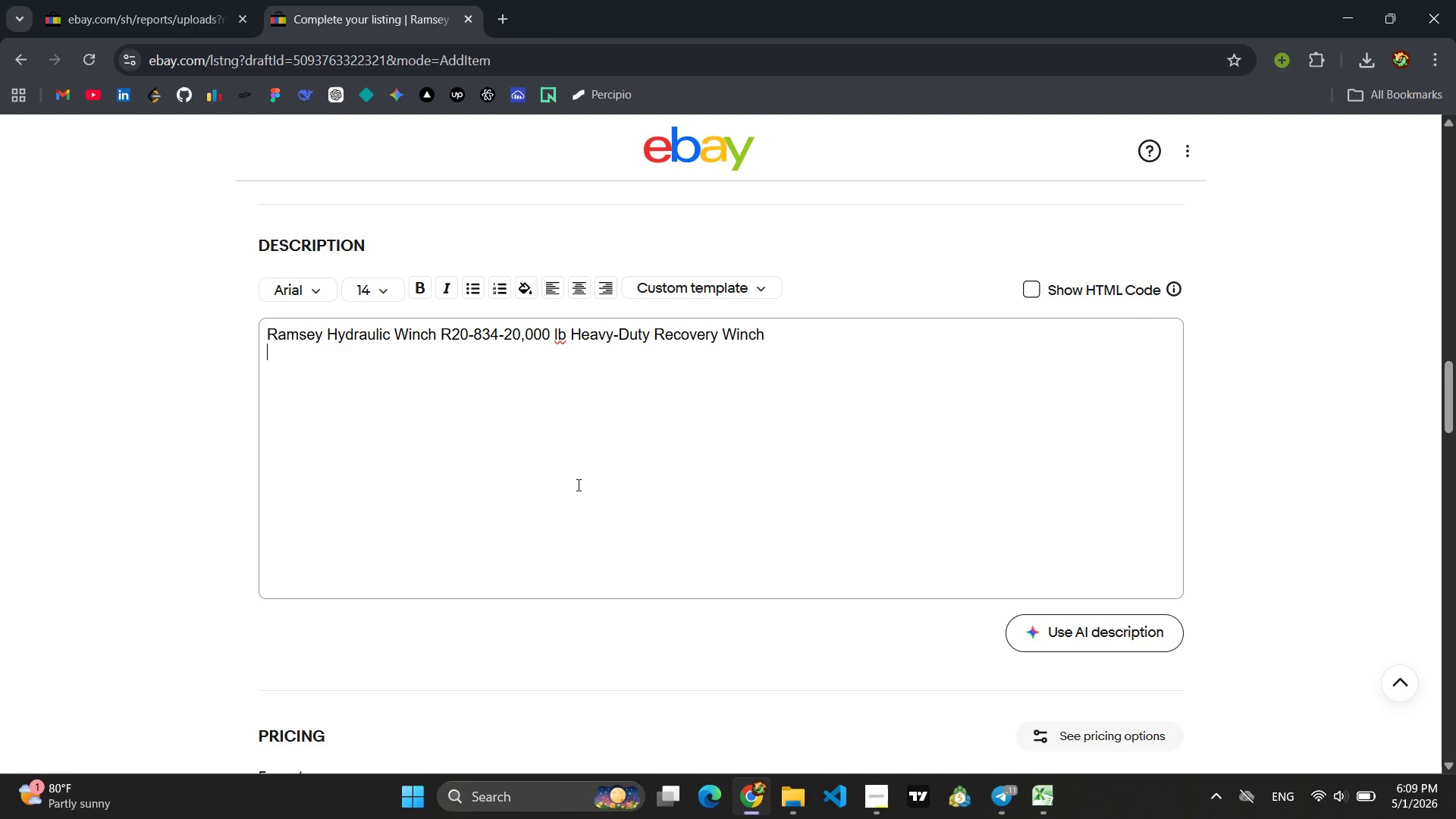 
key(Enter)
 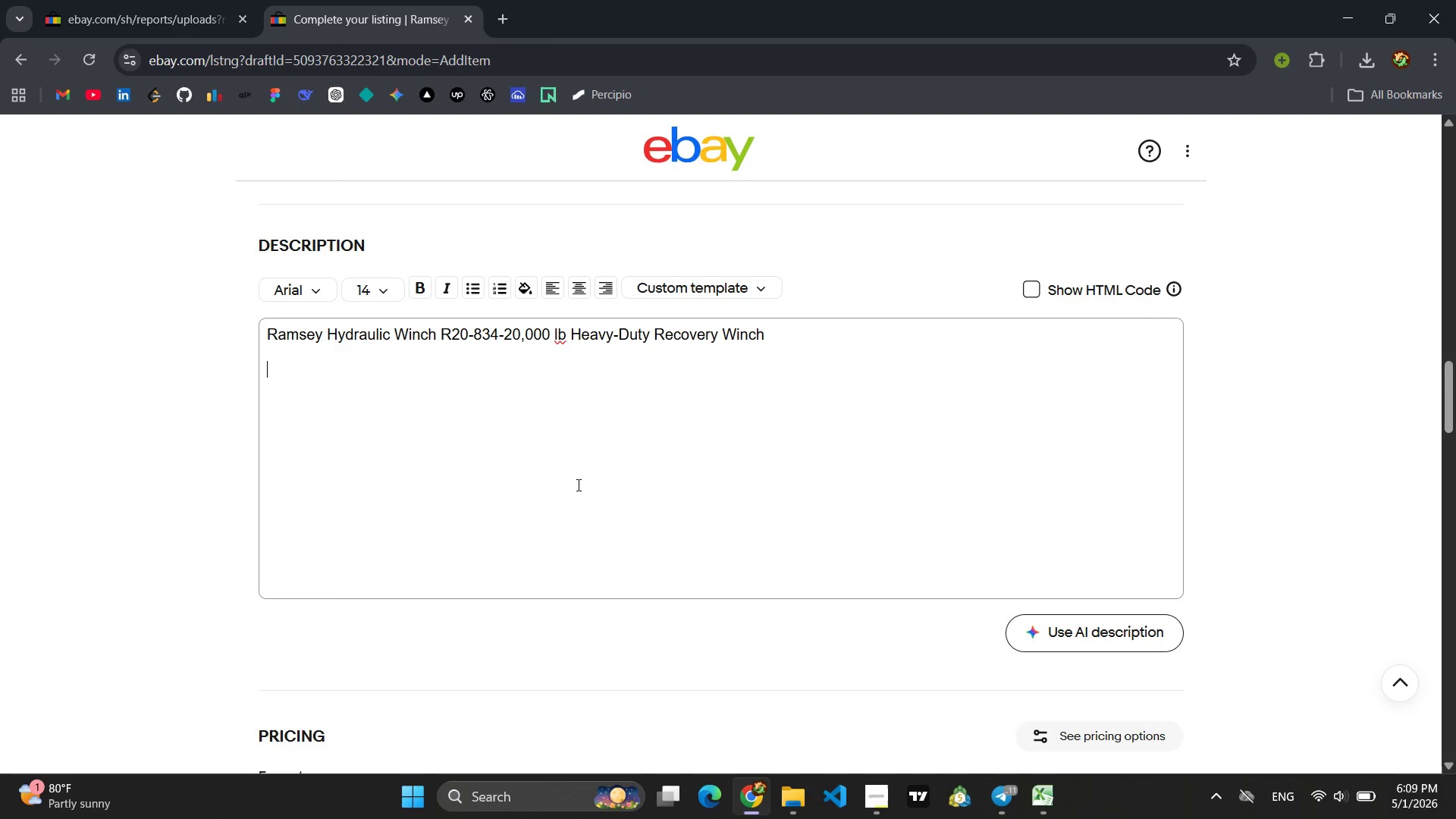 
type(THe R)
key(Backspace)
key(Backspace)
key(Backspace)
key(Backspace)
type(he Re)
key(Backspace)
type(amsey R20-834 is a purpose-built, heavy )
key(Backspace)
type(-duty hydraoulic wi)
key(Backspace)
key(Backspace)
key(Backspace)
key(Backspace)
key(Backspace)
key(Backspace)
key(Backspace)
key(Backspace)
type(ulic winch engineee)
key(Backspace)
type(red for the most demanding commercial towing and e)
key(Backspace)
type(recovery operations )
key(Backspace)
type(. With a 20,000 )
key(Backspace)
type(-pound i)
key(Backspace)
type(line-pull capacity, this unit delivers the raw power needed to recover disabled semi-trucks, construction equipment, and oversid)
key(Backspace)
type(zed fleet vehicles. Hydraulic drive ensures 100% duty cycle capability-unlike electric)
 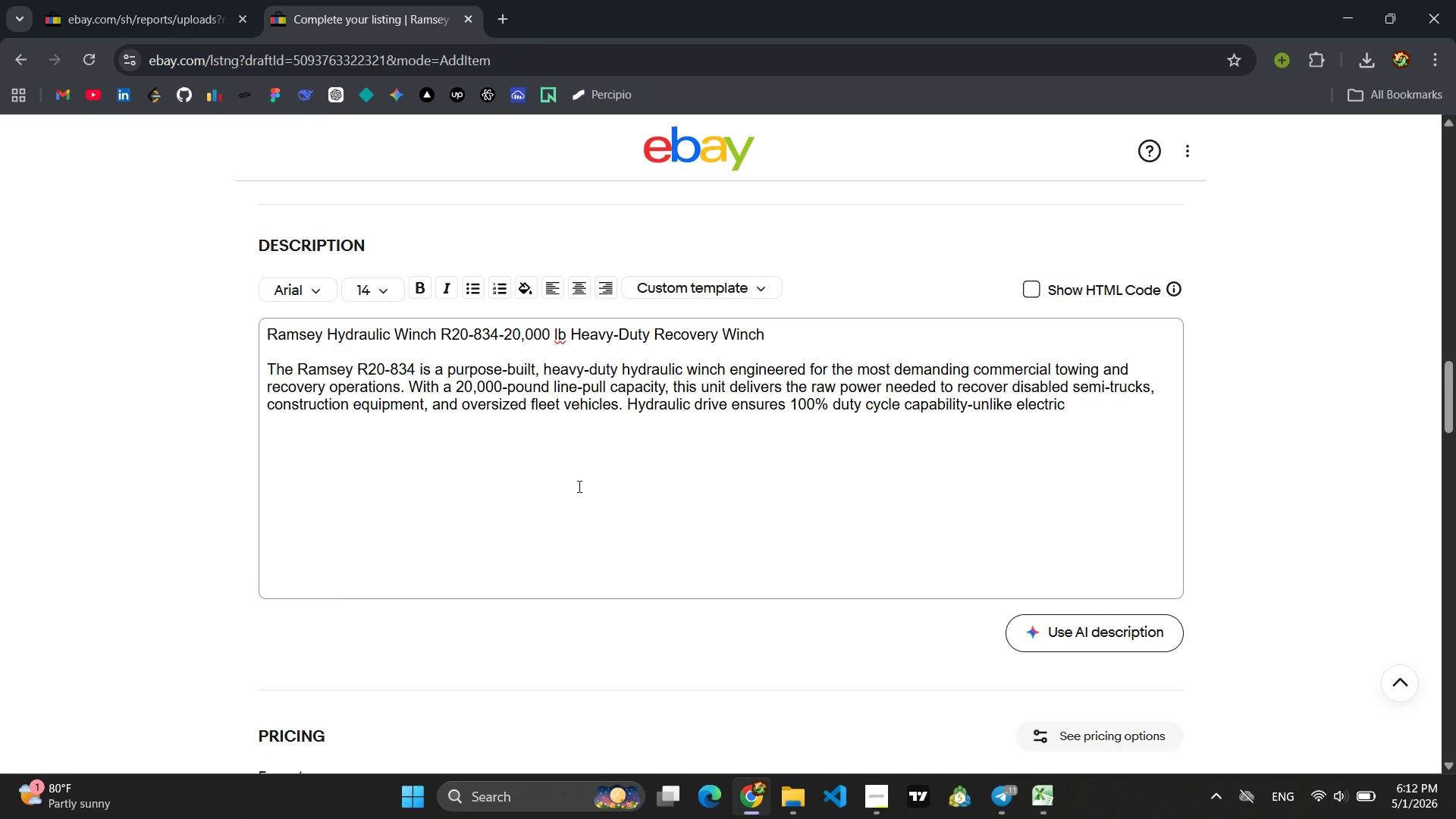 
type( winchs)
key(Backspace)
type(es, it won't overheat under sustained load )
key(Backspace)
type(.)
 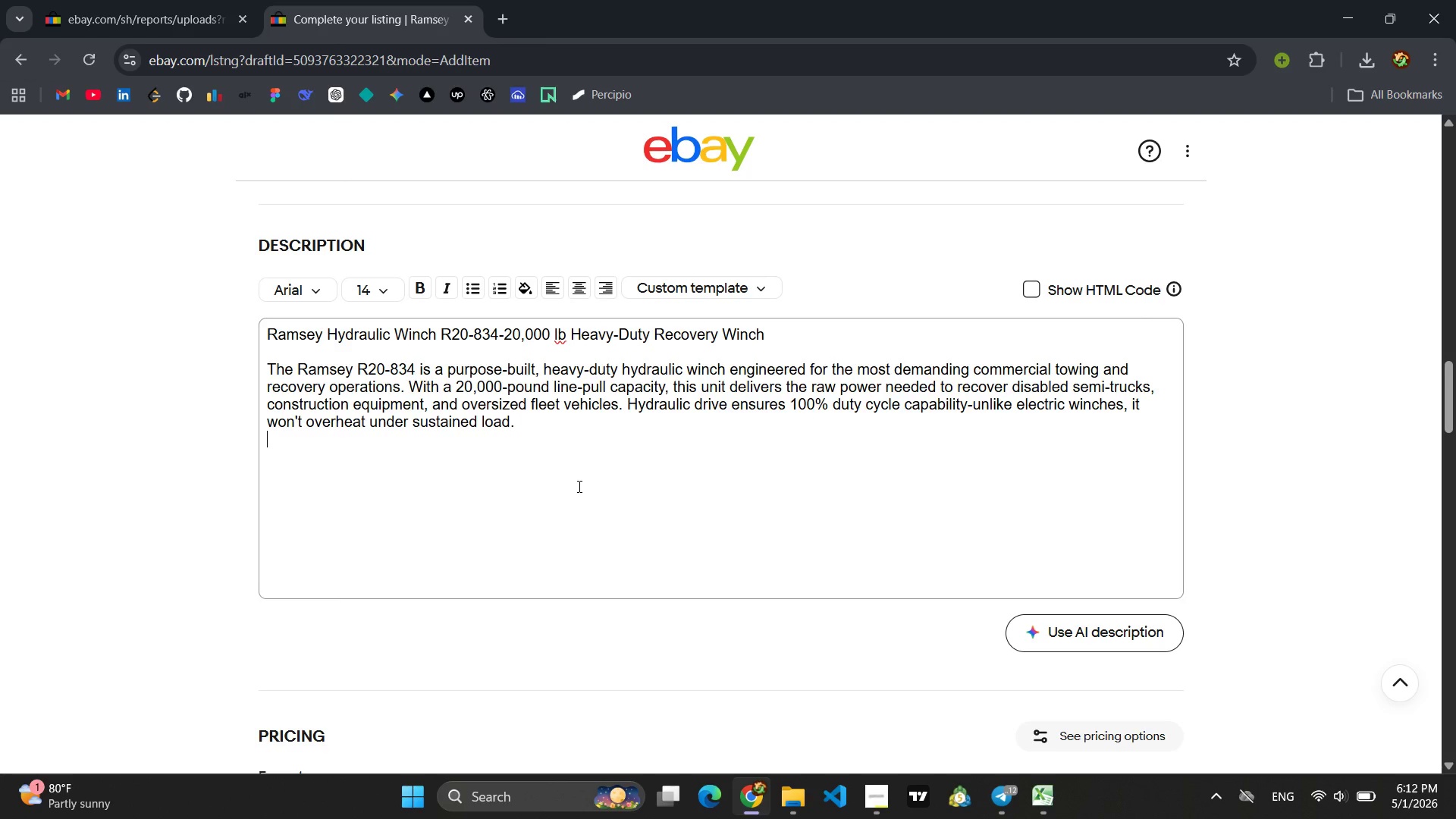 
key(Enter)
 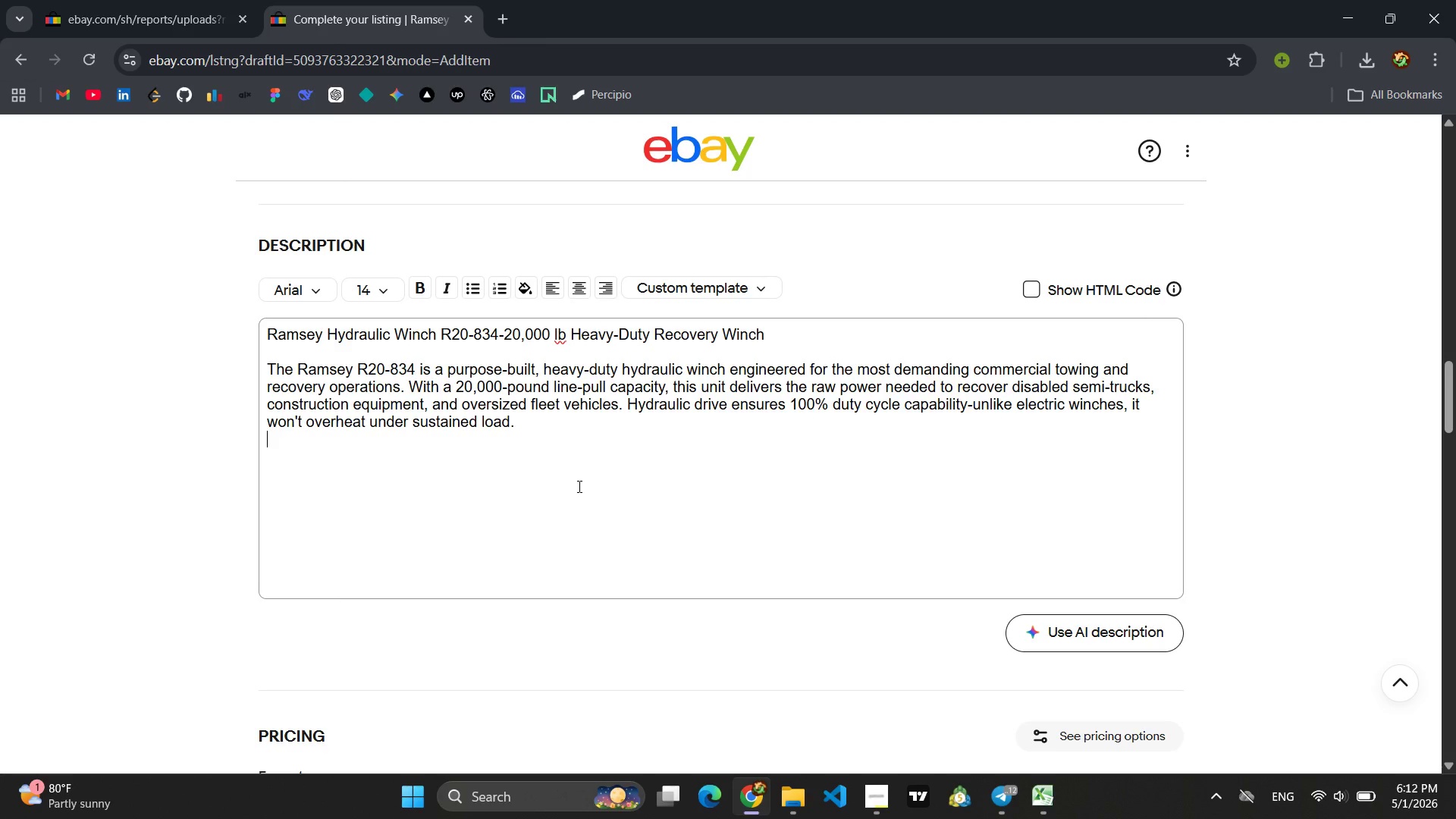 
key(Enter)
 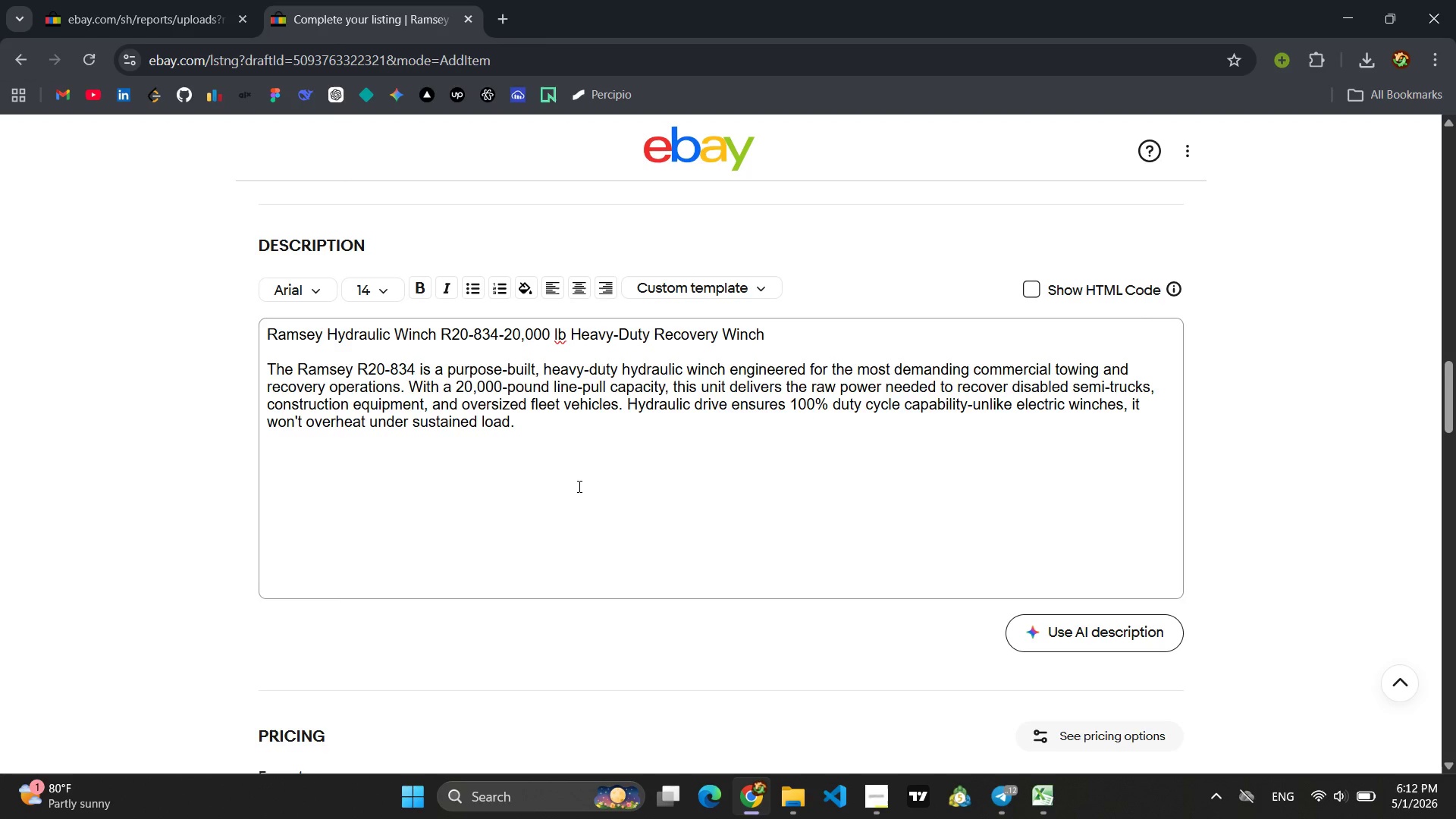 
type(The)
key(Backspace)
key(Backspace)
type(echnil)
key(Backspace)
type(cal Specifications )
 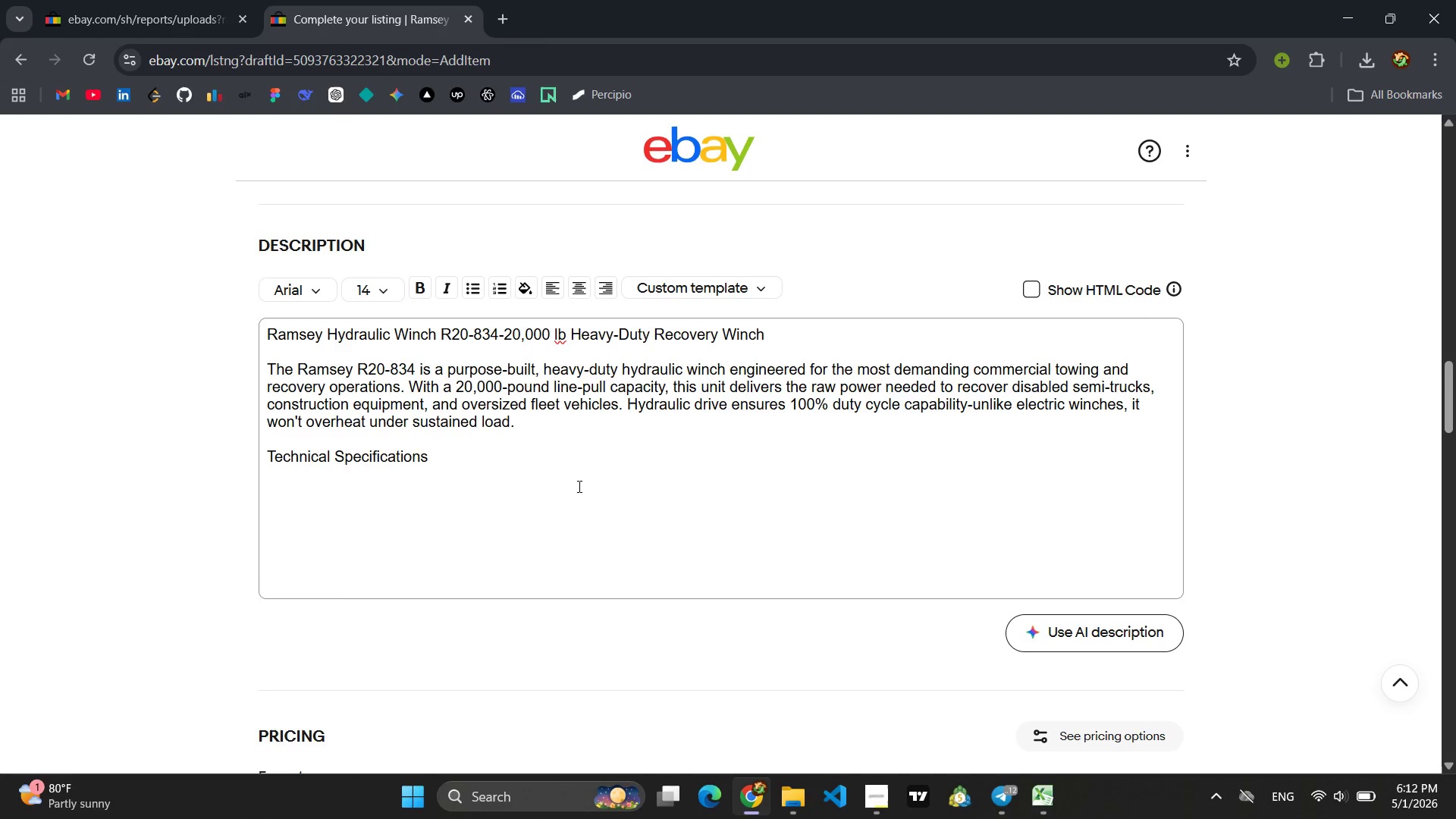 
key(Enter)
 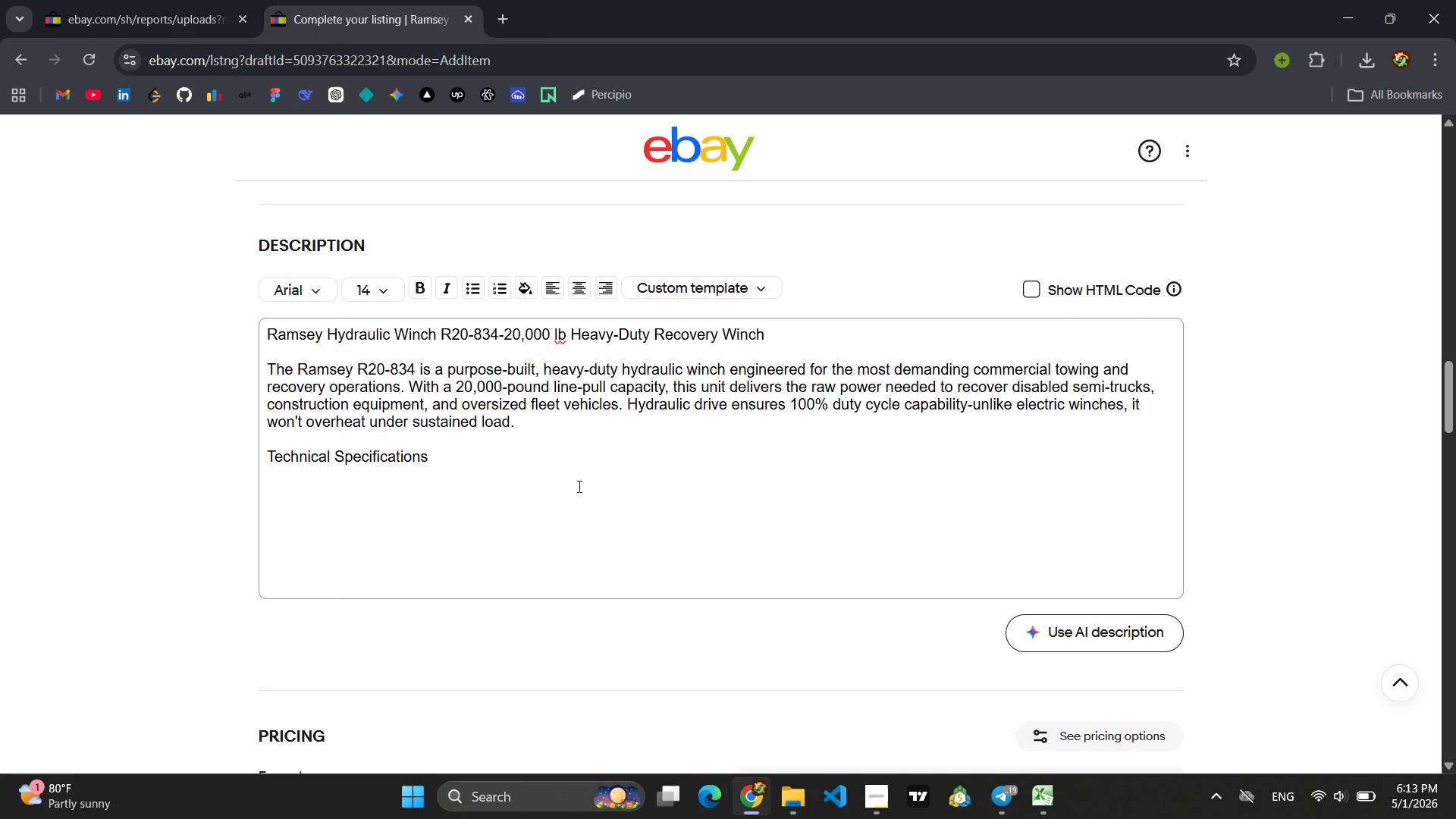 
wait(49.25)
 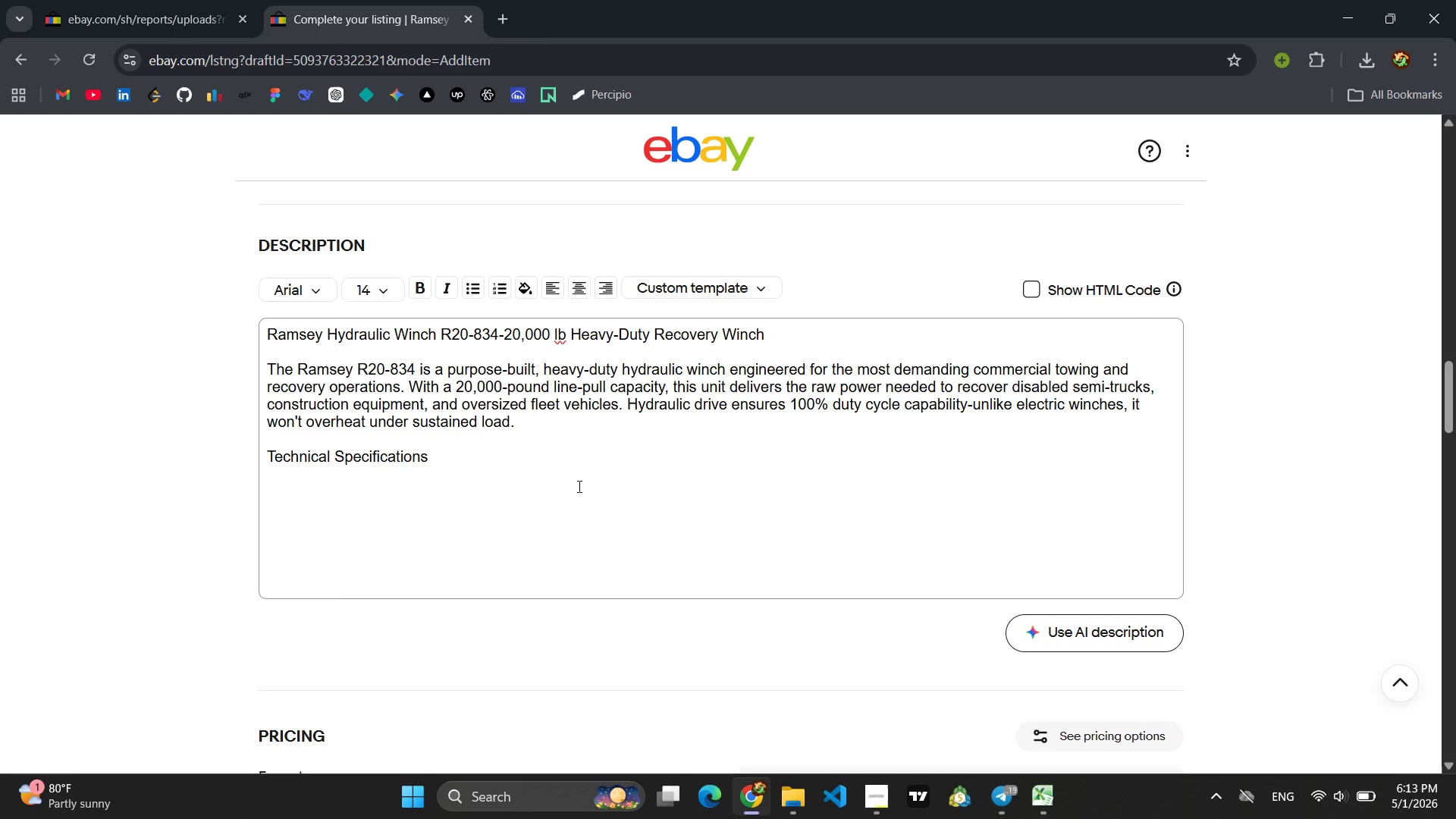 
left_click([469, 283])
 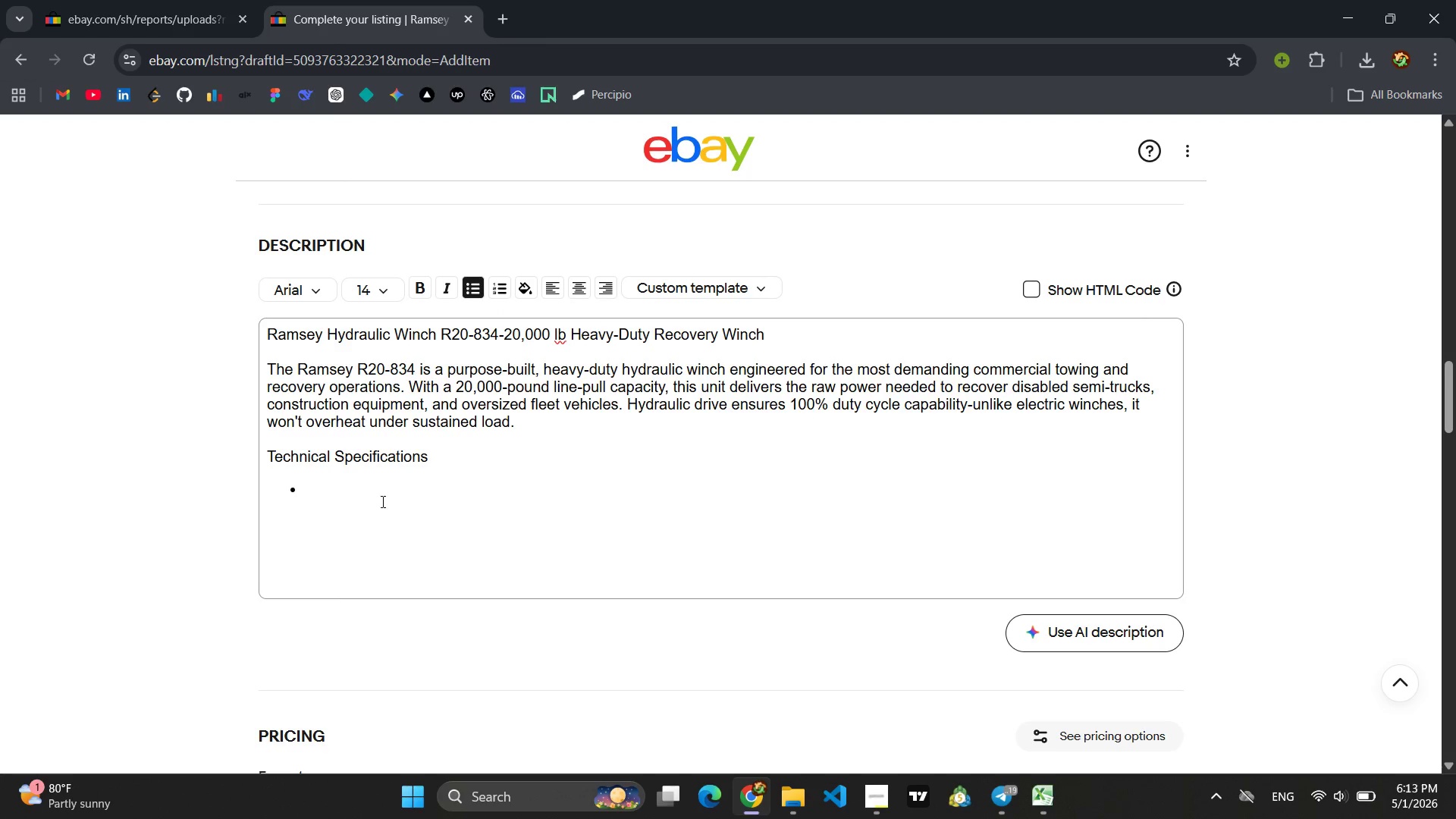 
left_click([373, 507])
 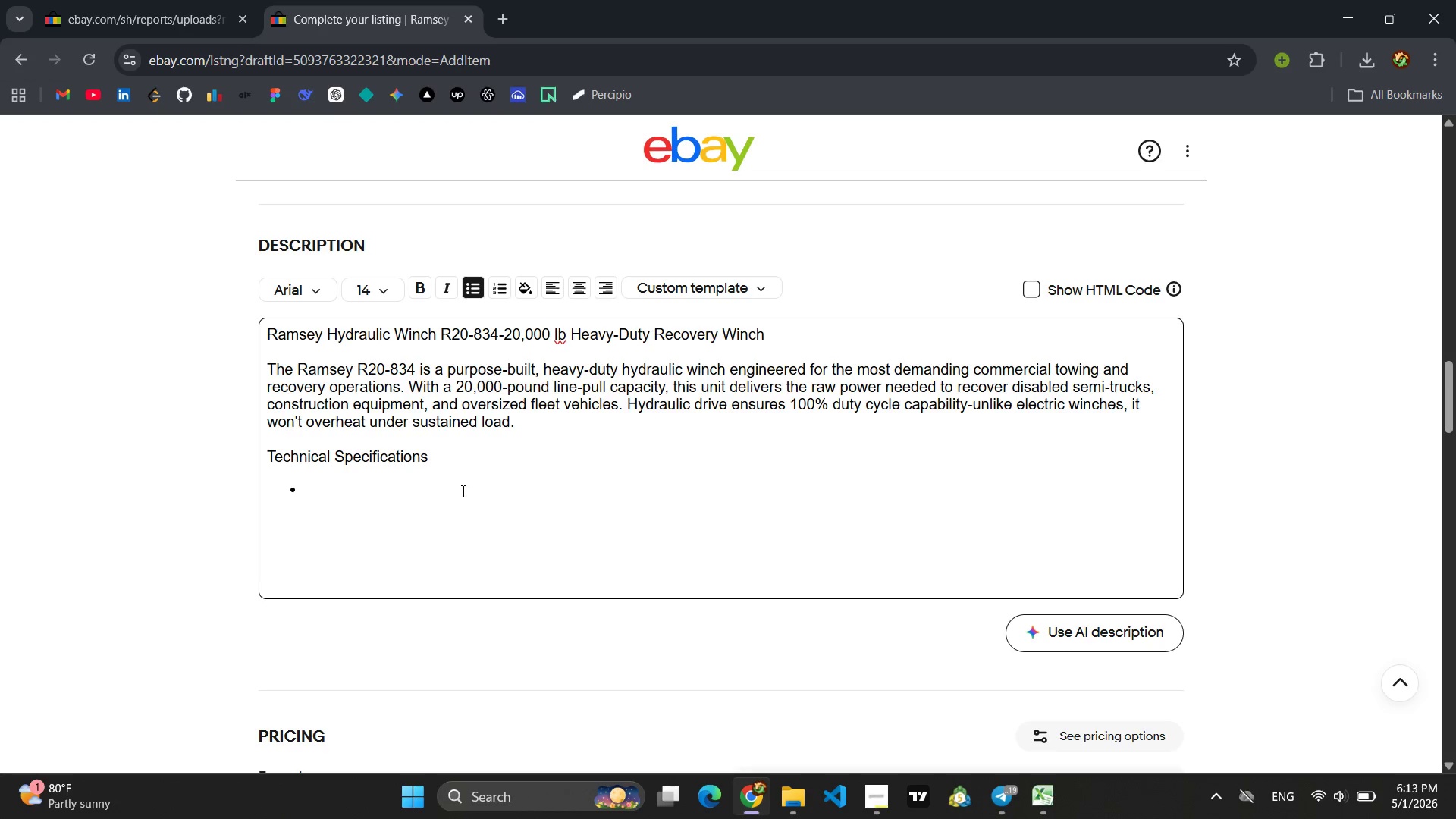 
wait(6.25)
 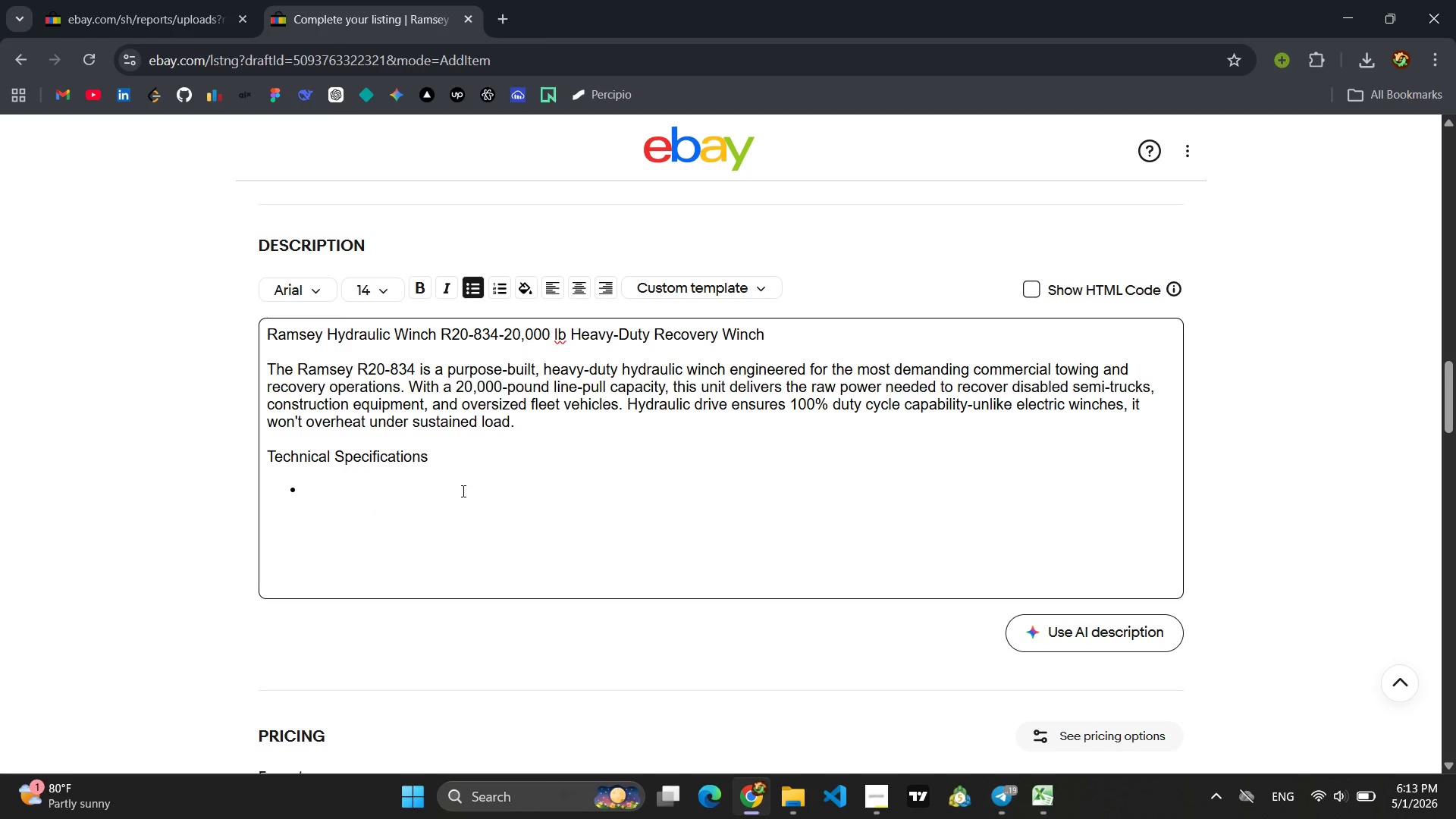 
type(Manufacturere)
key(Backspace)
type(: Ramsey WInch )
key(Backspace)
key(Backspace)
key(Backspace)
key(Backspace)
key(Backspace)
type(inch)
 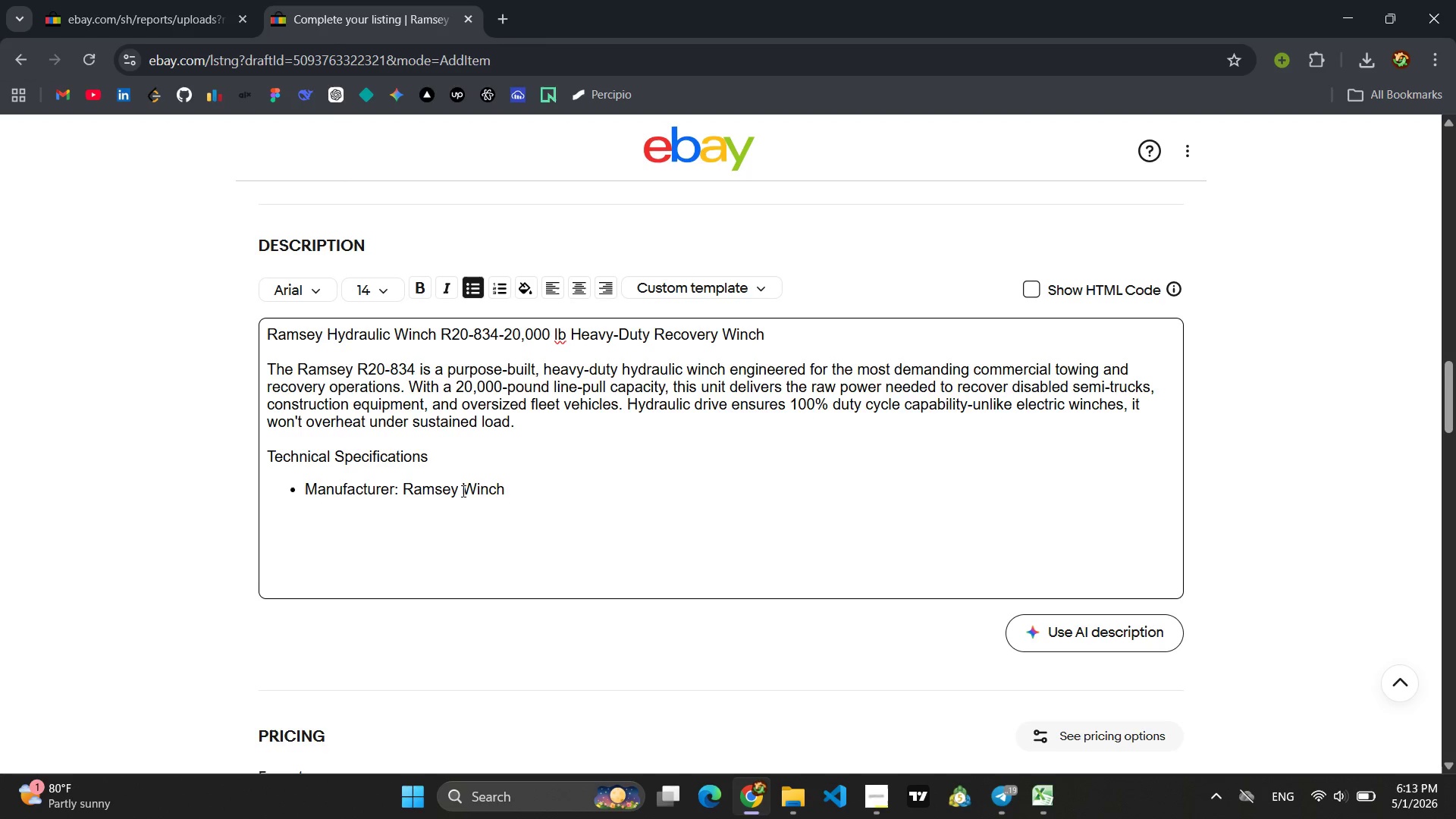 
key(Enter)
 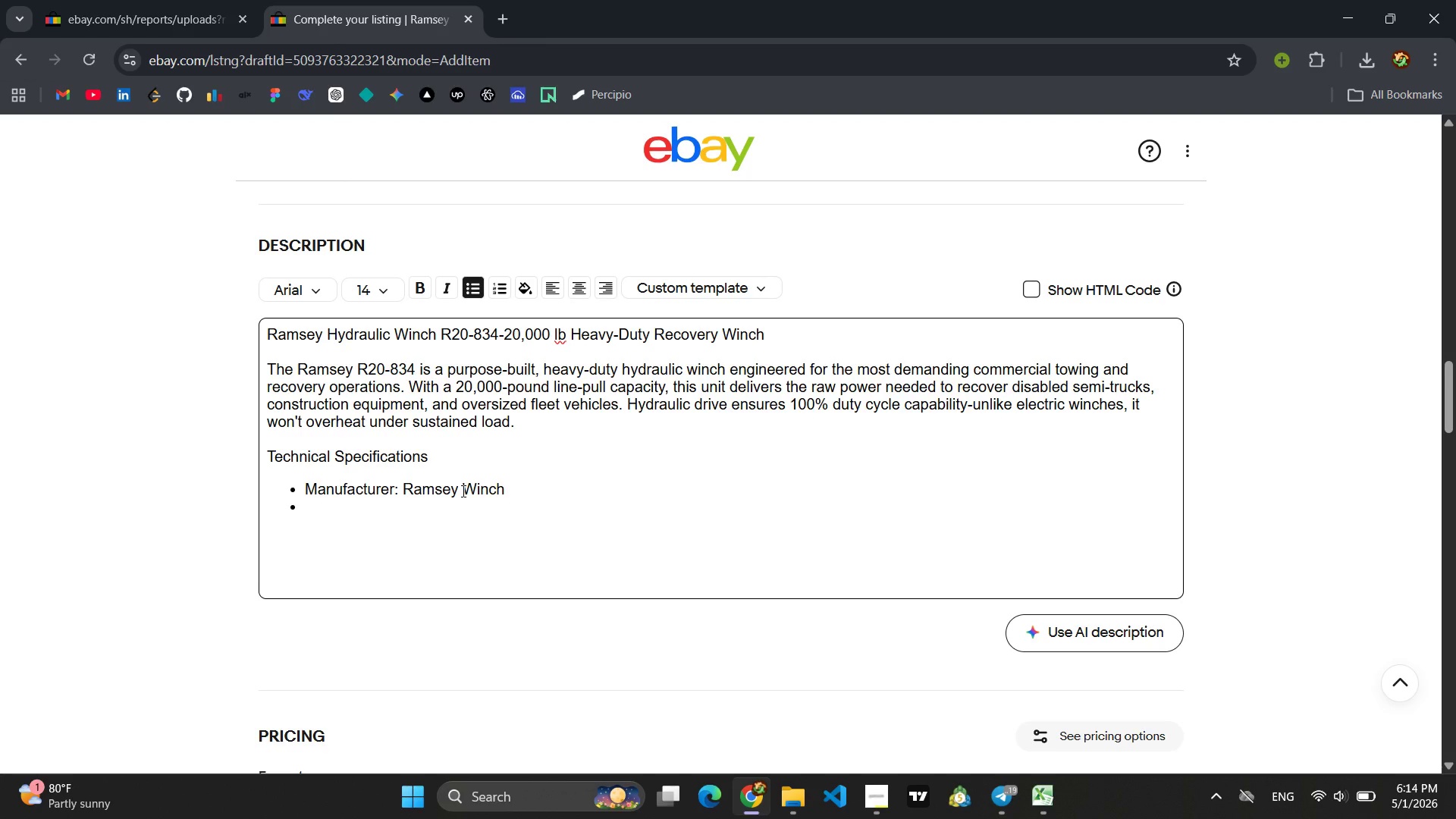 
type(Part Number: )
 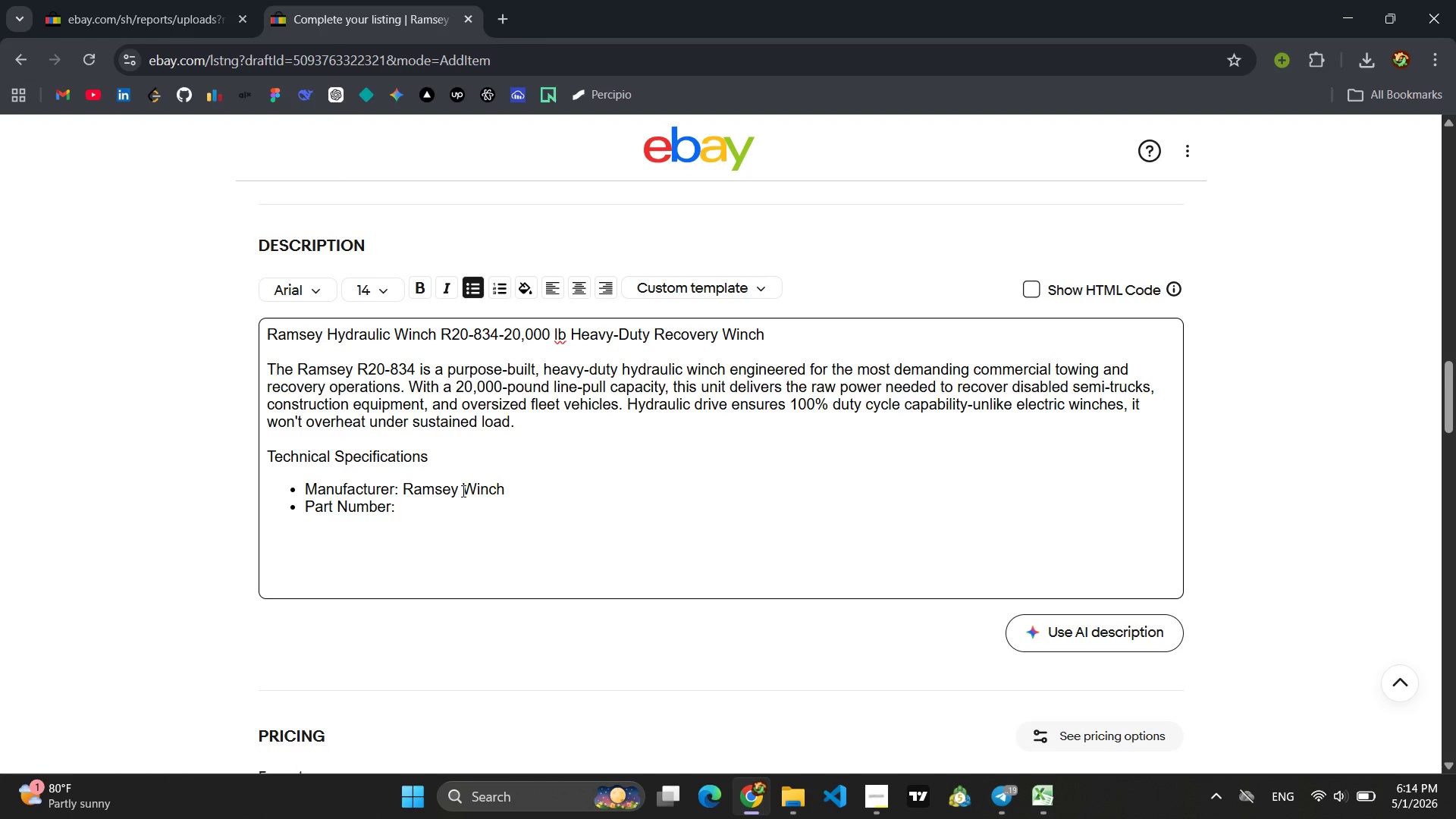 
type(R20)
 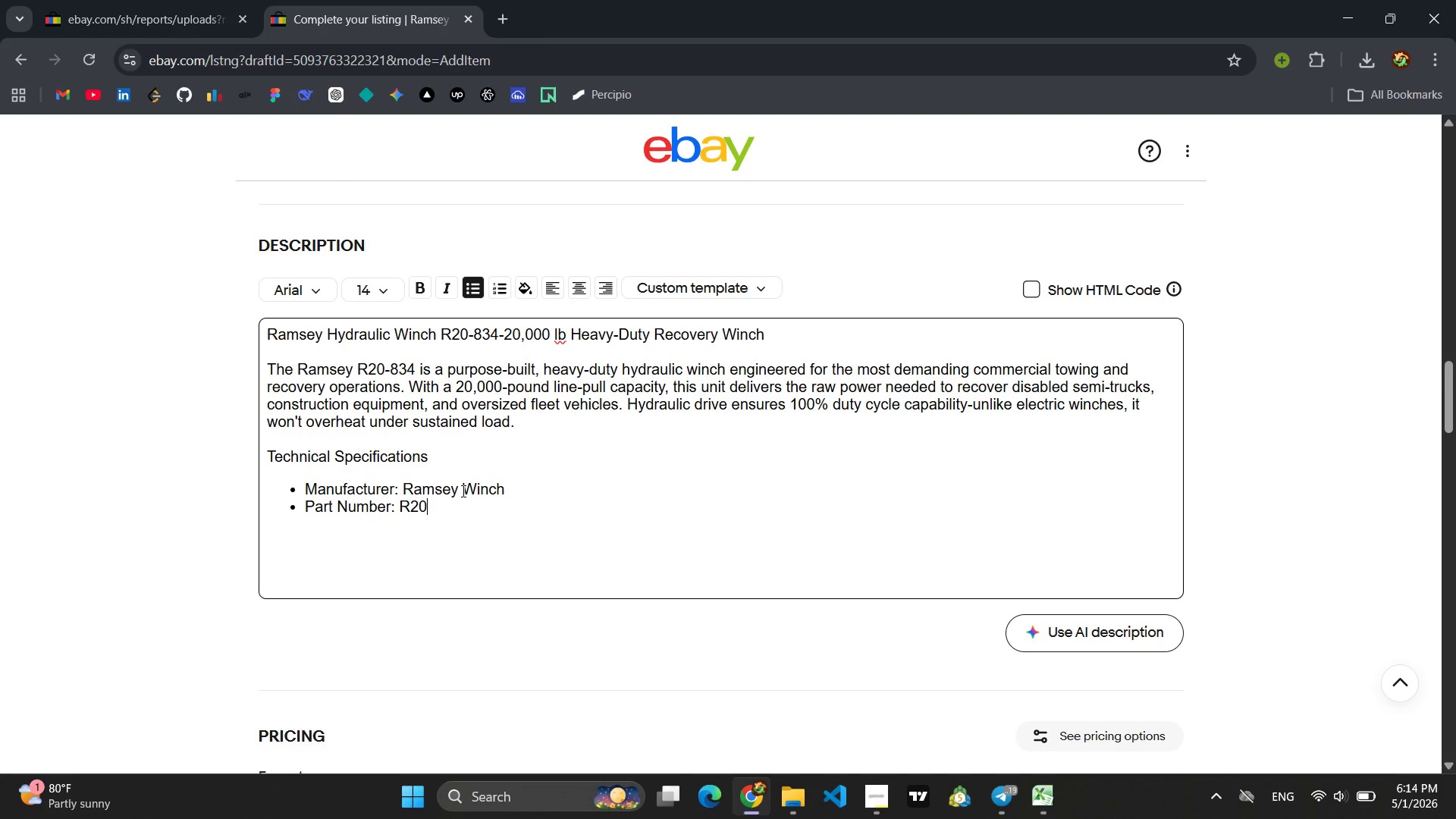 
type(-834)
 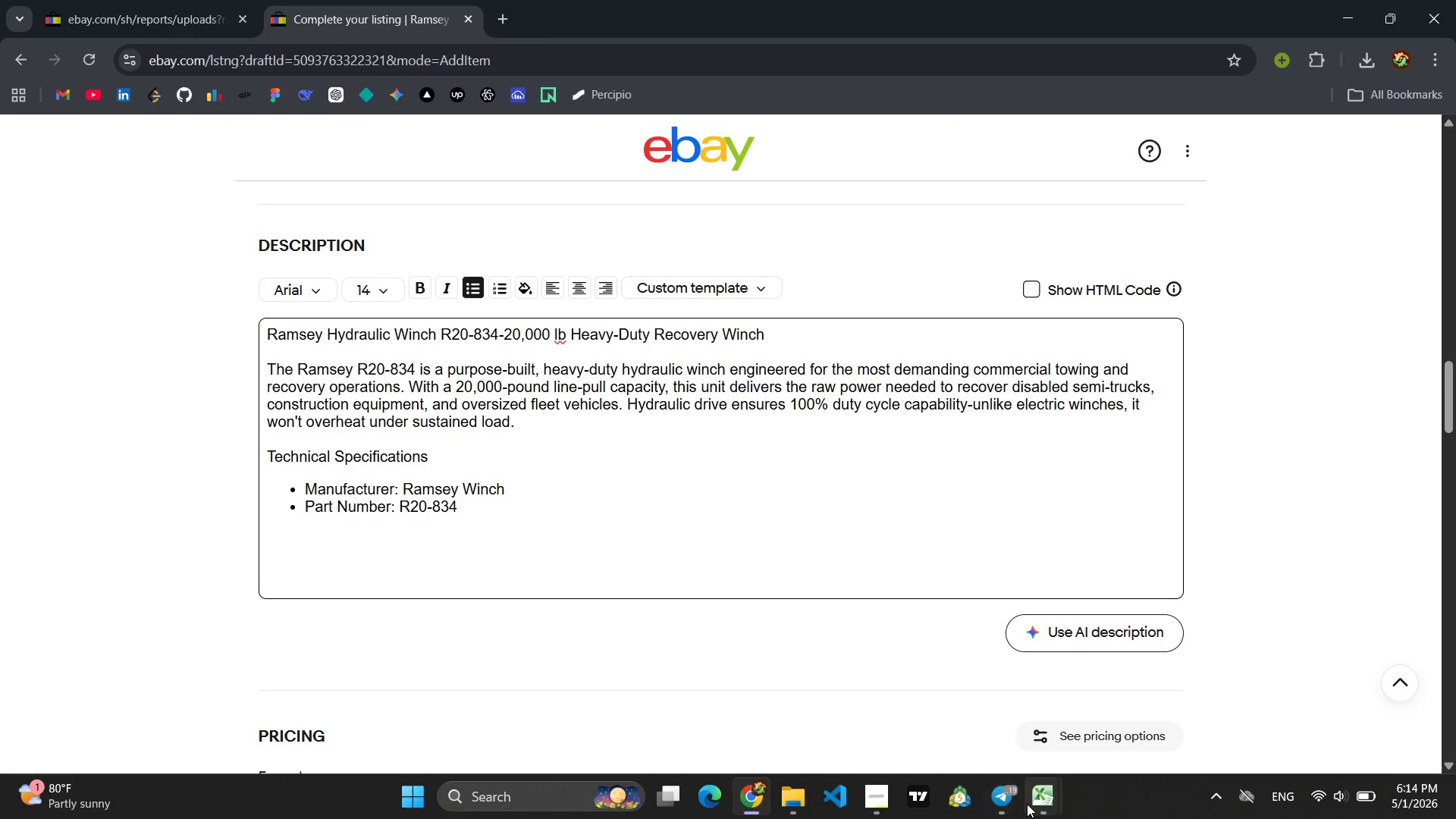 
left_click([936, 698])
 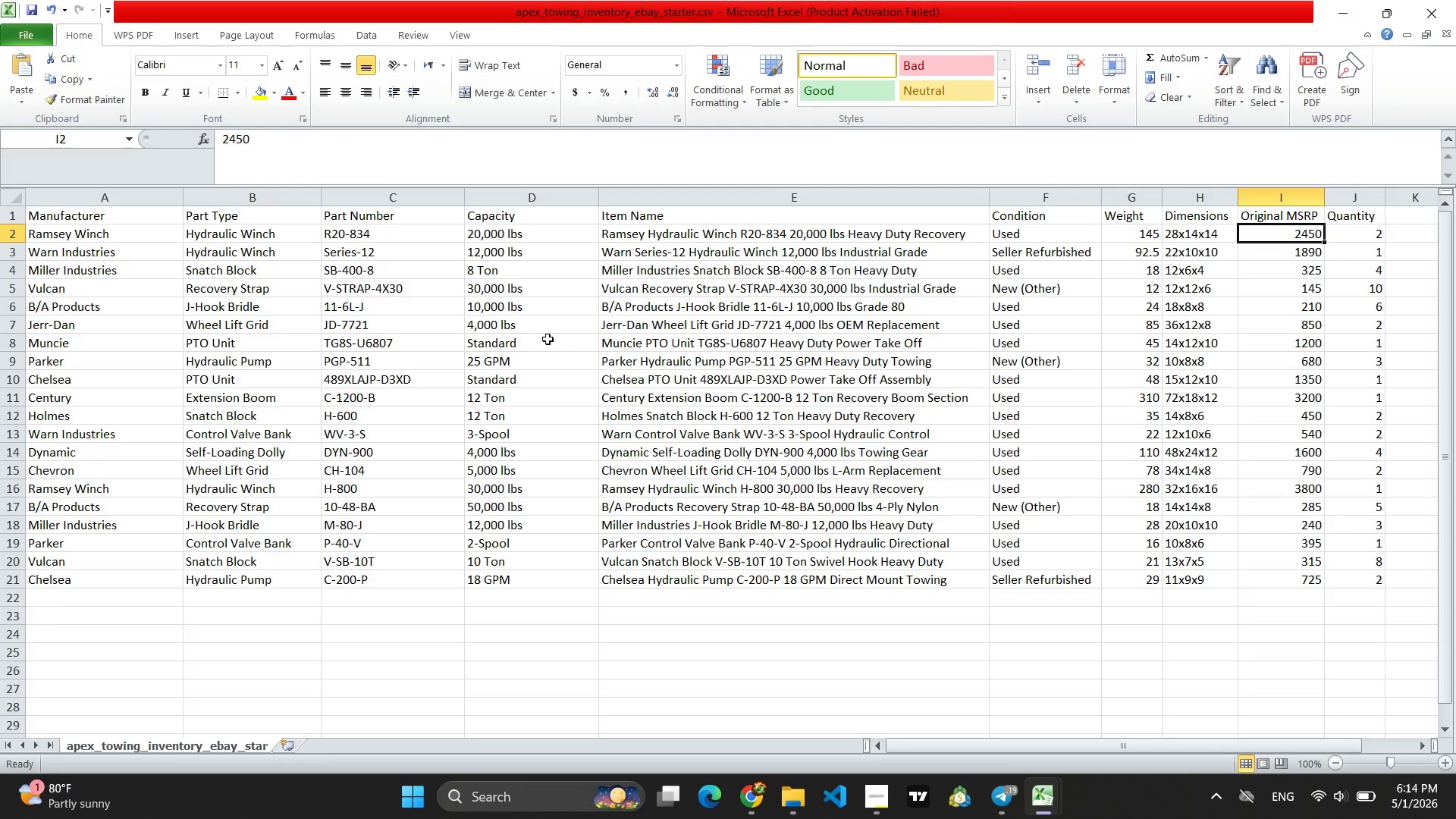 
left_click_drag(start_coordinate=[378, 234], to_coordinate=[384, 588])
 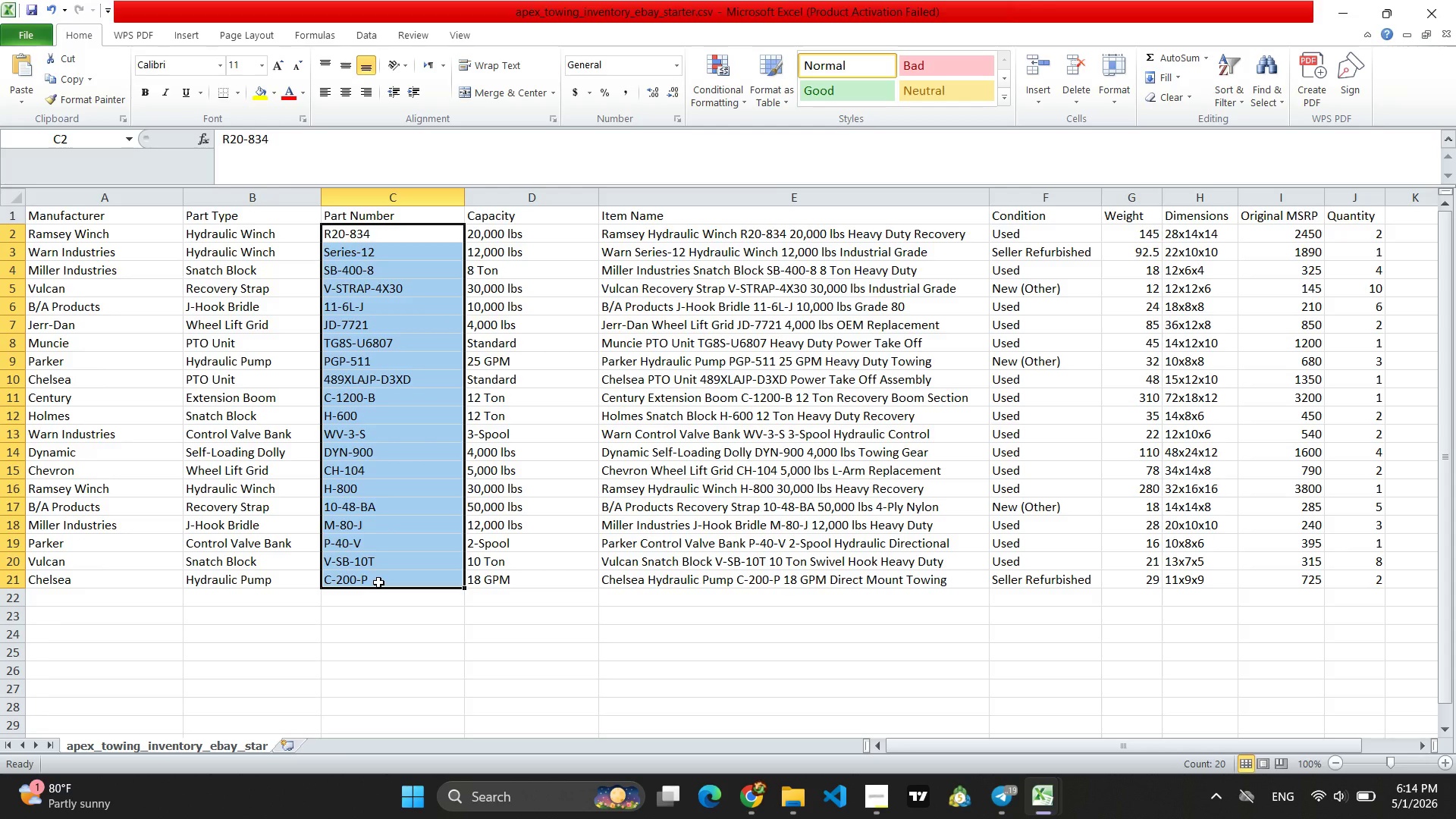 
key(Control+C)
 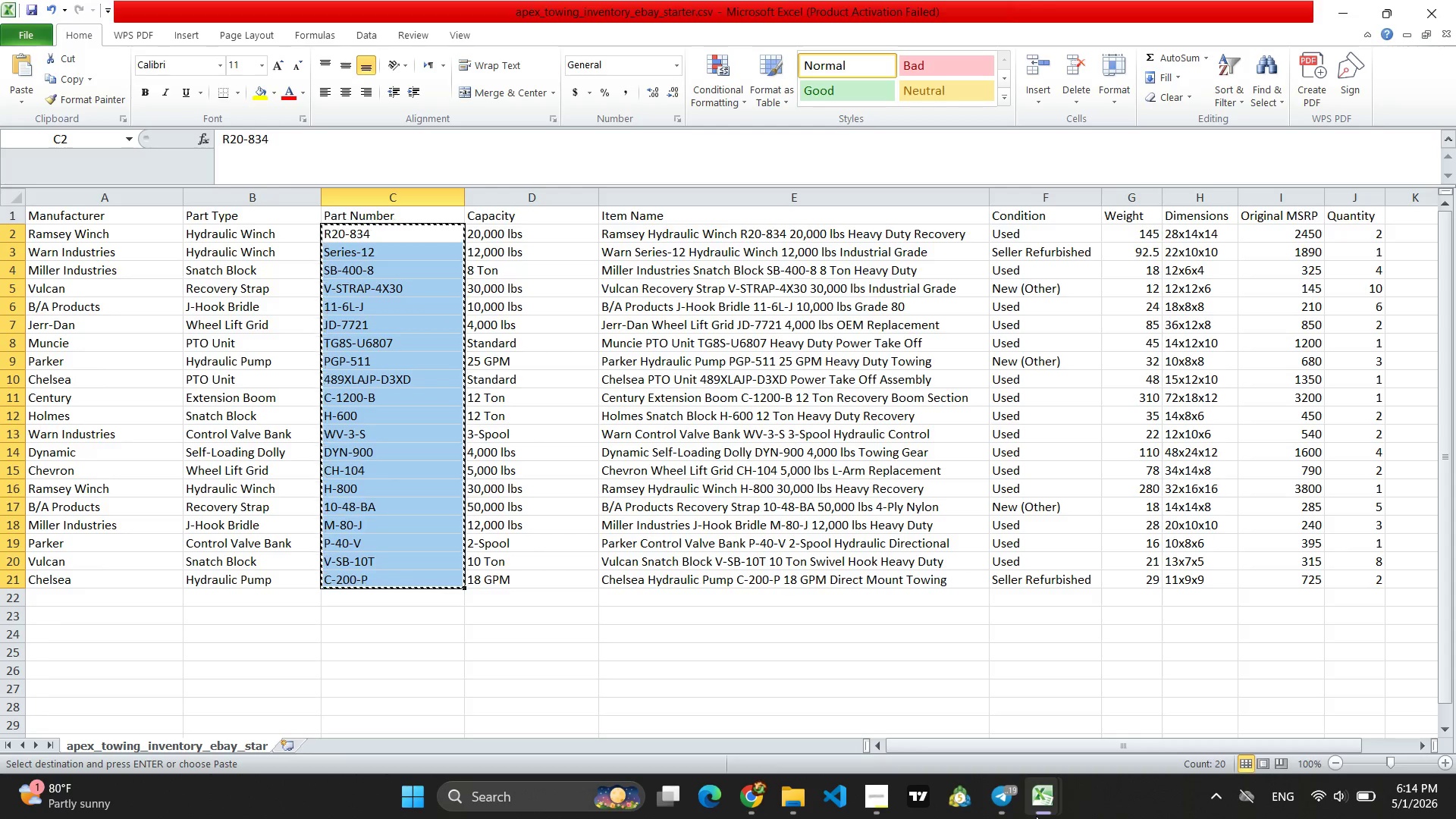 
left_click([1107, 710])
 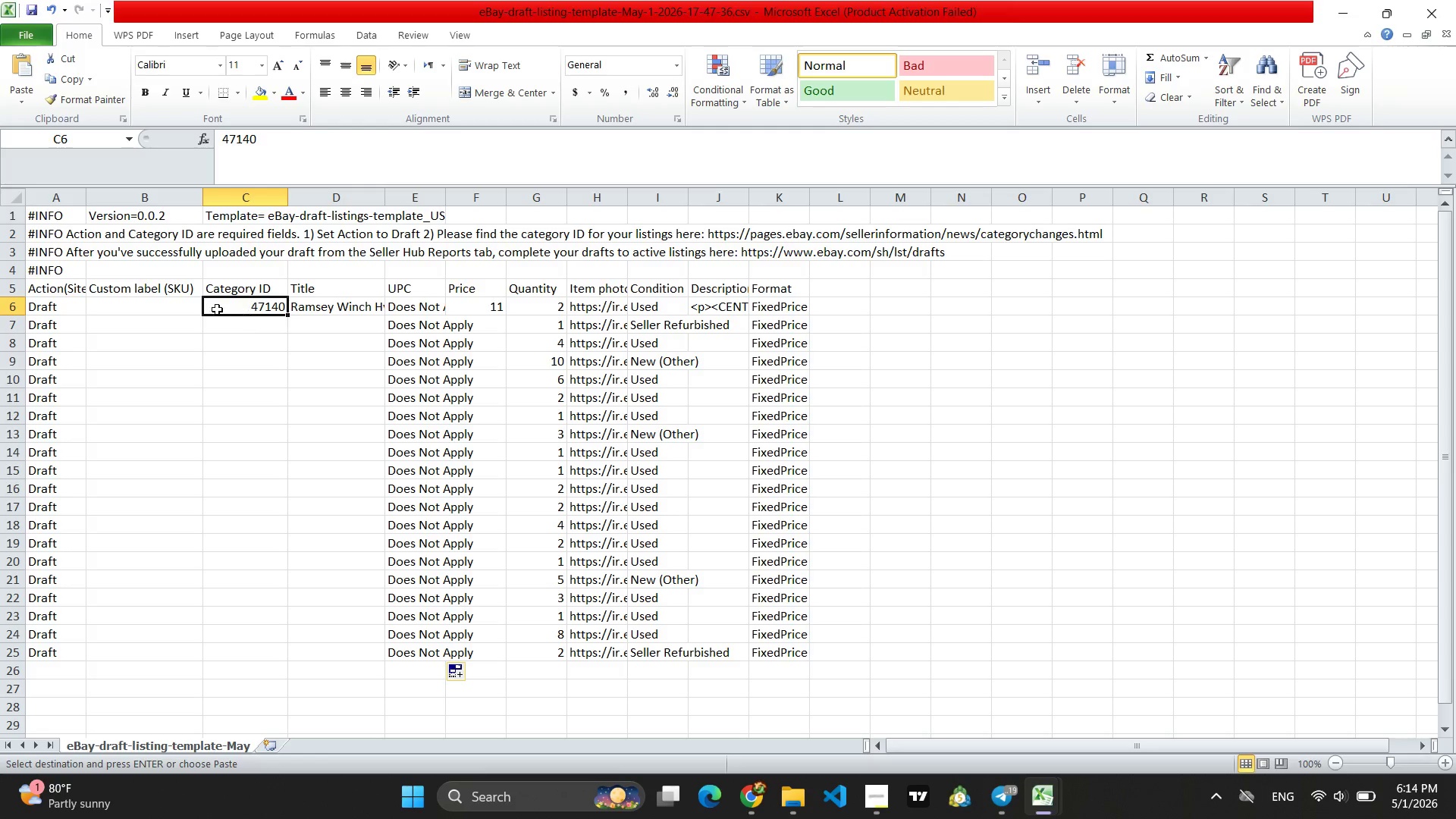 
wait(8.36)
 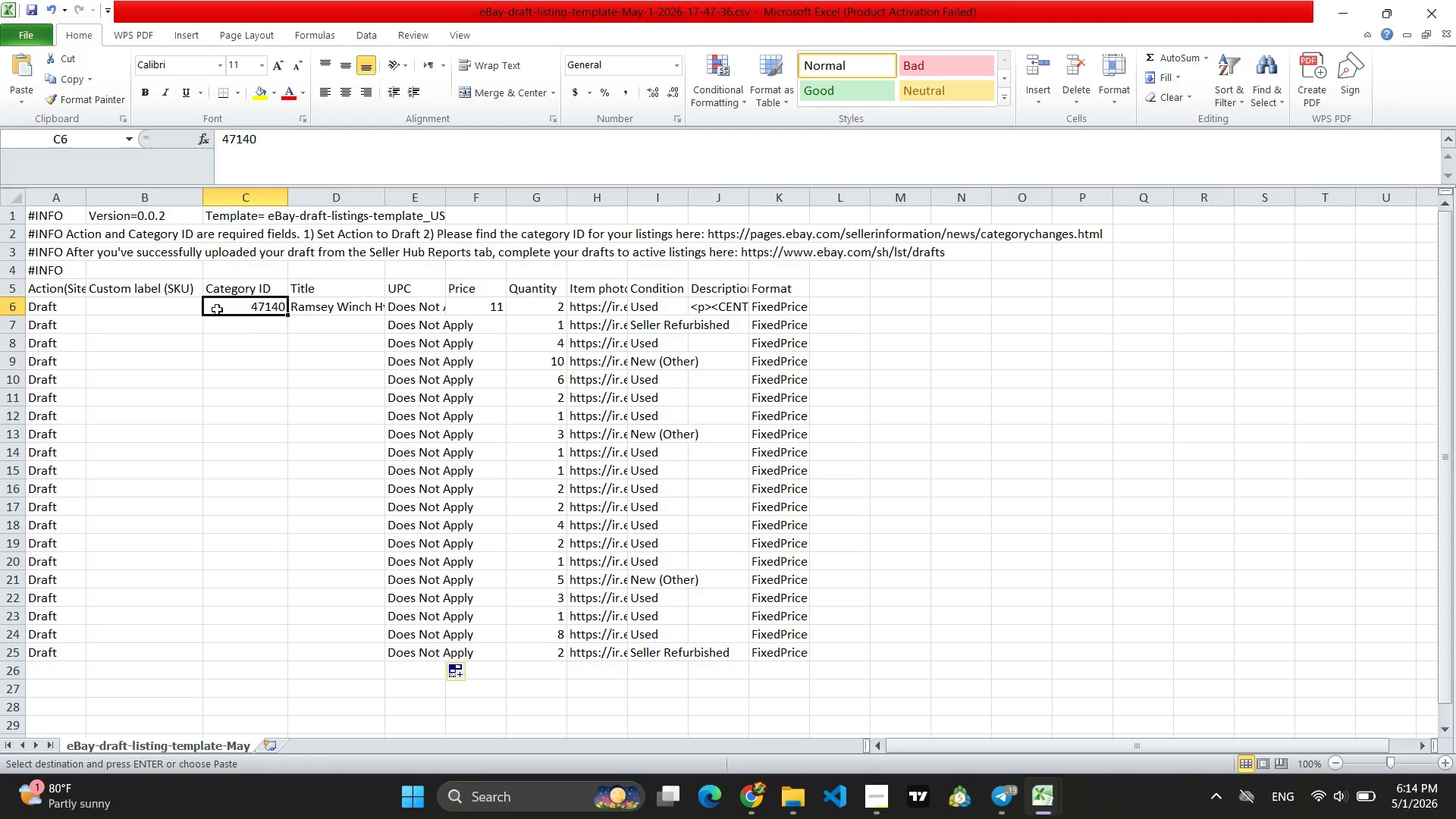 
left_click_drag(start_coordinate=[157, 309], to_coordinate=[157, 321])
 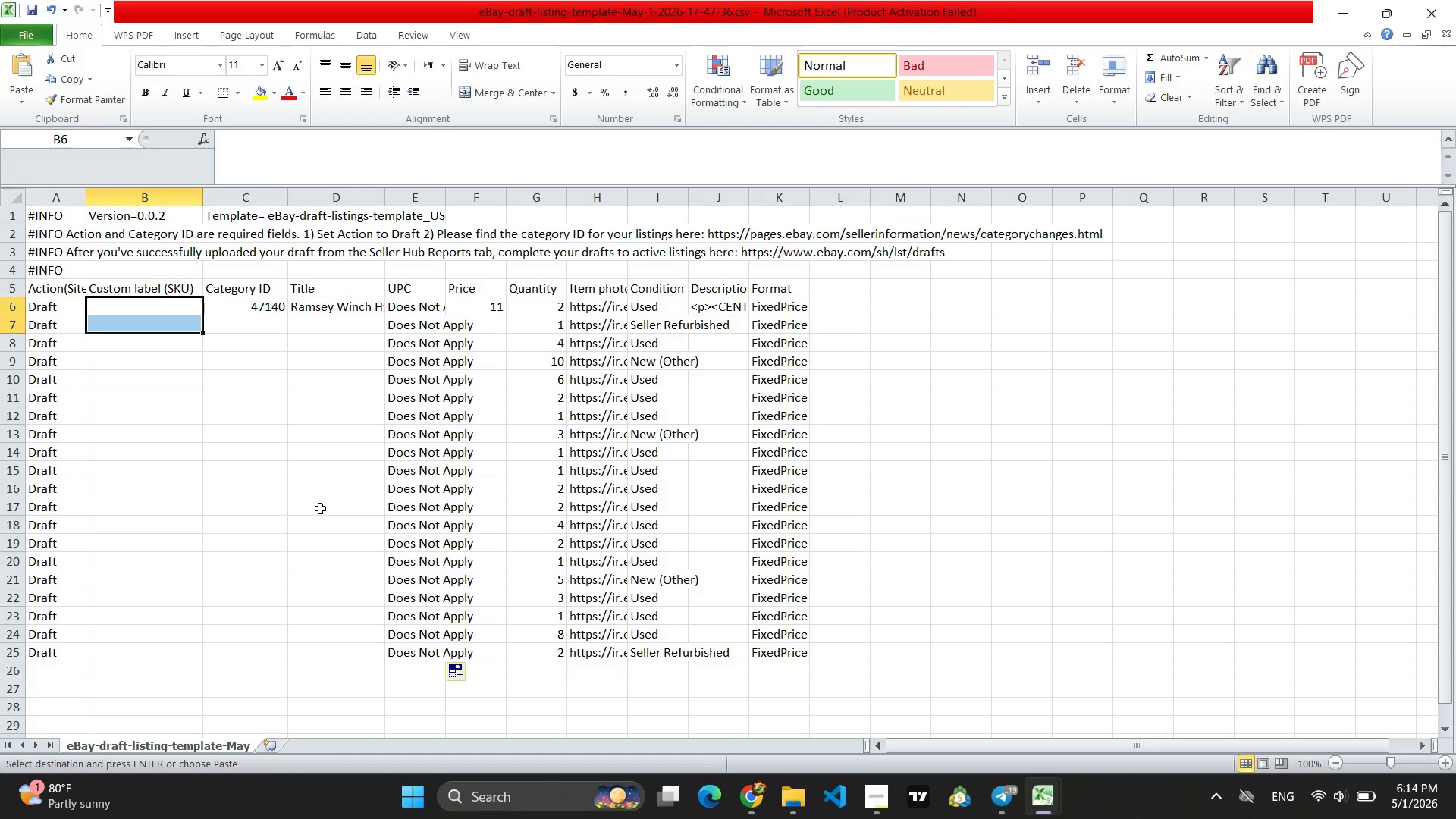 
wait(7.88)
 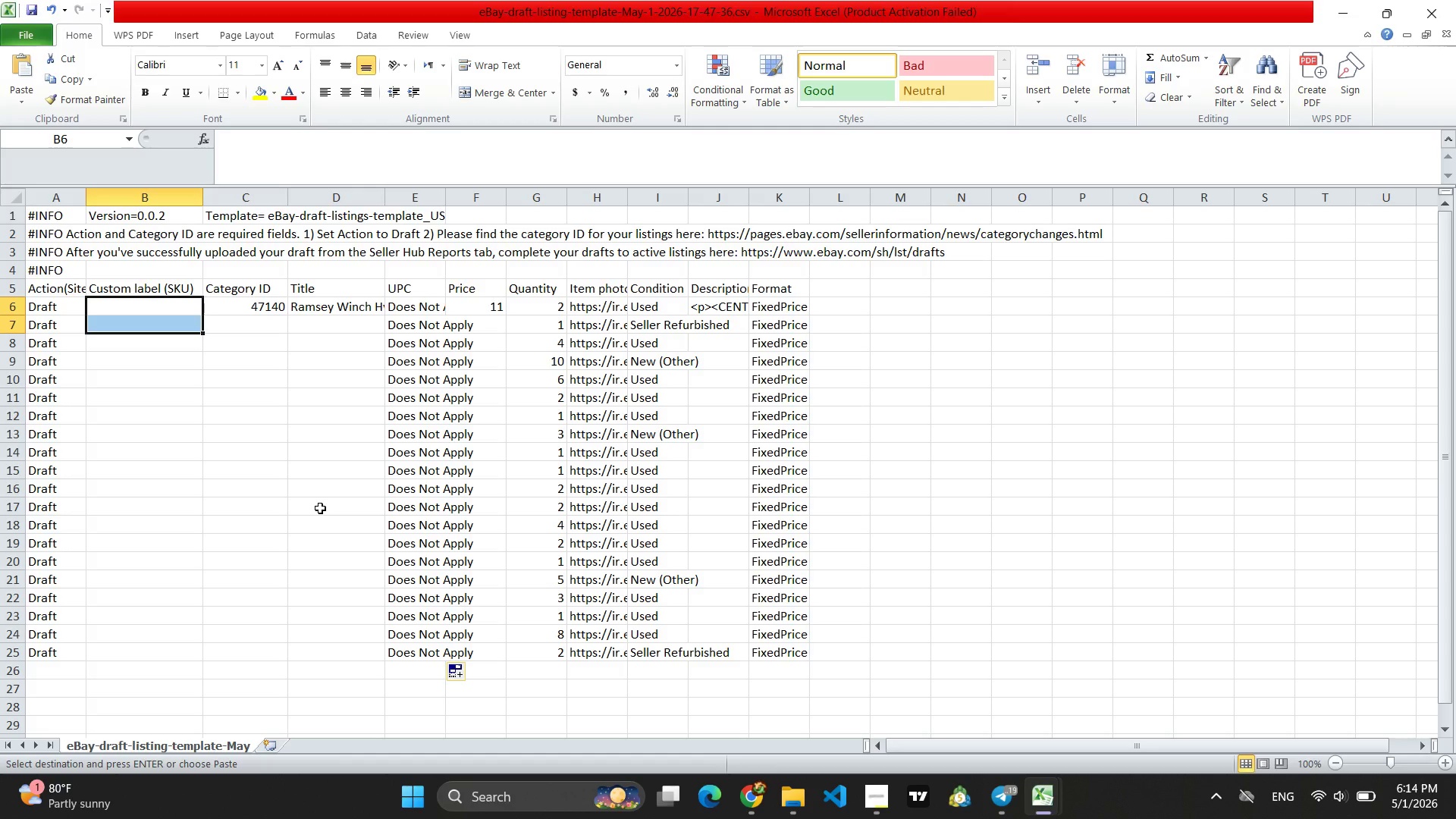 
right_click([320, 508])
 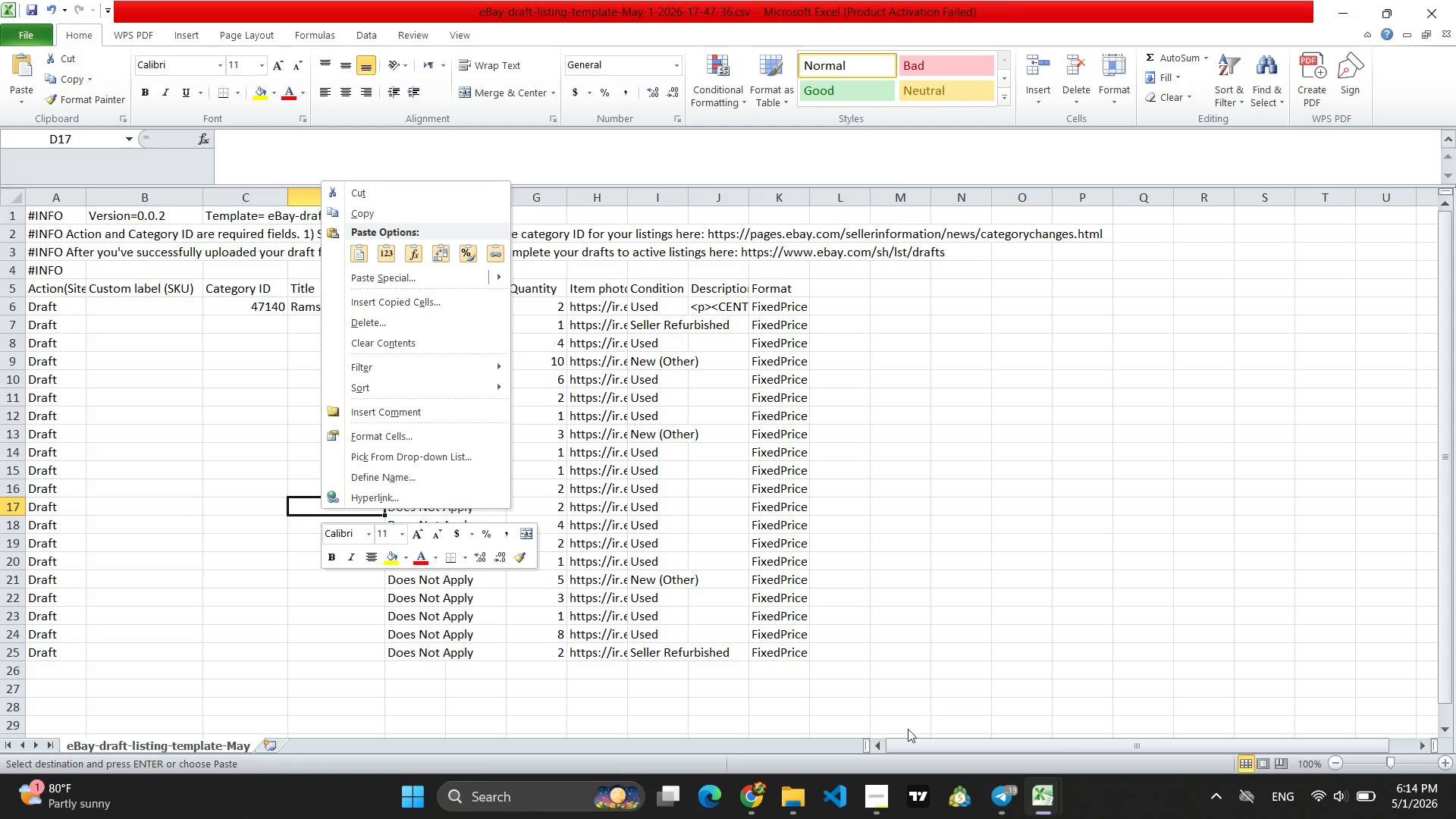 
left_click([739, 806])
 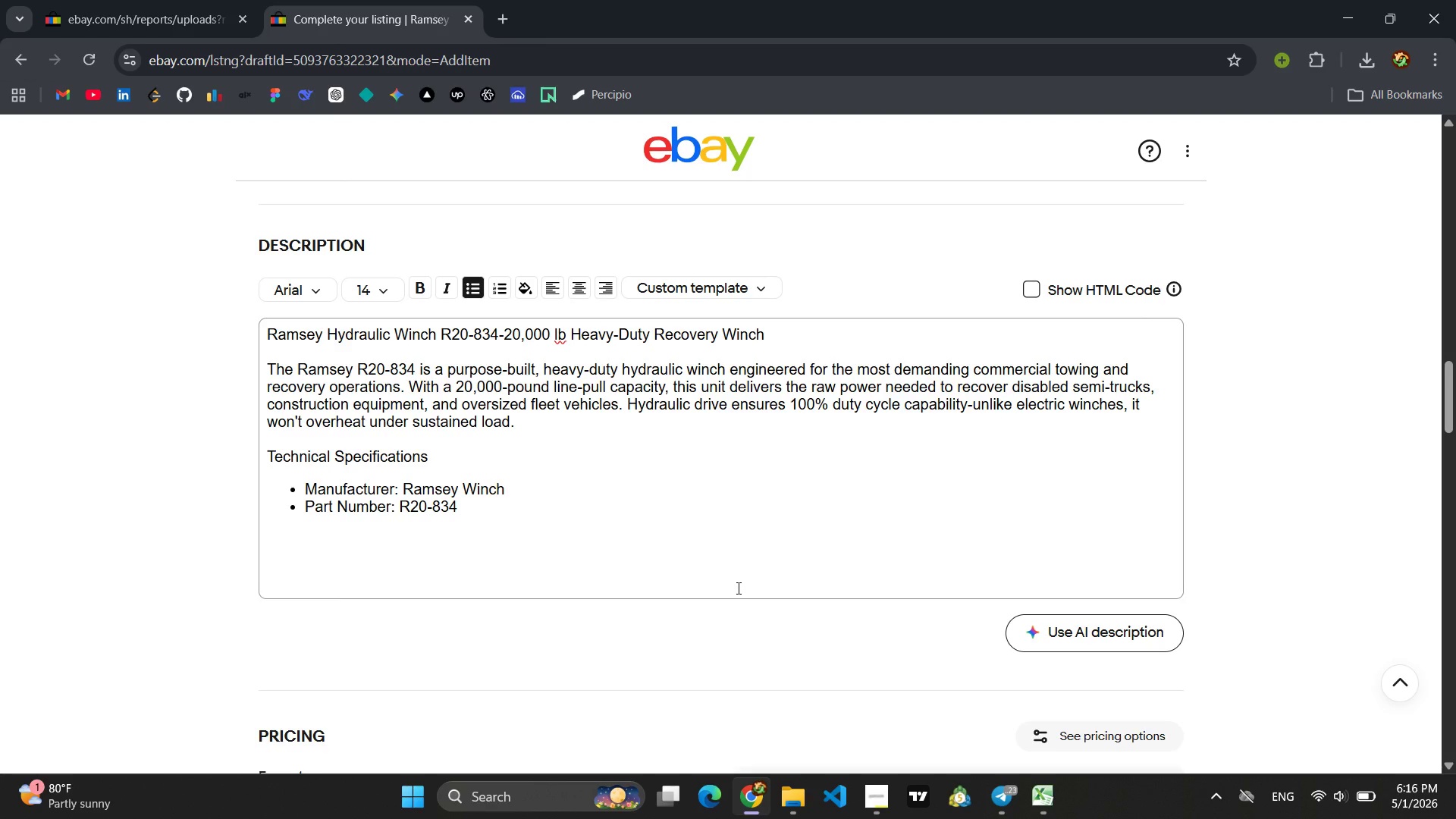 
wait(103.44)
 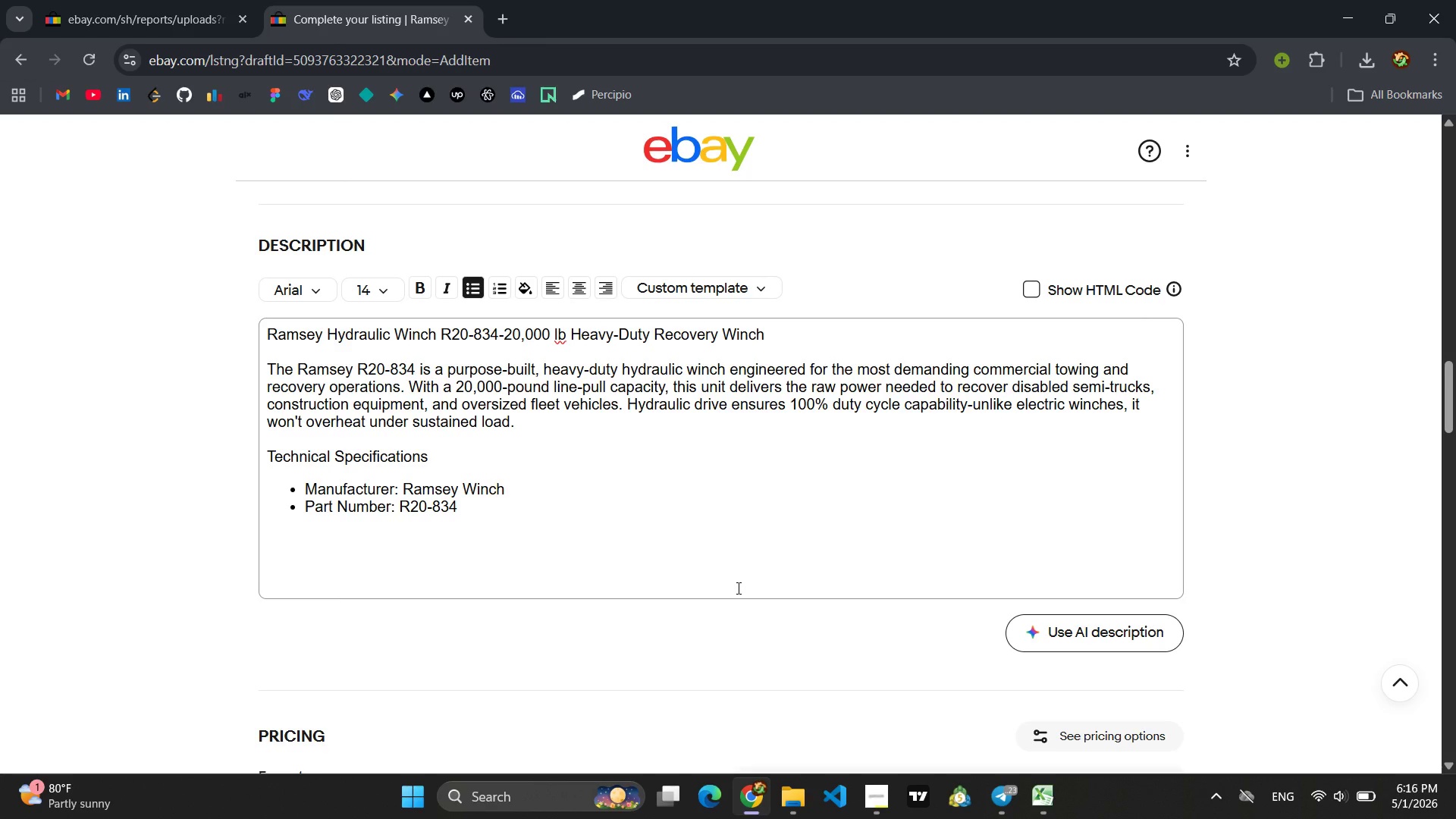 
key(Shift+ShiftRight)
 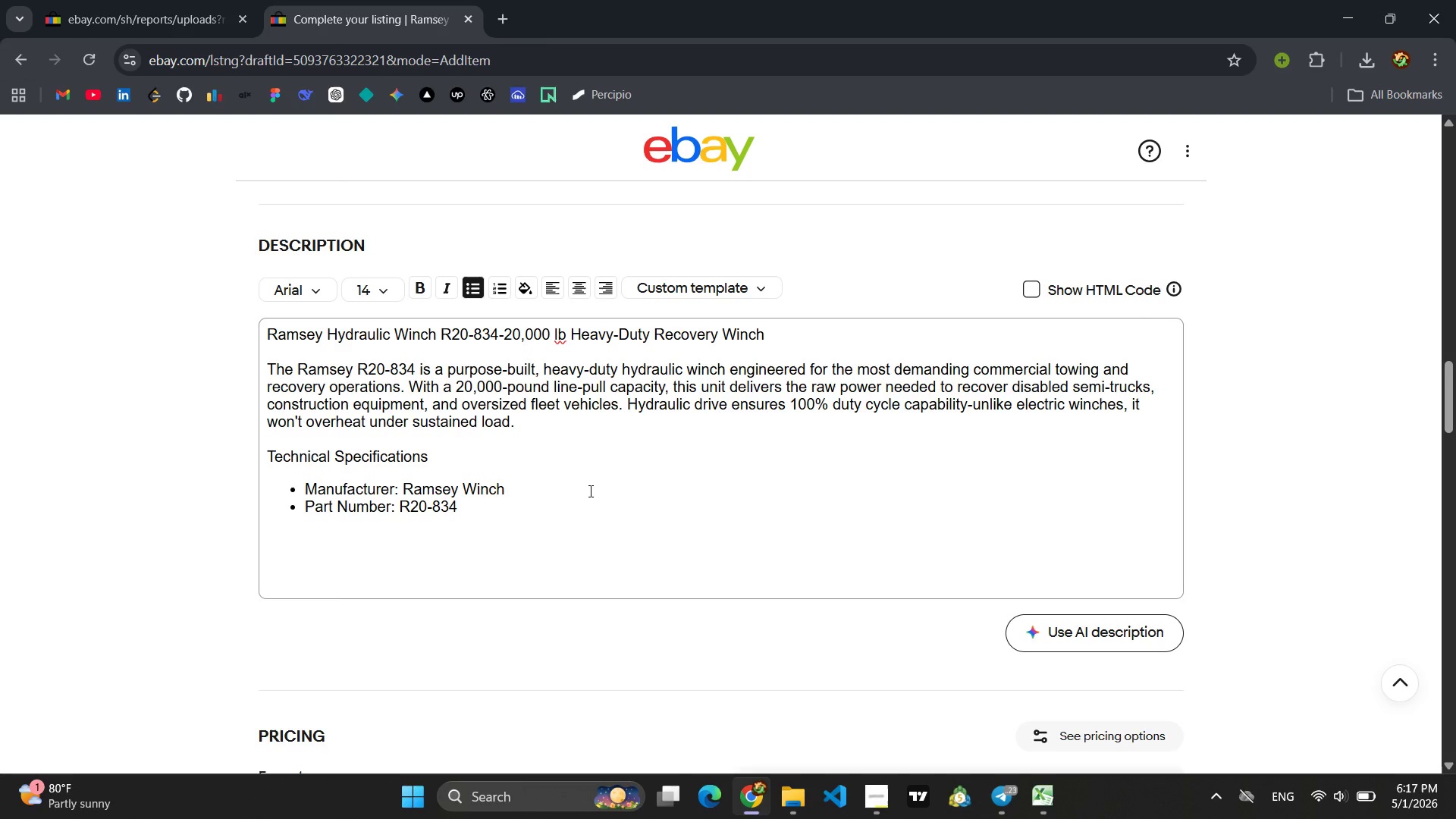 
wait(32.91)
 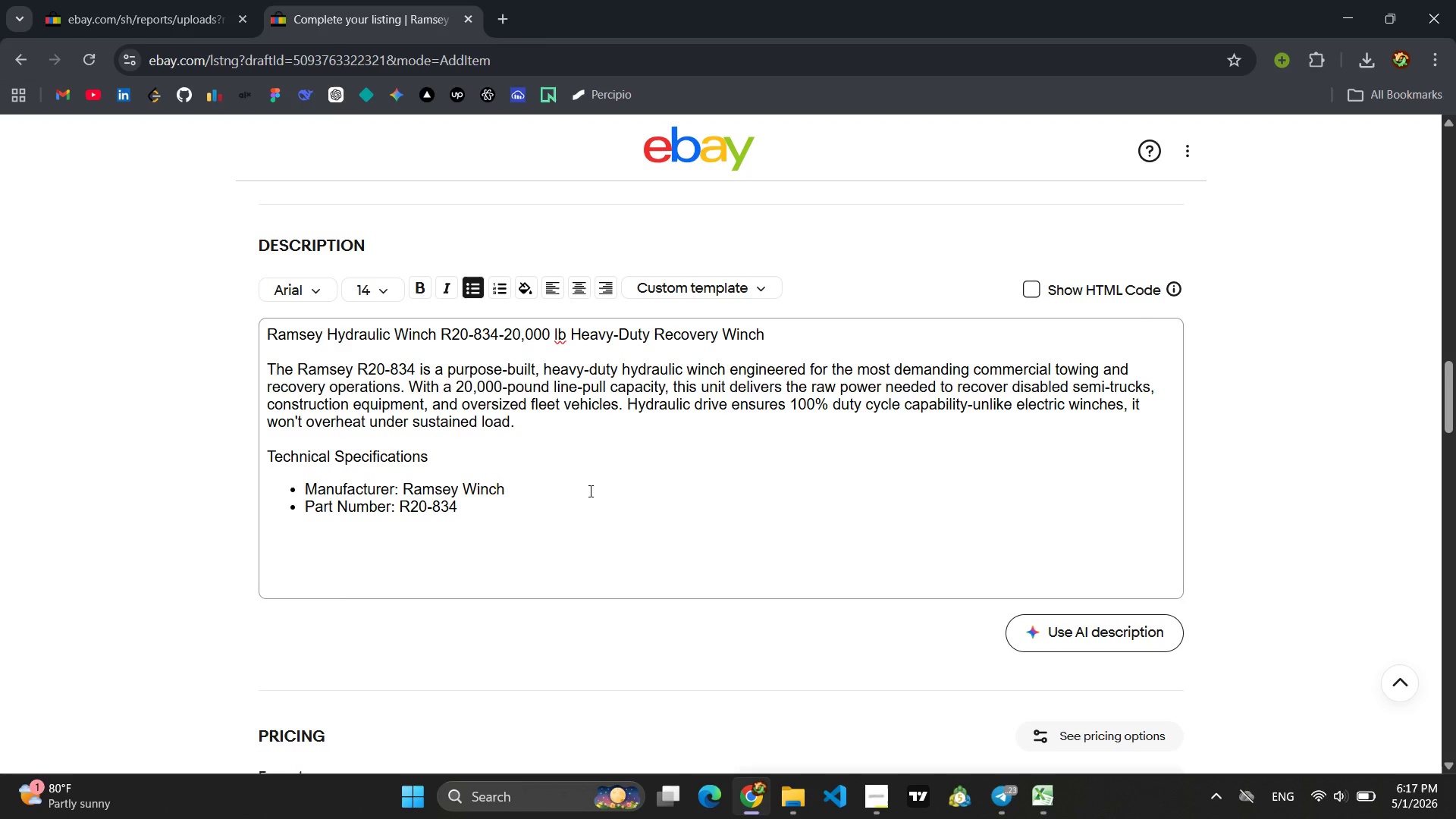 
left_click([391, 505])
 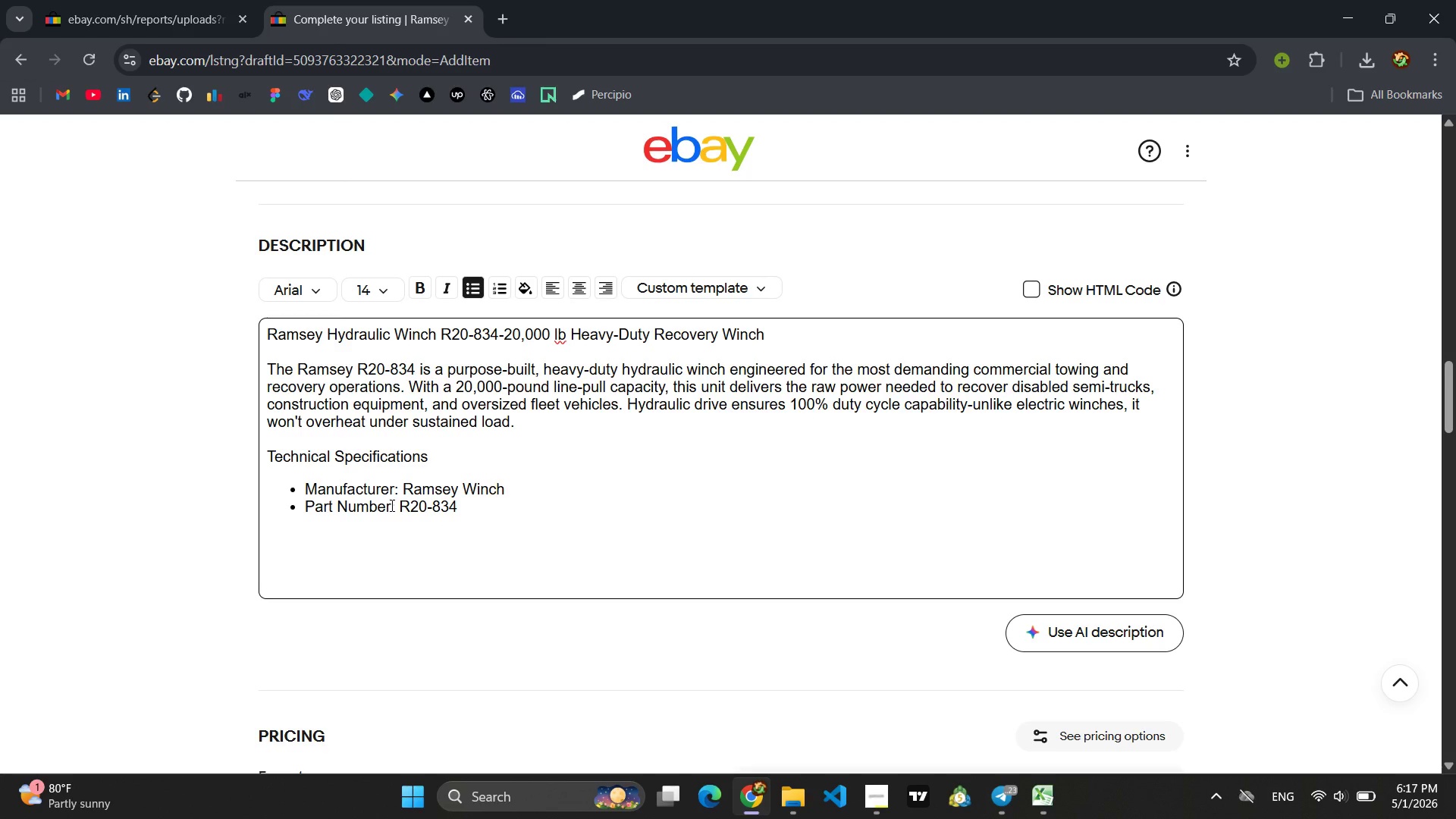 
type( 9)
key(Backspace)
type((MPN))
 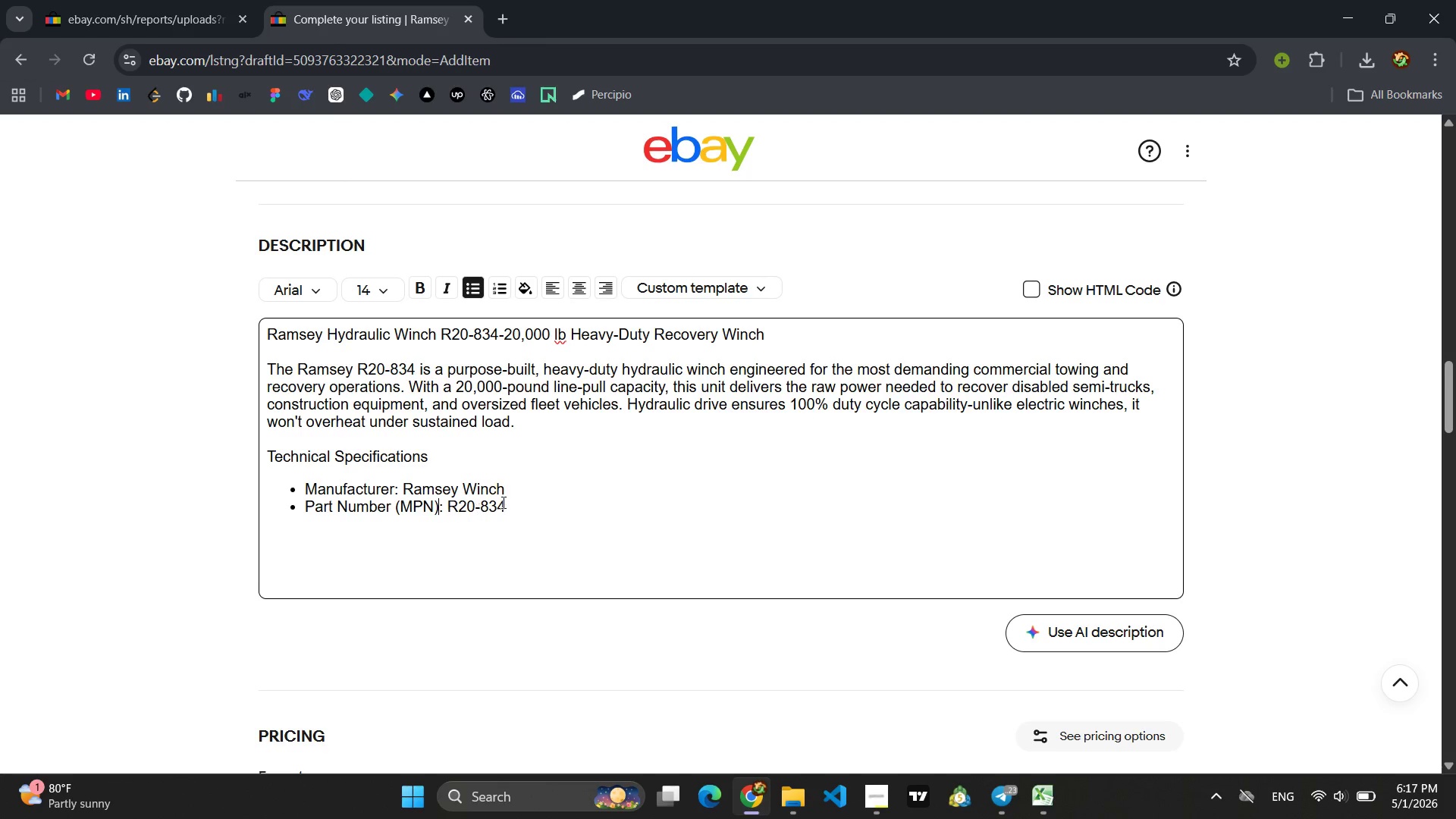 
left_click([513, 507])
 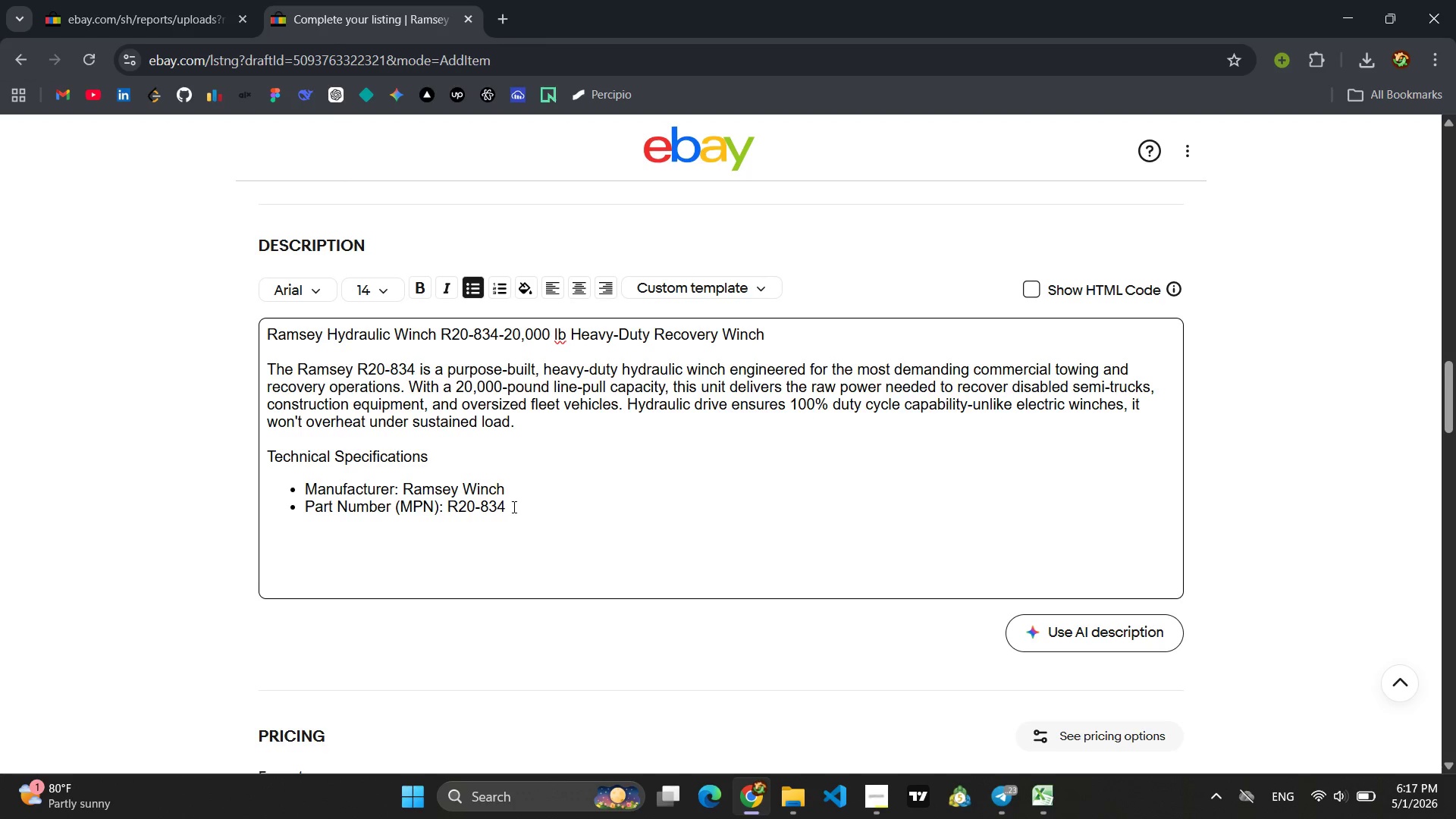 
key(Enter)
 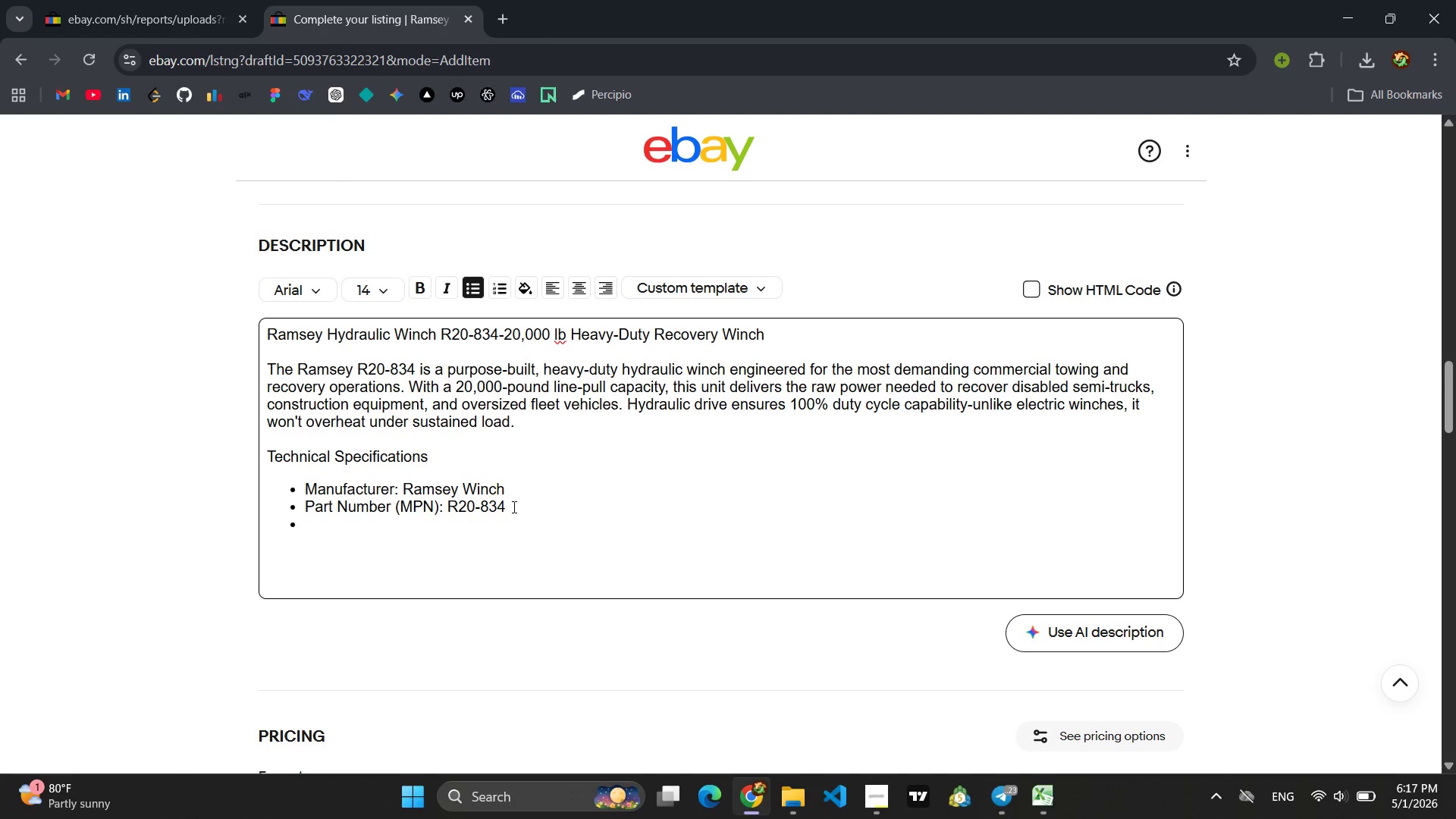 
key(CapsLock)
 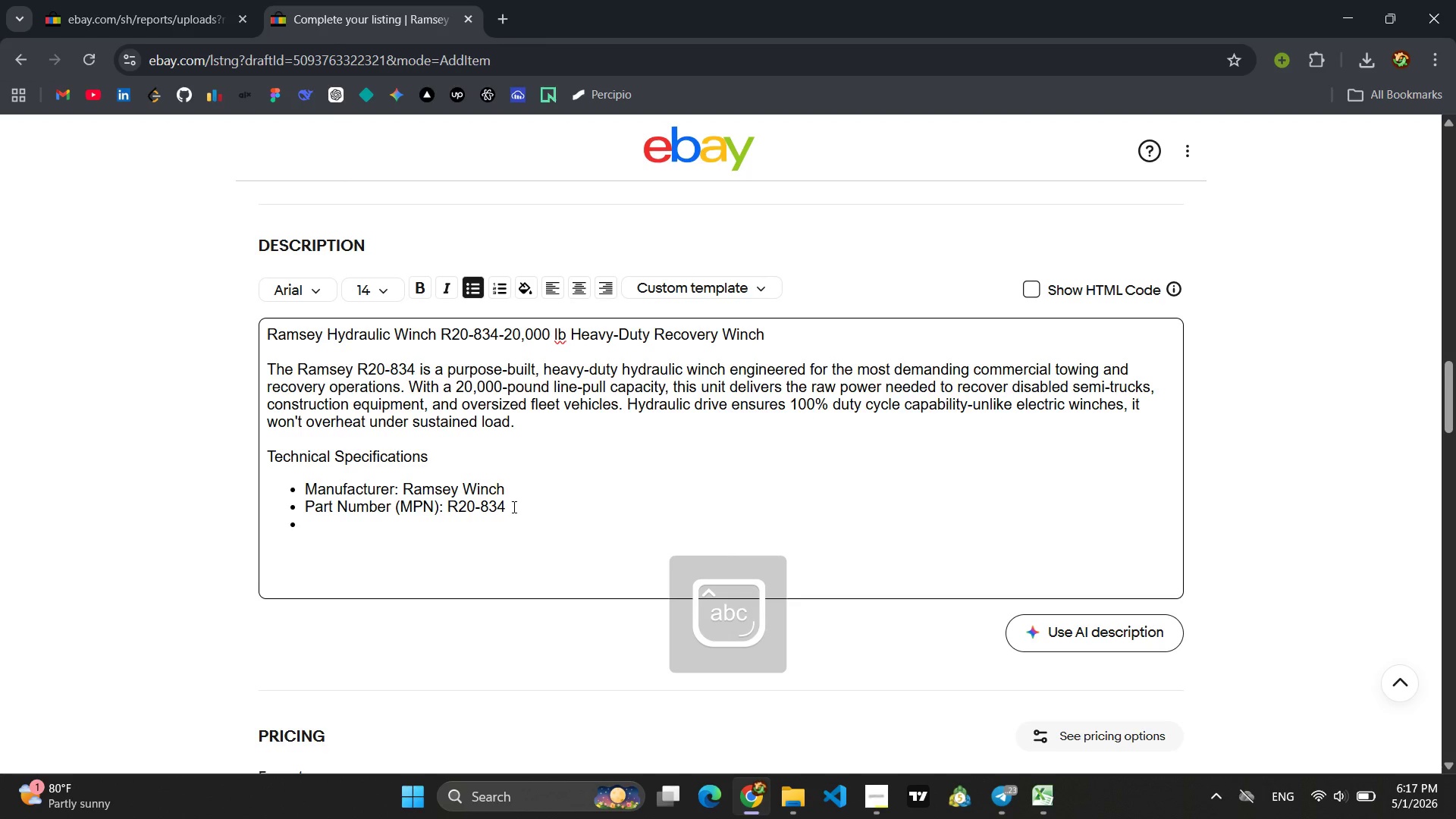 
type(Rated Line Pull: 200)
key(Backspace)
type(,000 lbs)
 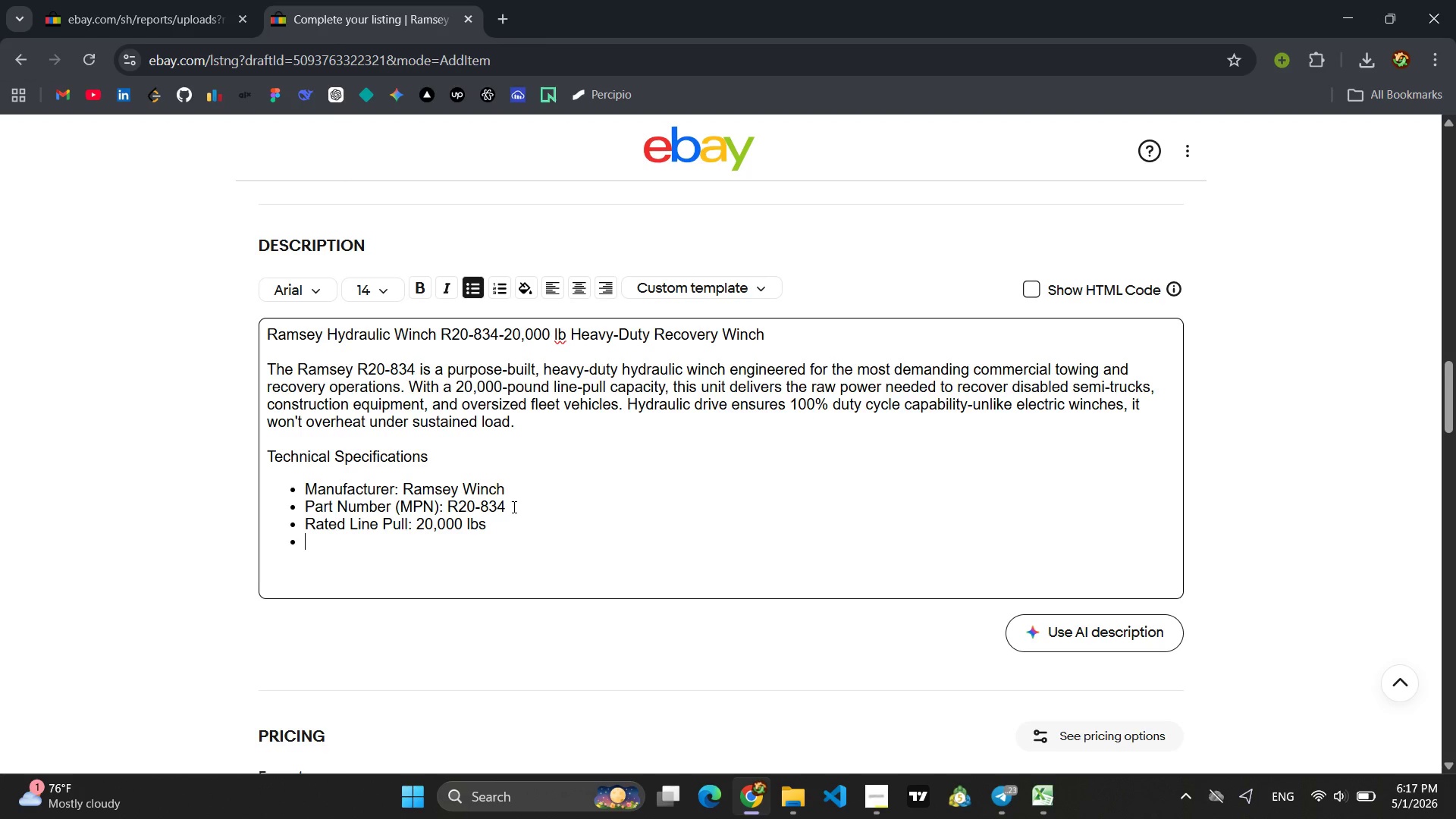 
 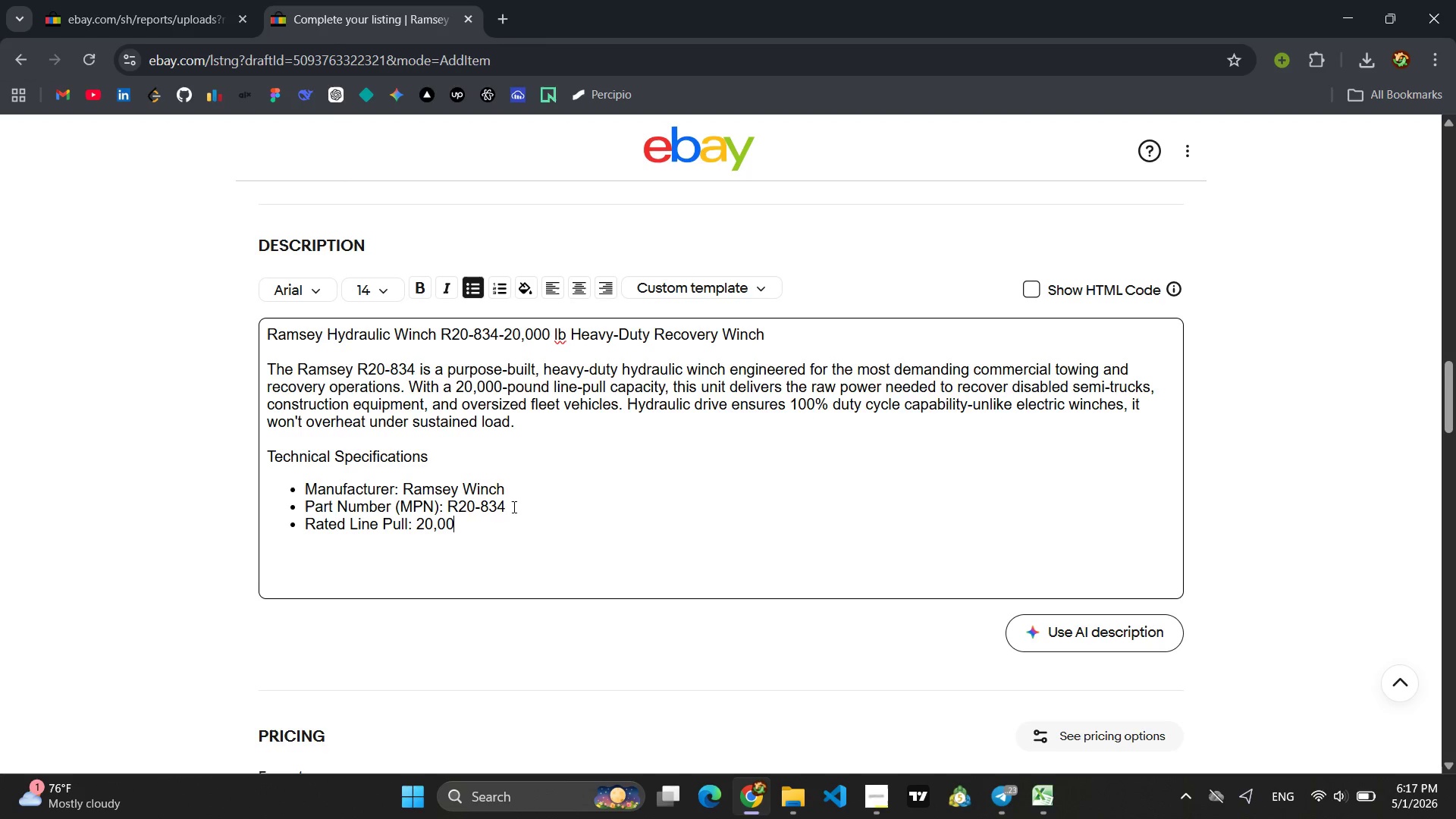 
key(Enter)
 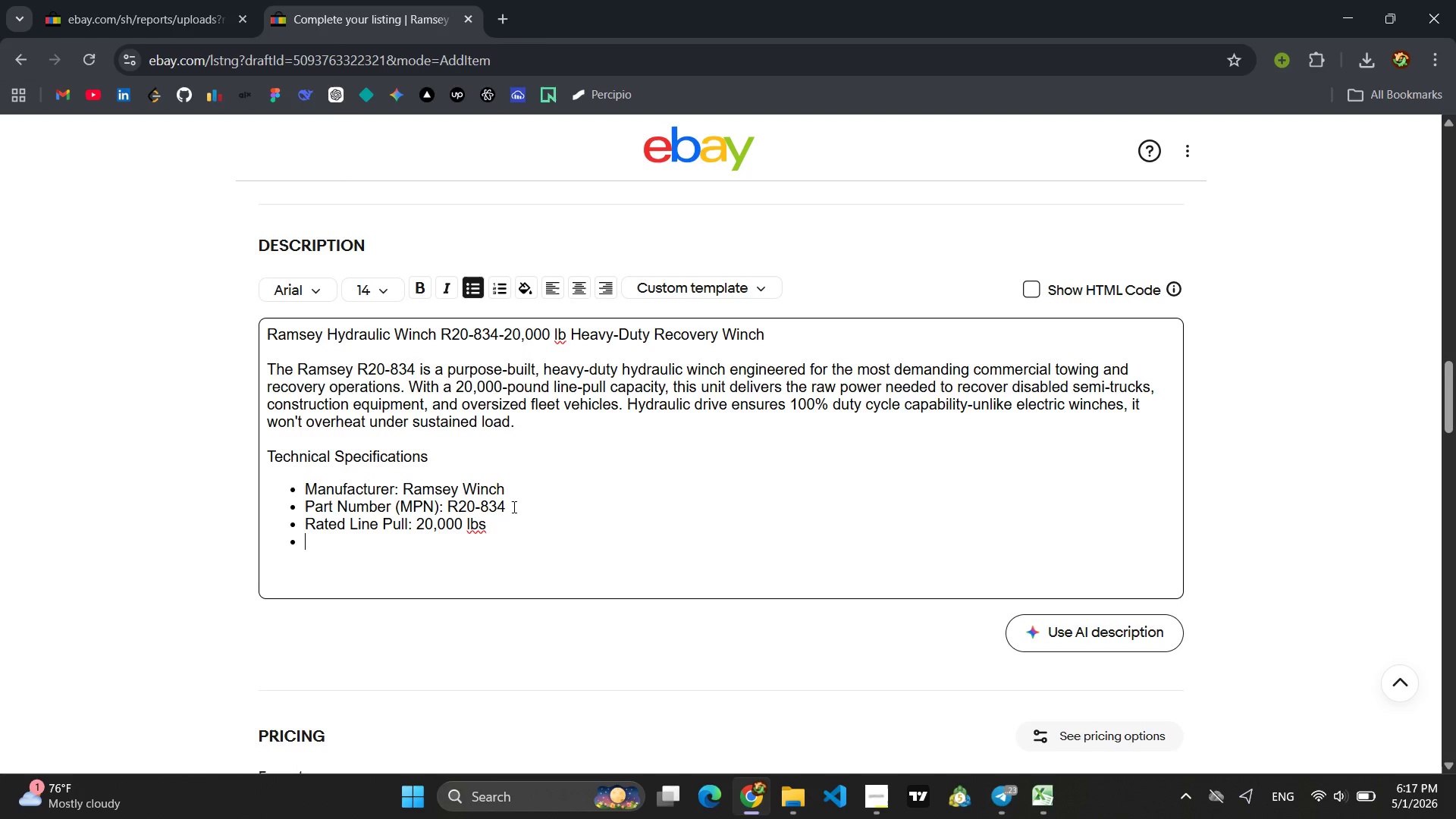 
type(Di)
key(Backspace)
type(rive Type;)
key(Backspace)
type(: )
 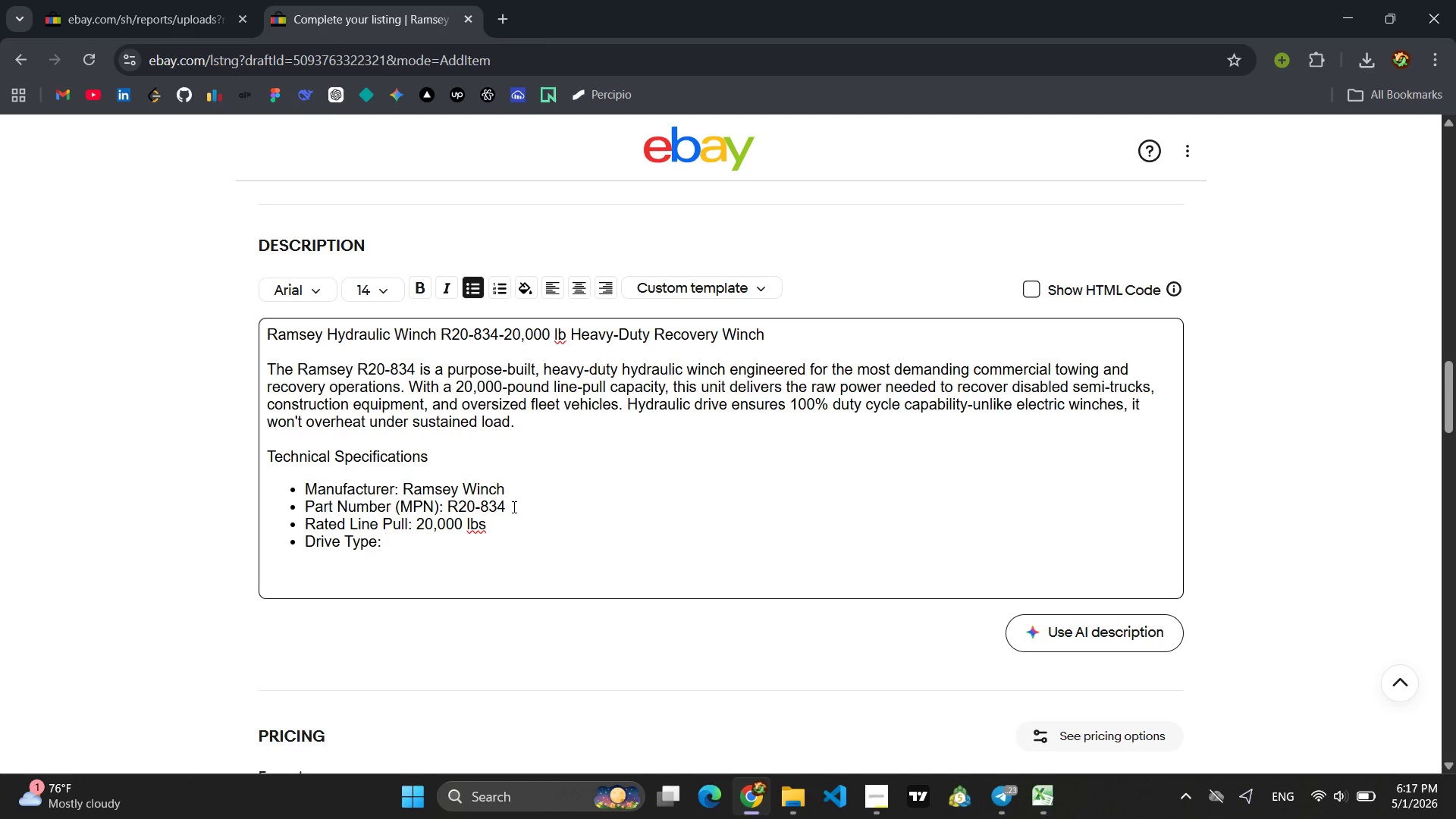 
type(Hydraulic (Re)
key(Backspace)
key(Backspace)
type(requires external pump/PTO))
 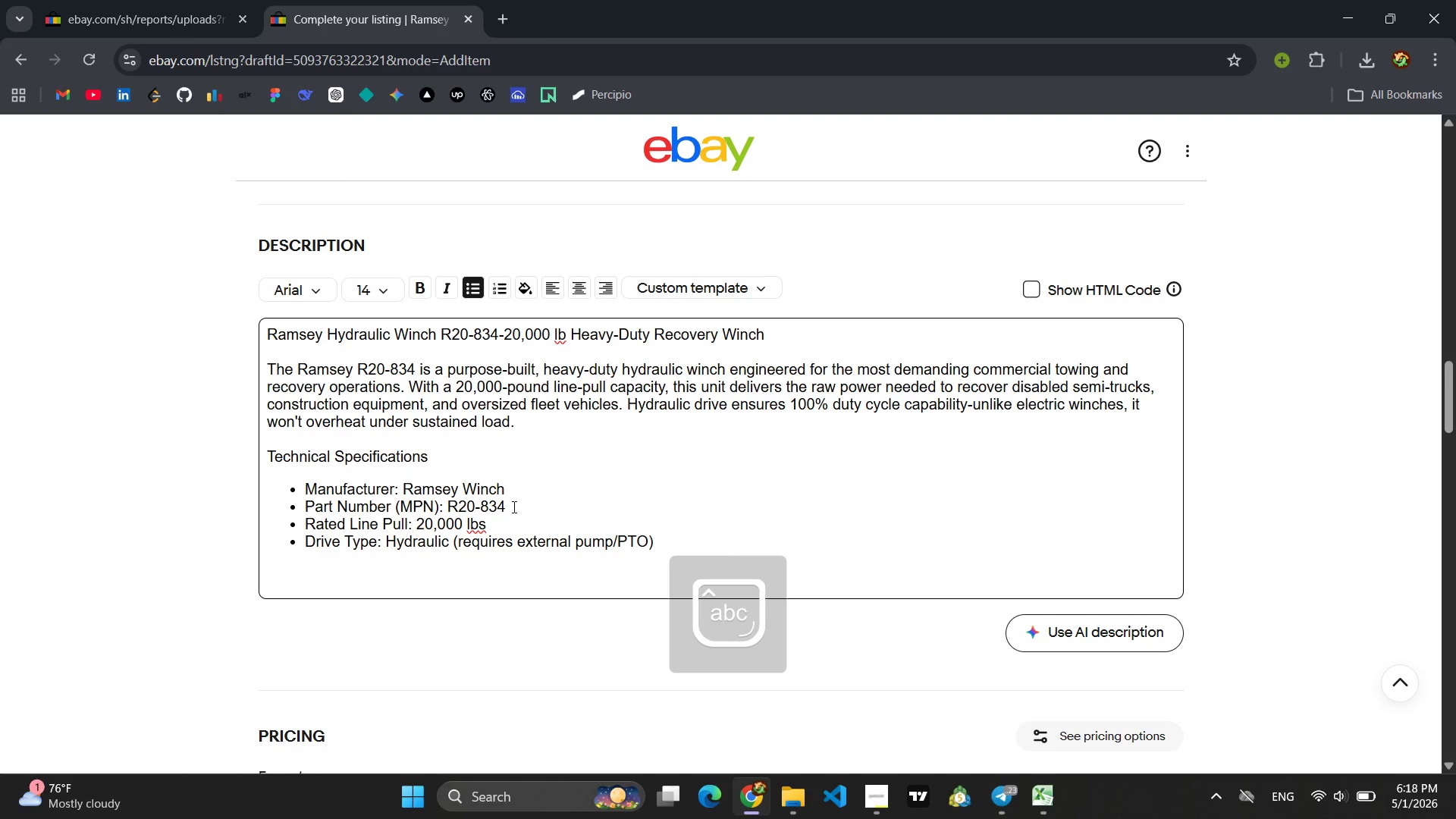 
key(Enter)
 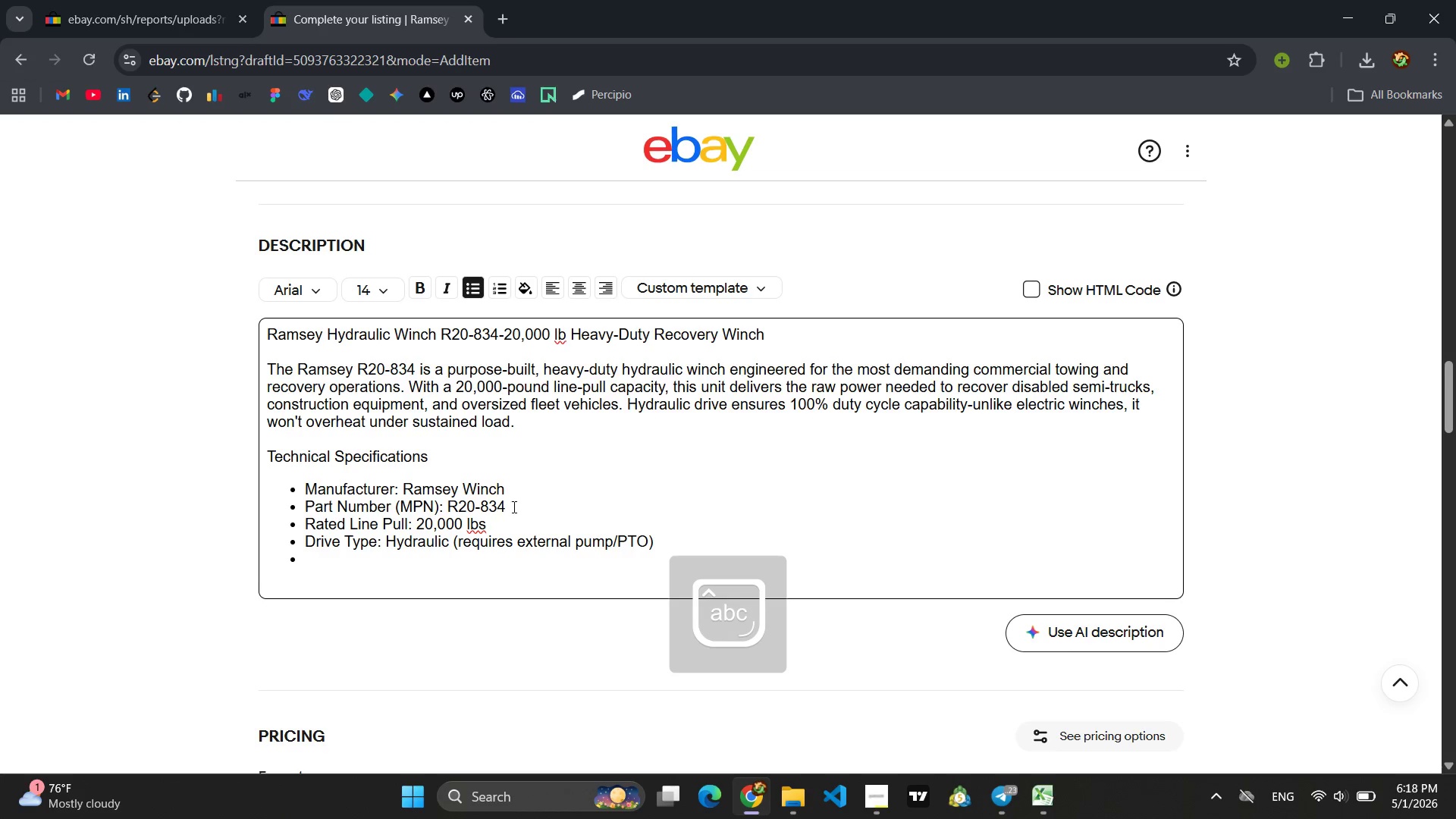 
type(Unit Weight )
key(Backspace)
type(: 1450)
key(Backspace)
key(Backspace)
type(5.0 lbs )
 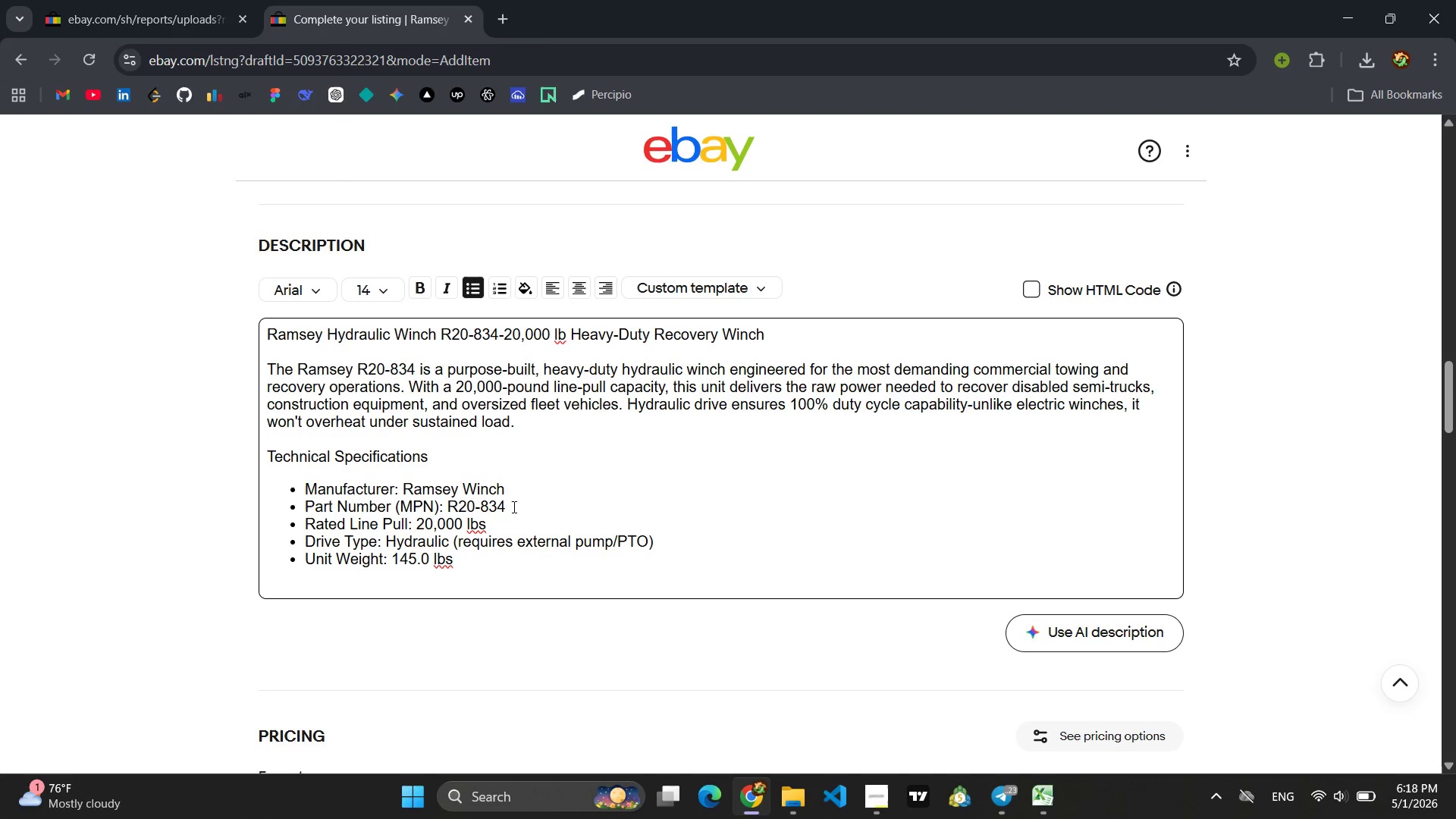 
key(Enter)
 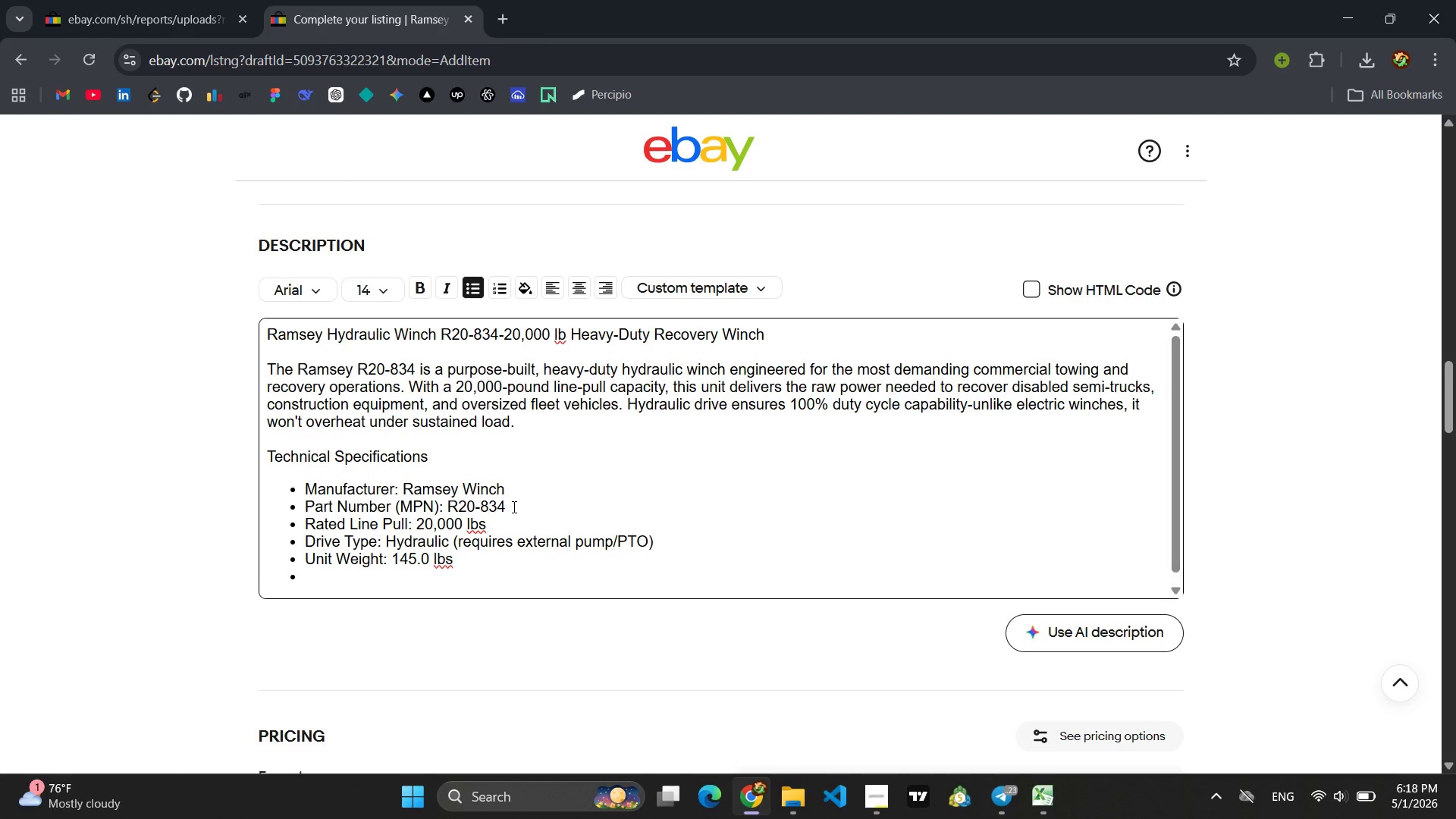 
wait(5.64)
 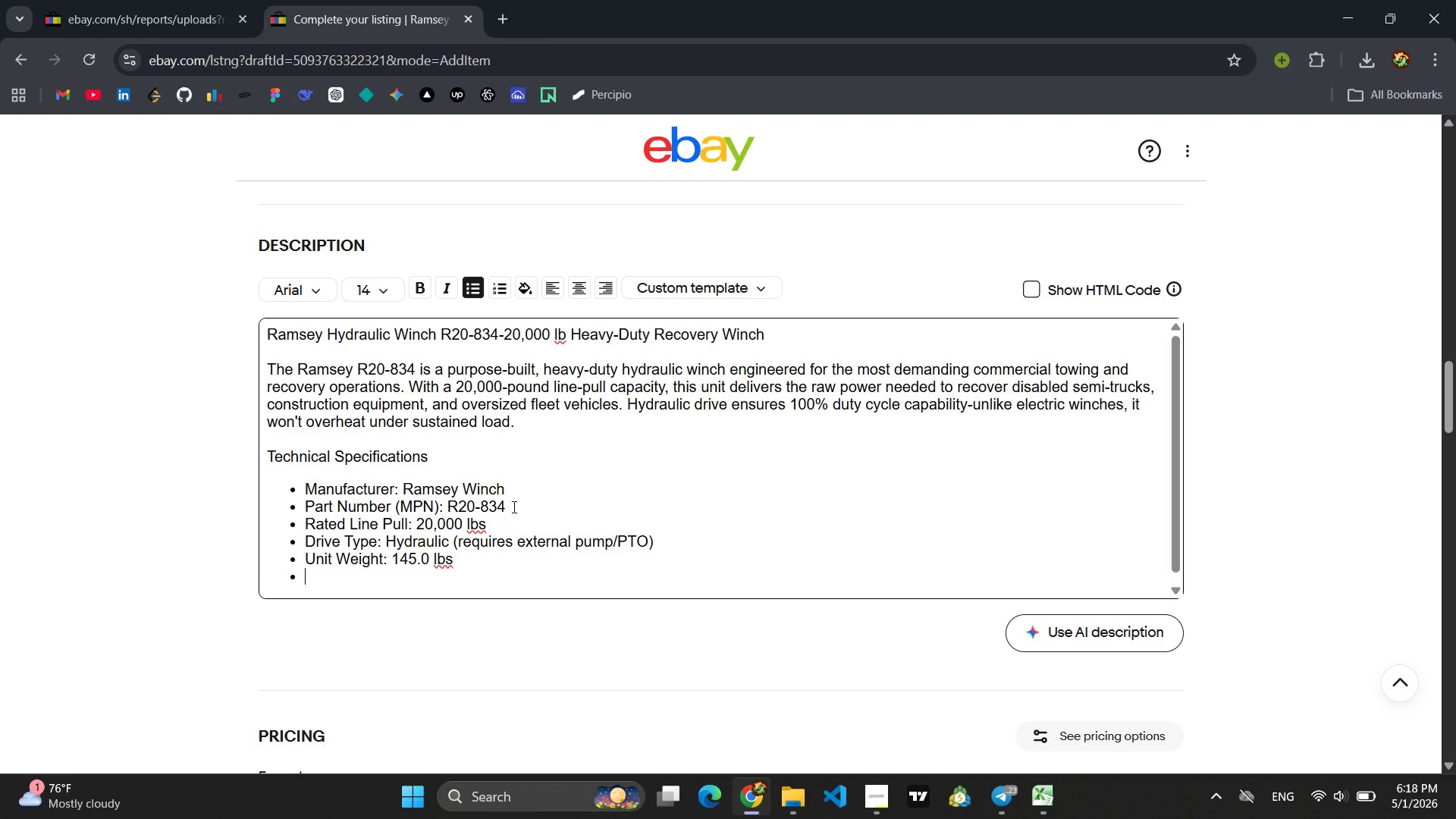 
type(Dimensions )
key(Backspace)
type( (L X)
key(Backspace)
type(X )
key(Backspace)
key(Backspace)
type(x W x H): 28" x 14" x 14")
 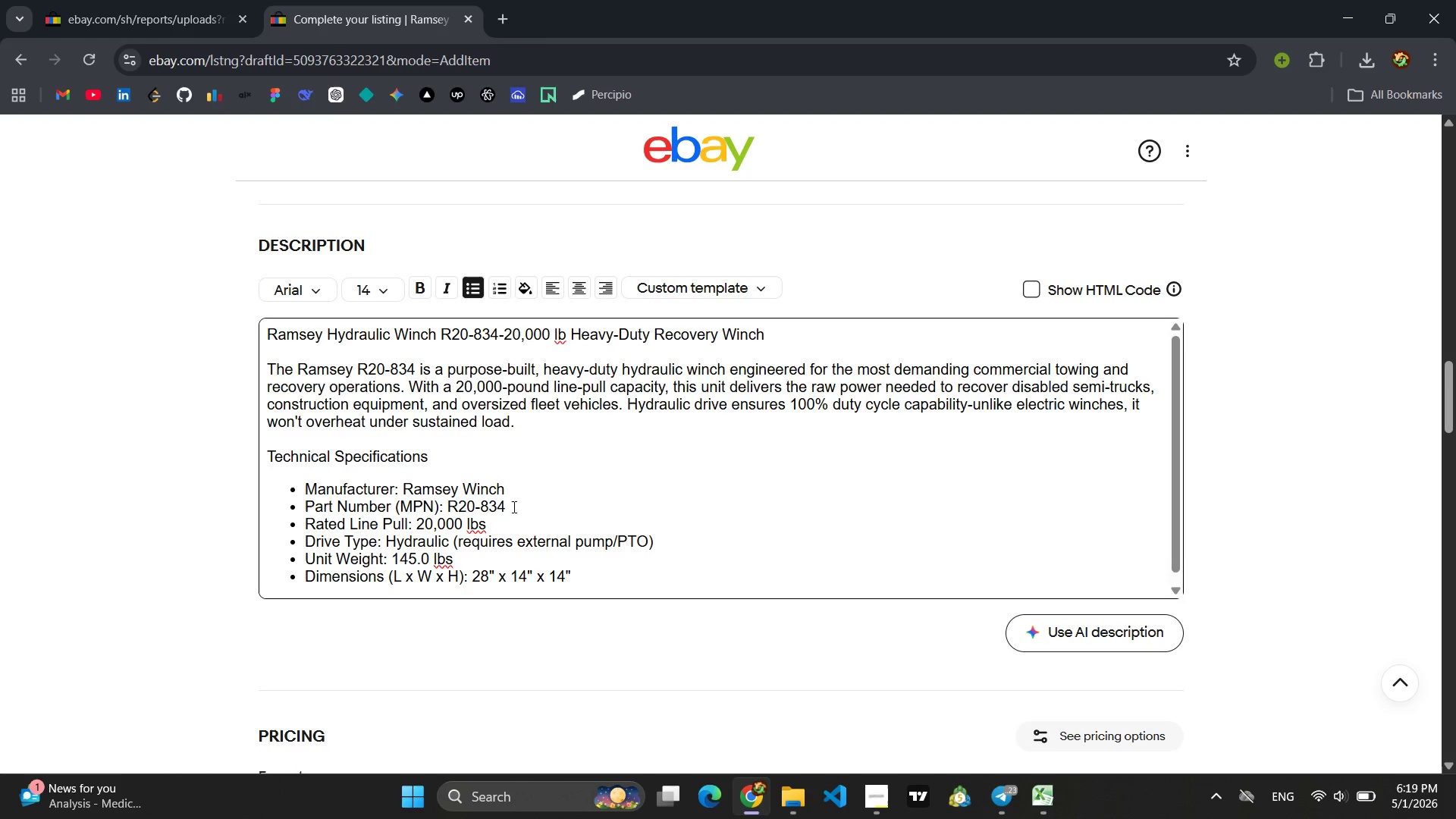 
key(Enter)
 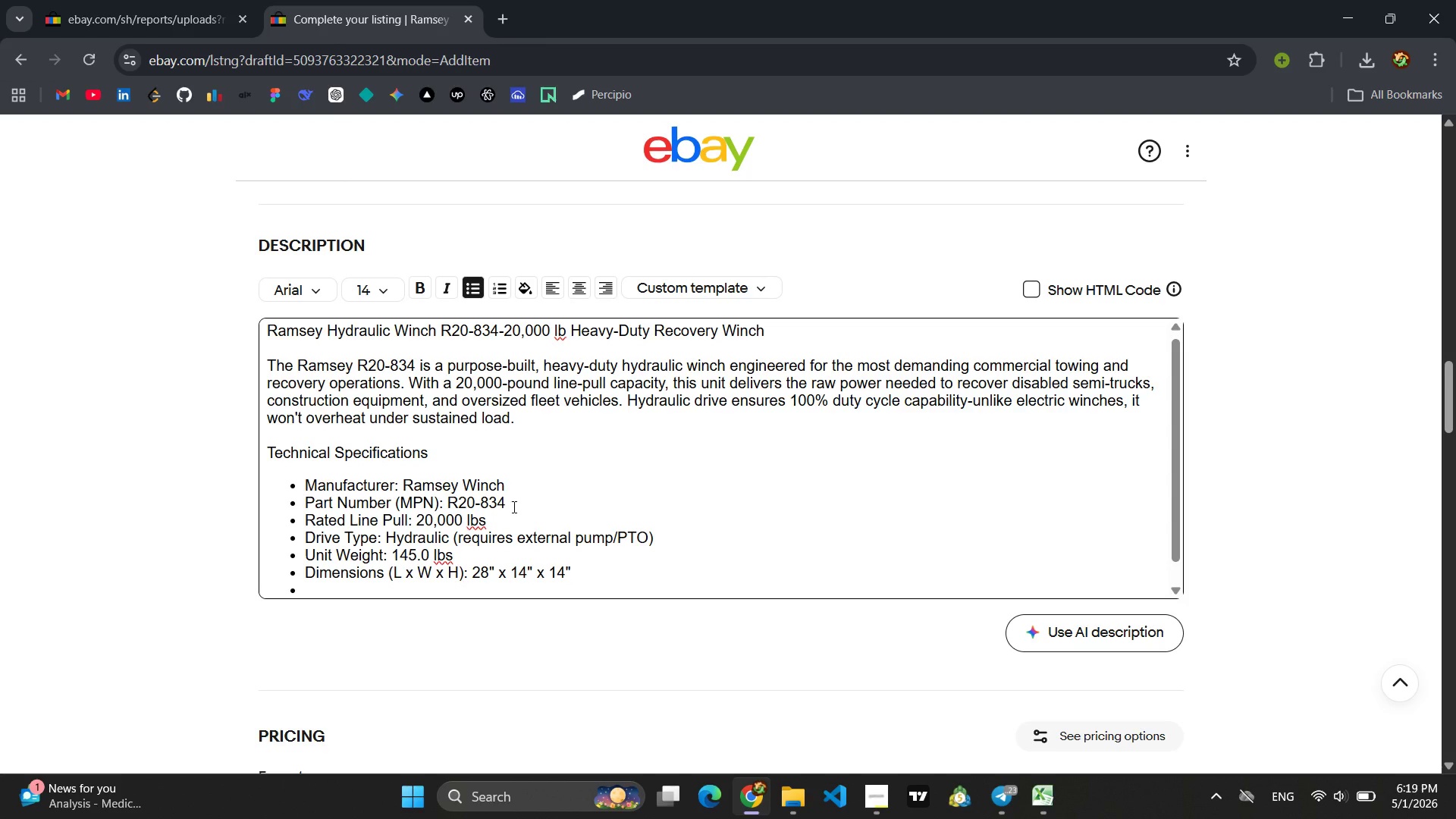 
type(Condition )
key(Backspace)
type(: User)
key(Backspace)
type(d- Remove d)
key(Backspace)
key(Backspace)
type(d fro d)
key(Backspace)
key(Backspace)
type(m decommissioned )
 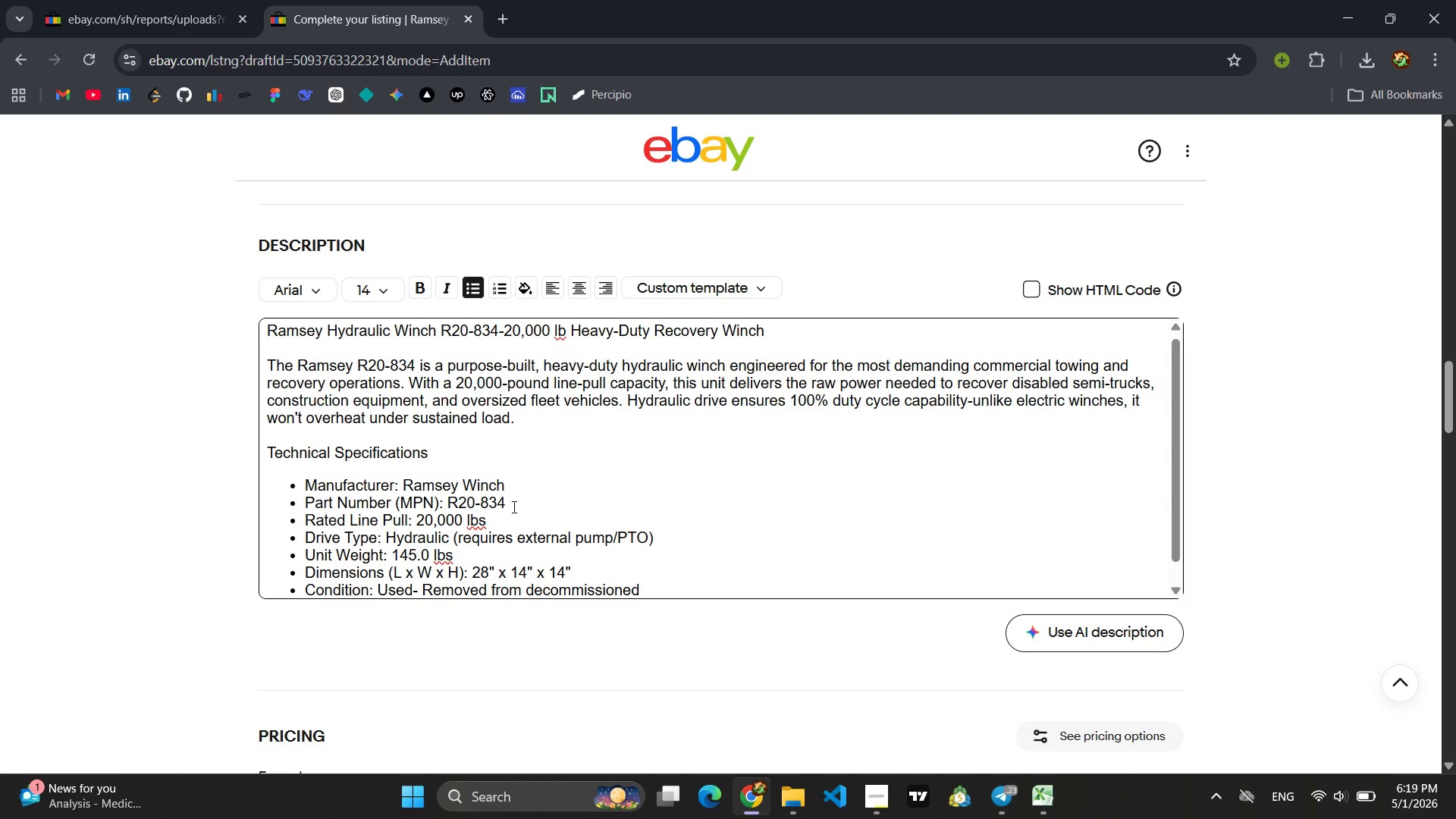 
type(fleet truck; fully inspected )
key(Backspace)
type(, functional)
 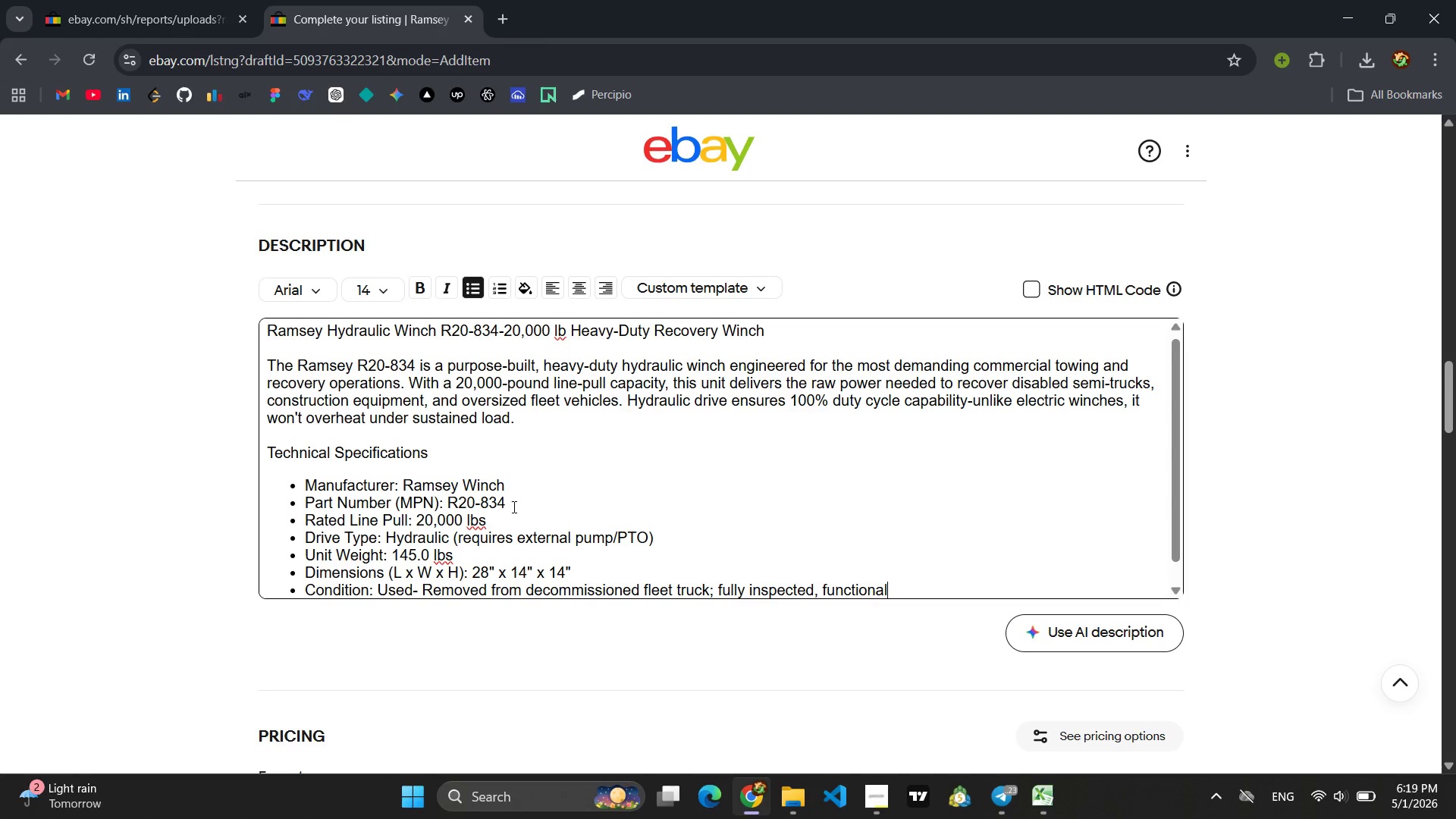 
key(Enter)
 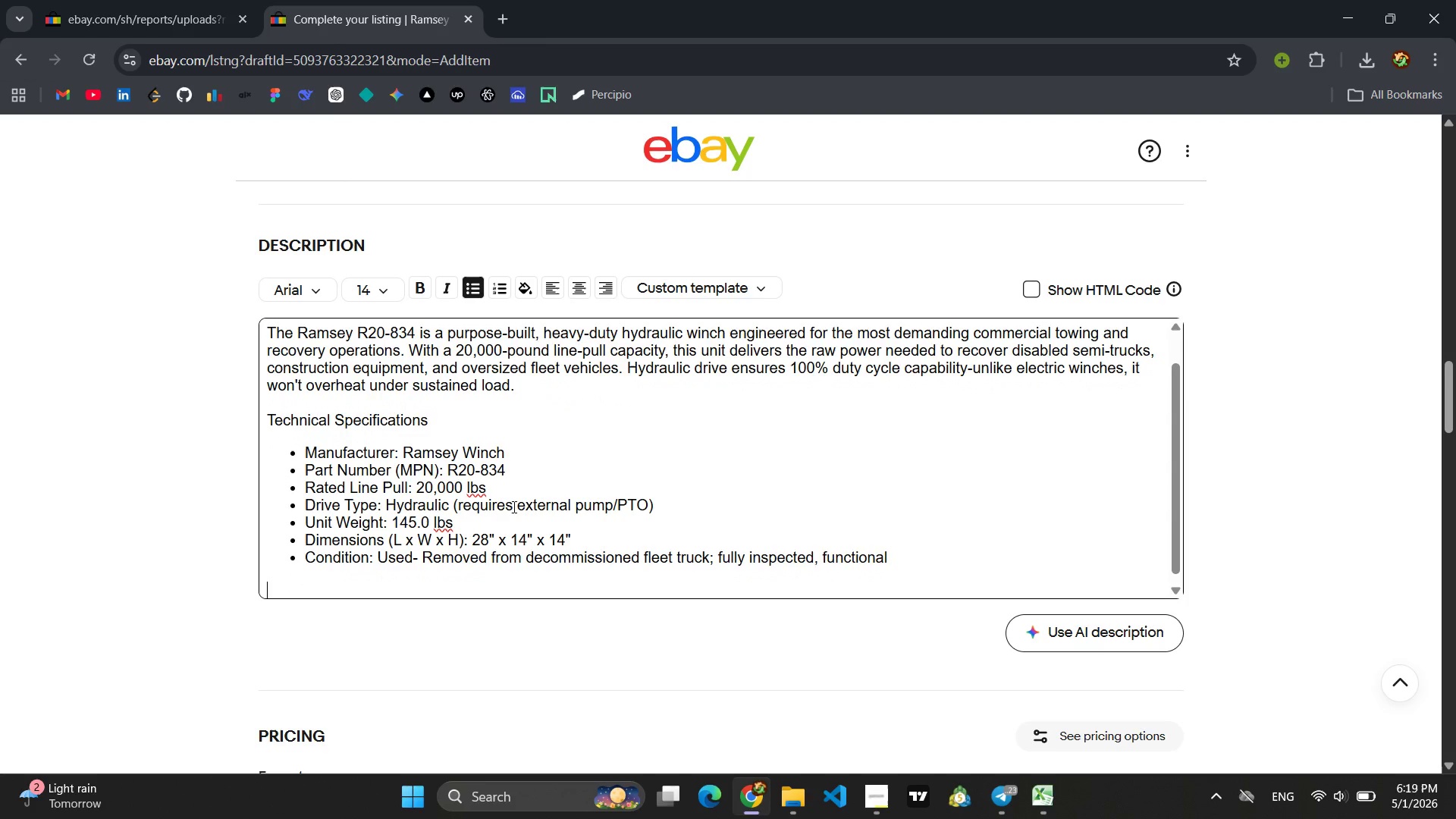 
key(Enter)
 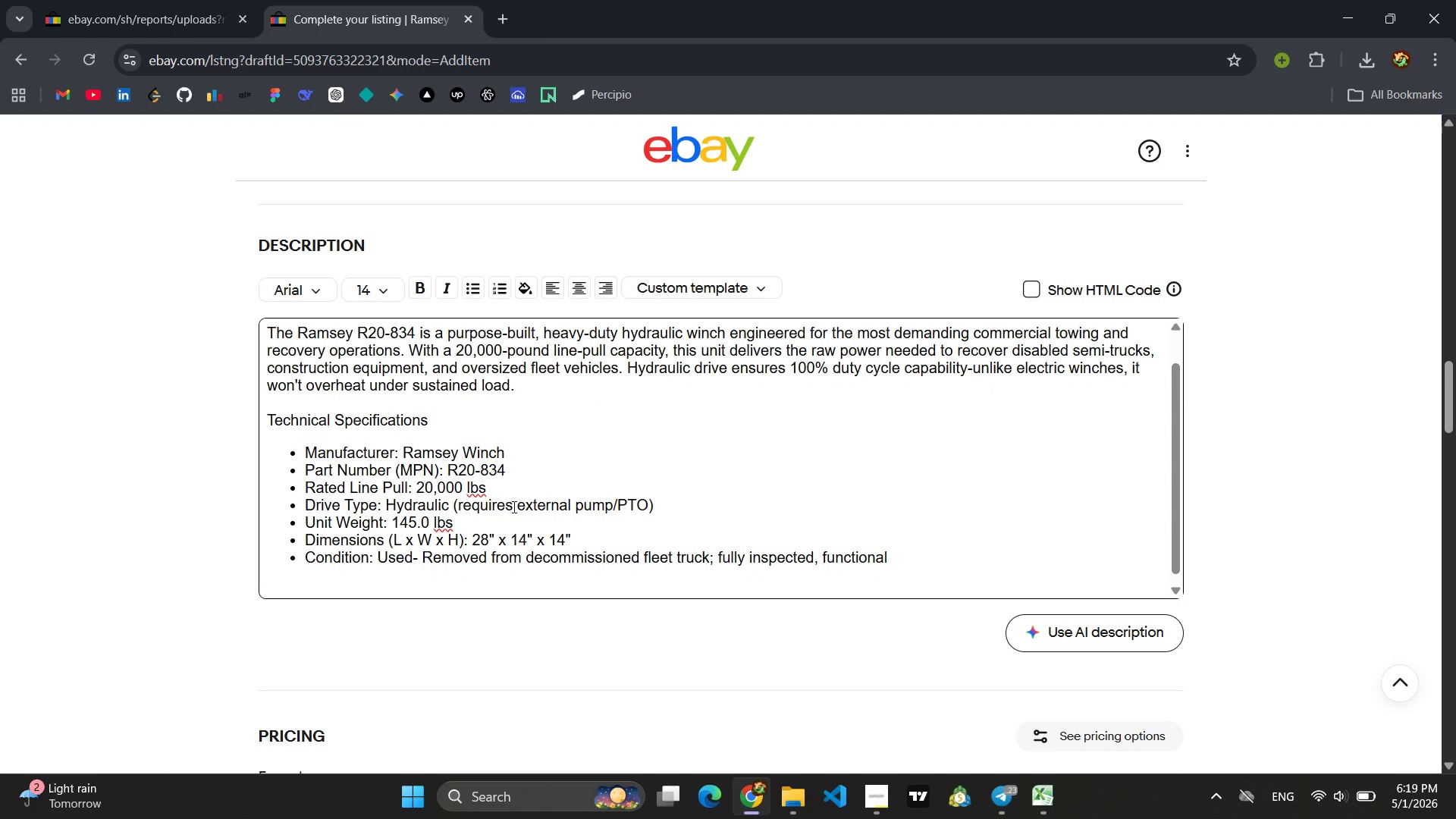 
type(Compatibilit )
key(Backspace)
type(y & Fitment )
 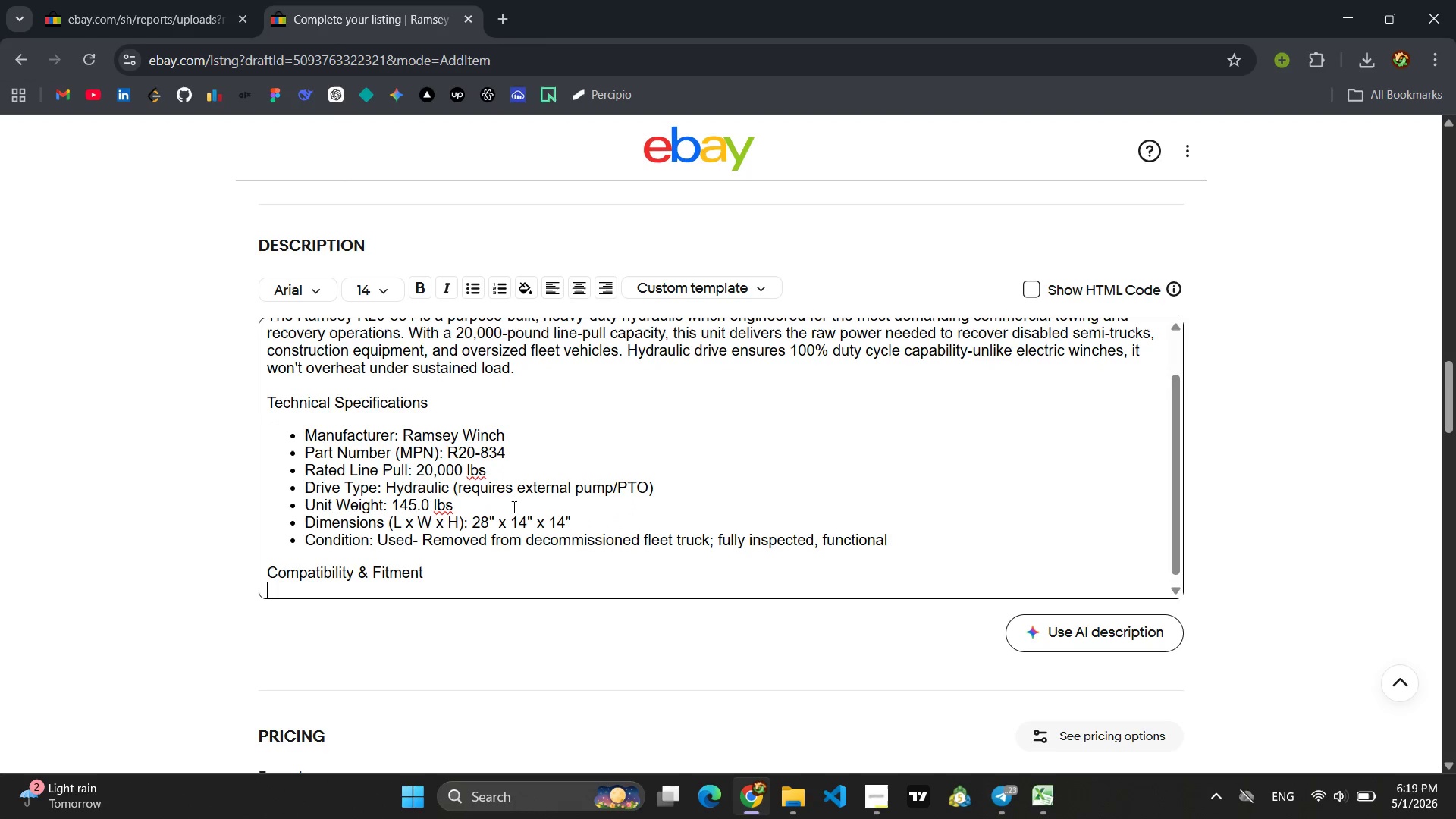 
 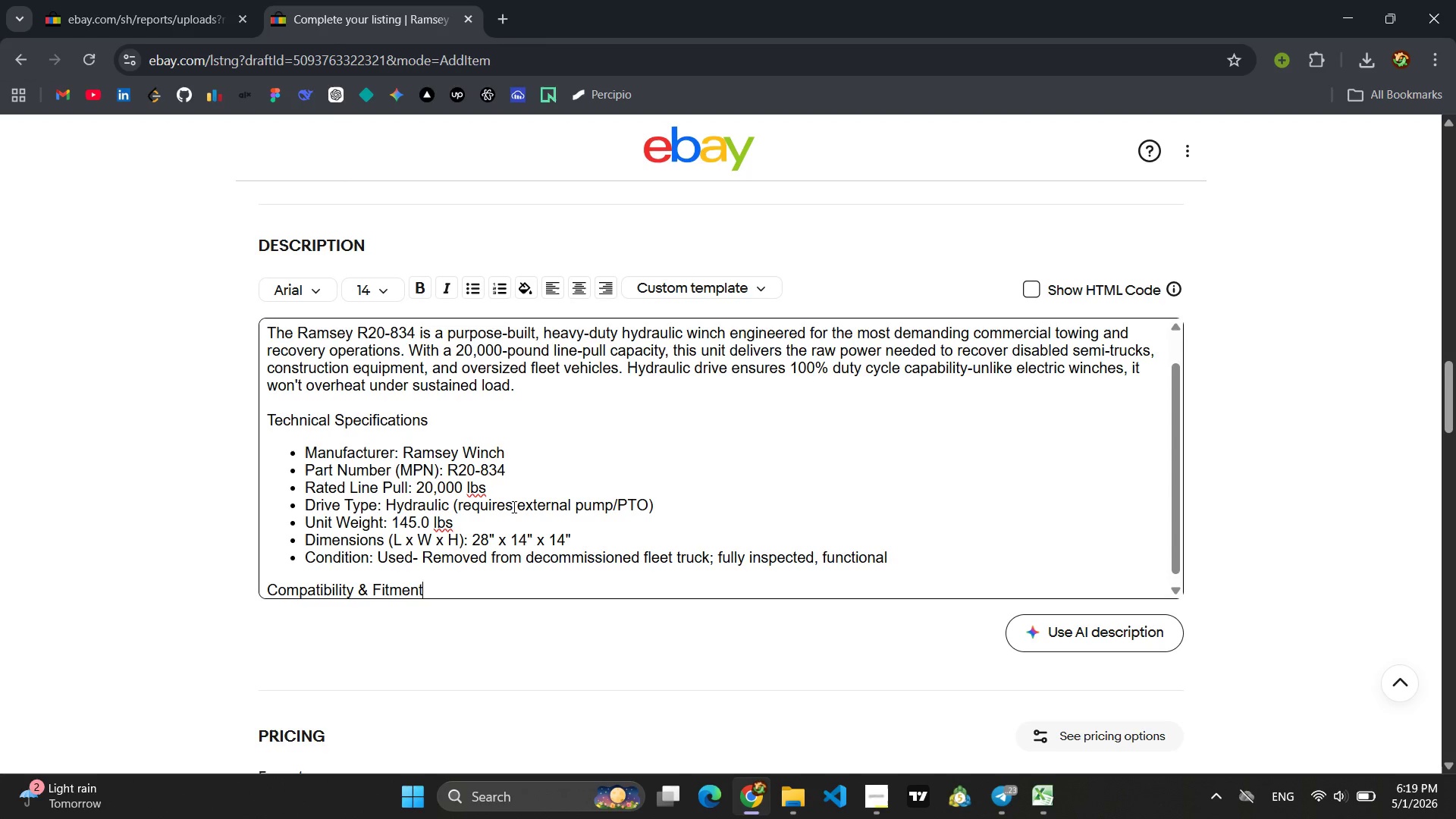 
key(Enter)
 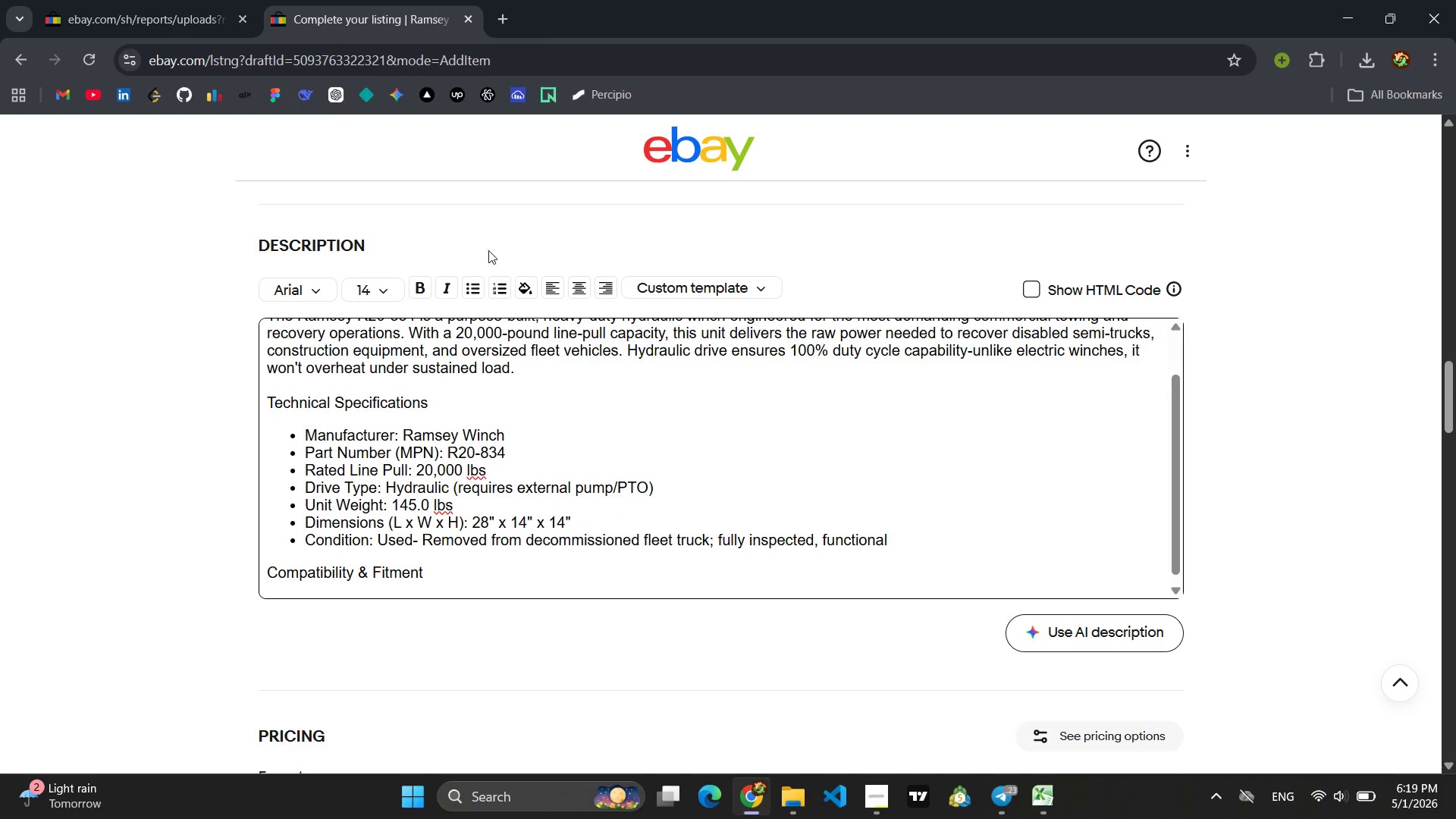 
left_click([466, 287])
 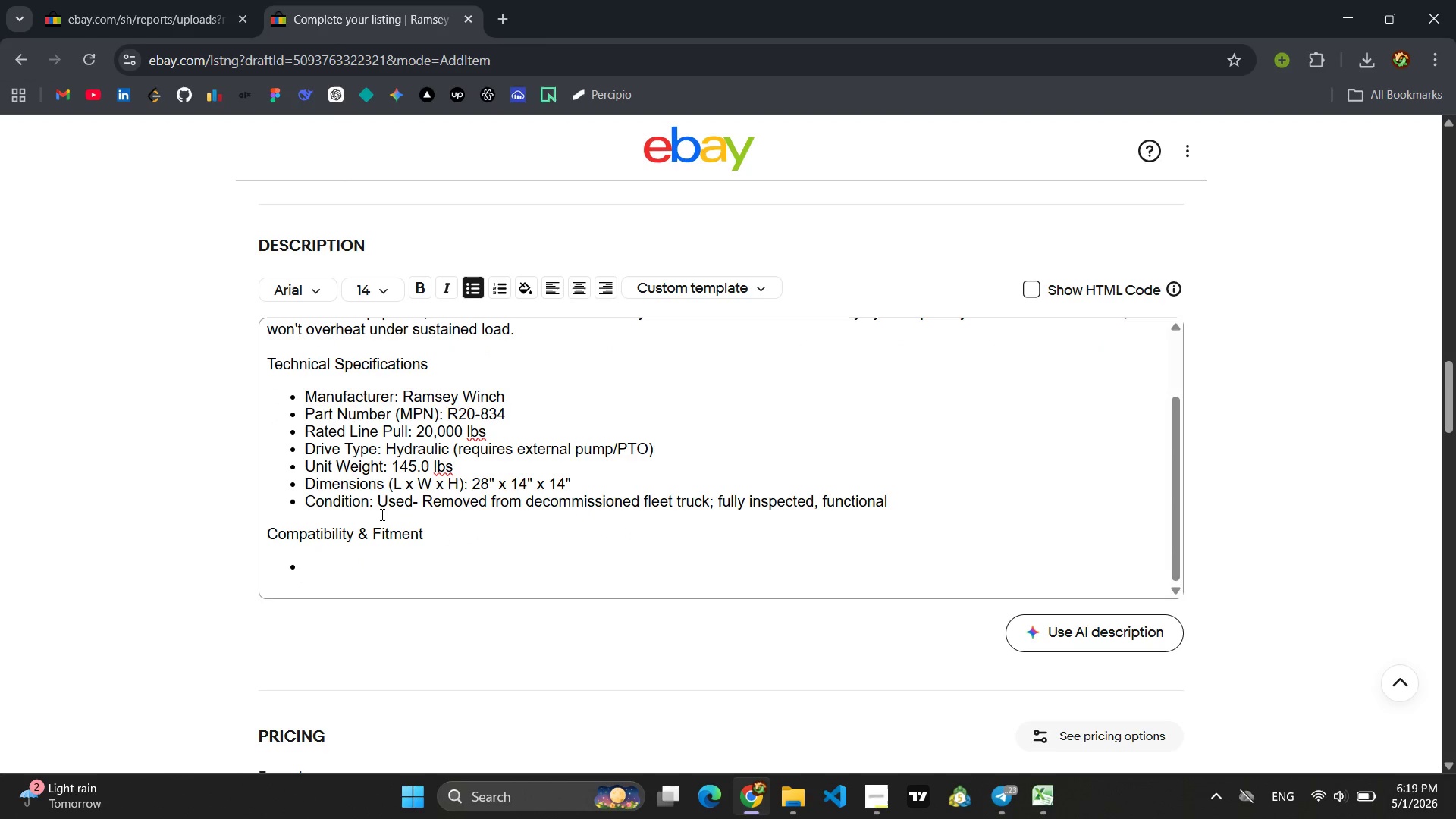 
left_click([328, 573])
 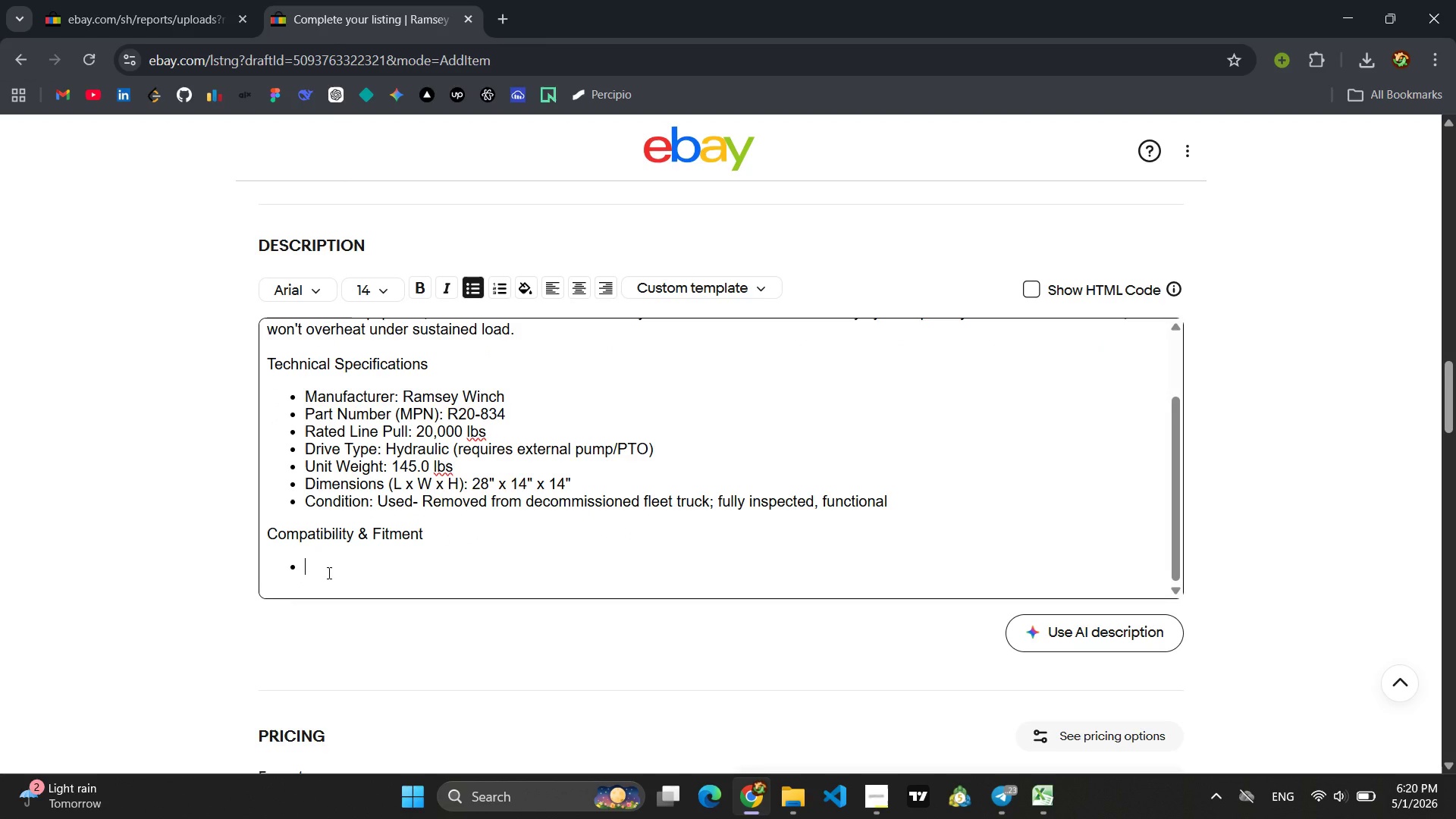 
type(Direct-mpo)
key(Backspace)
key(Backspace)
type(ount hydraulic winch; requires a PTO-driven or engine-driven hydraulic pump supplying adequate flow and pressure (consult Ramsey specificatons for minimum GPM/PSI requirements )
key(Backspace)
type().)
 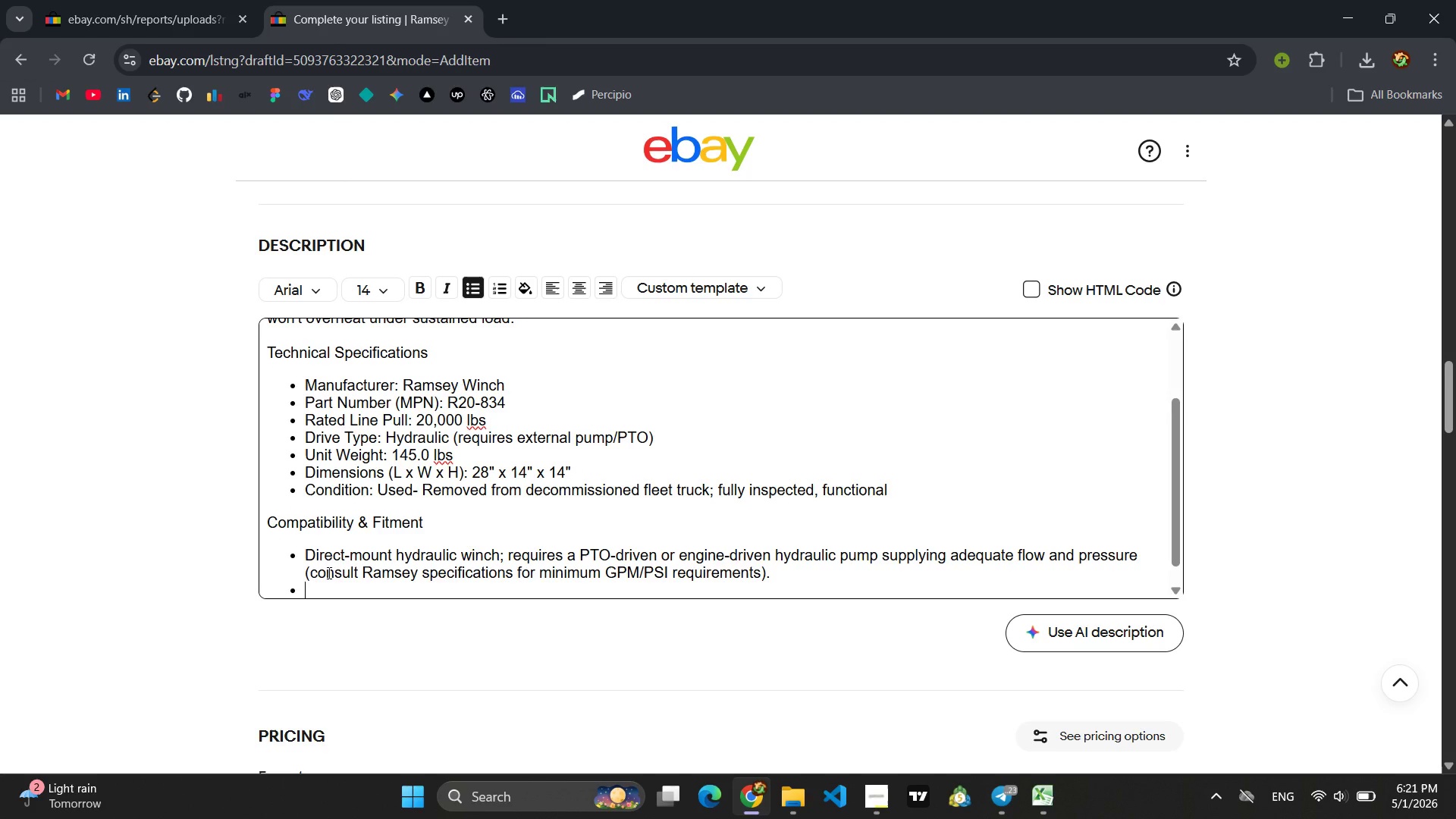 
 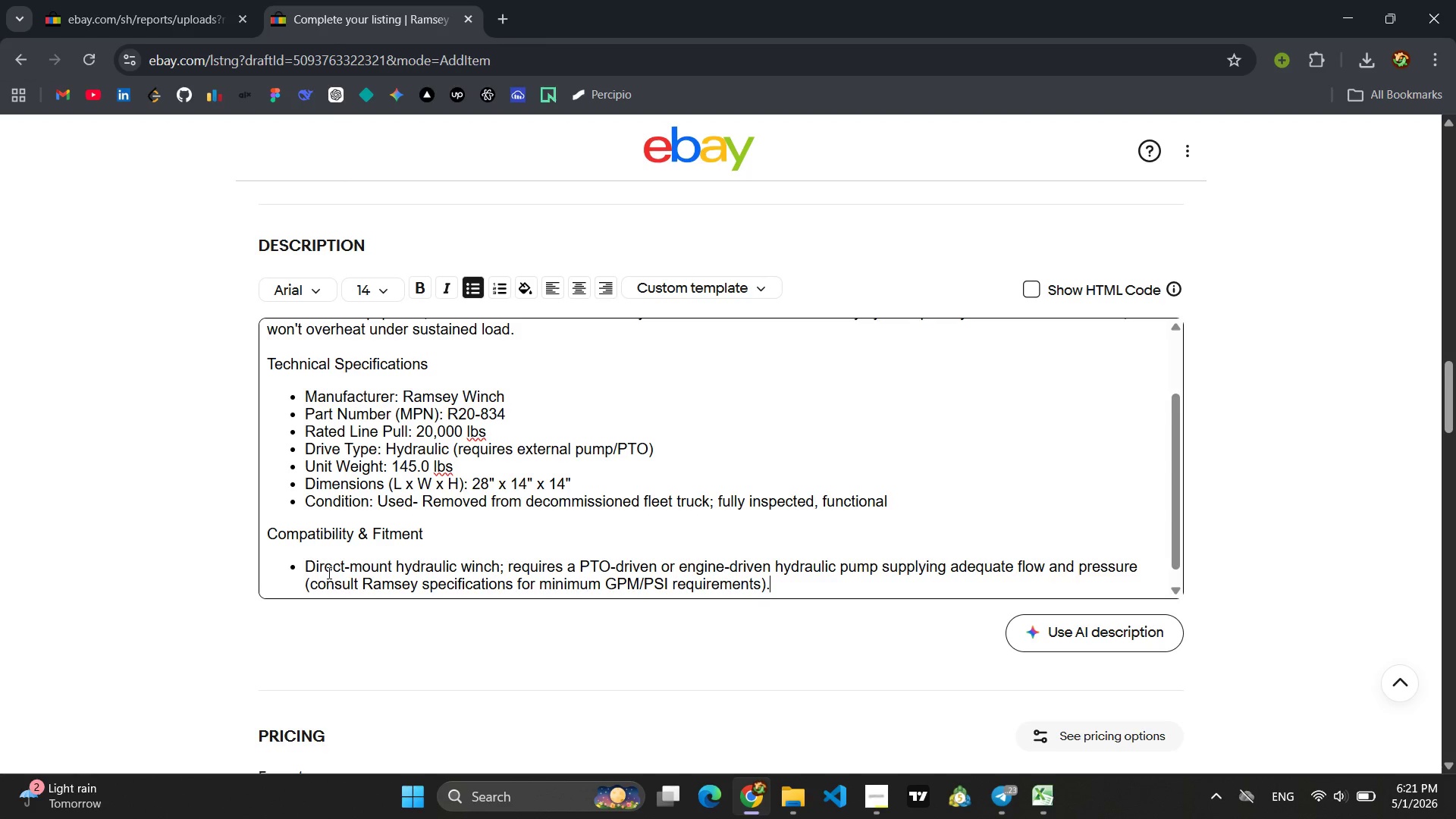 
key(Enter)
 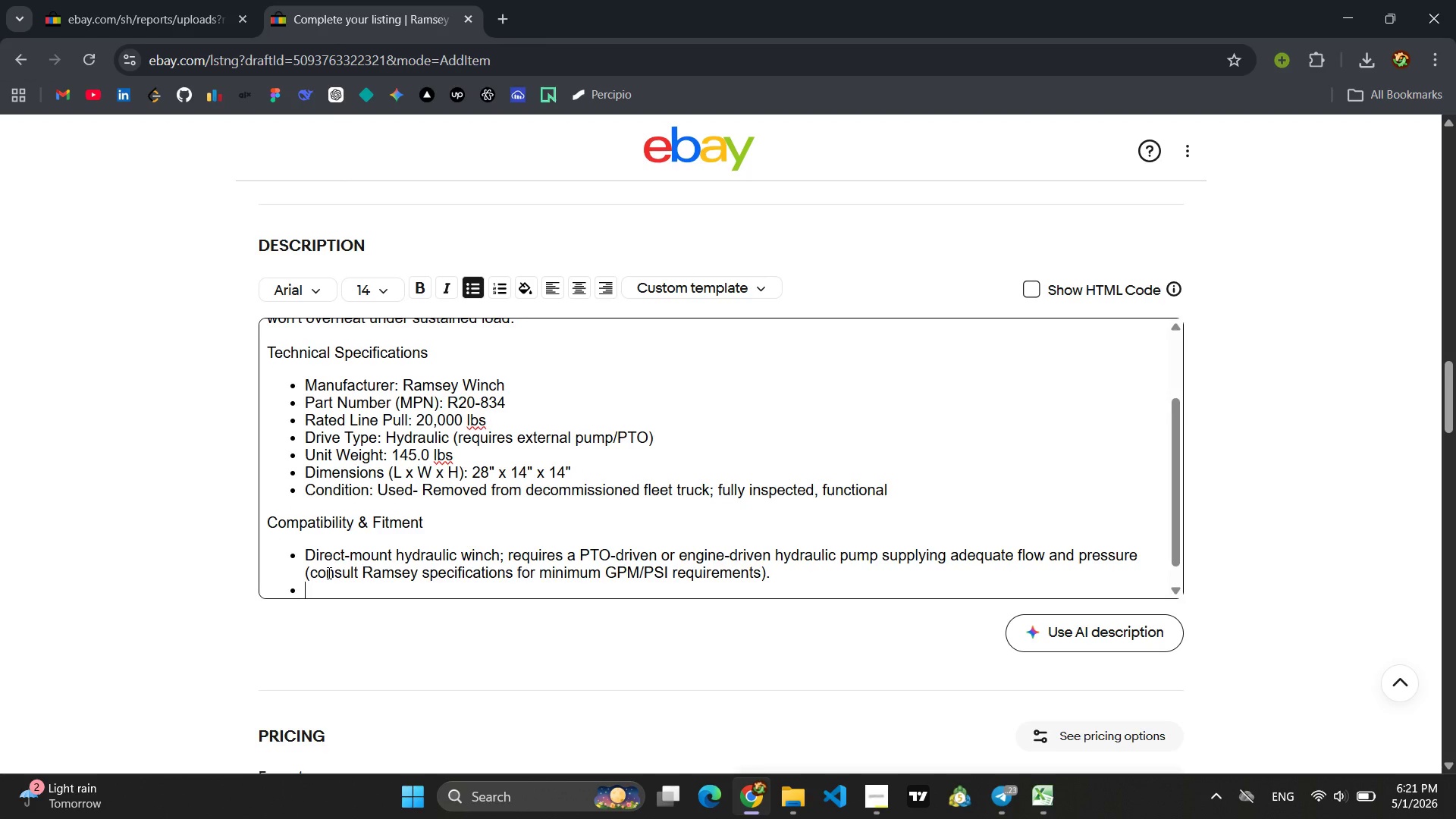 
wait(5.61)
 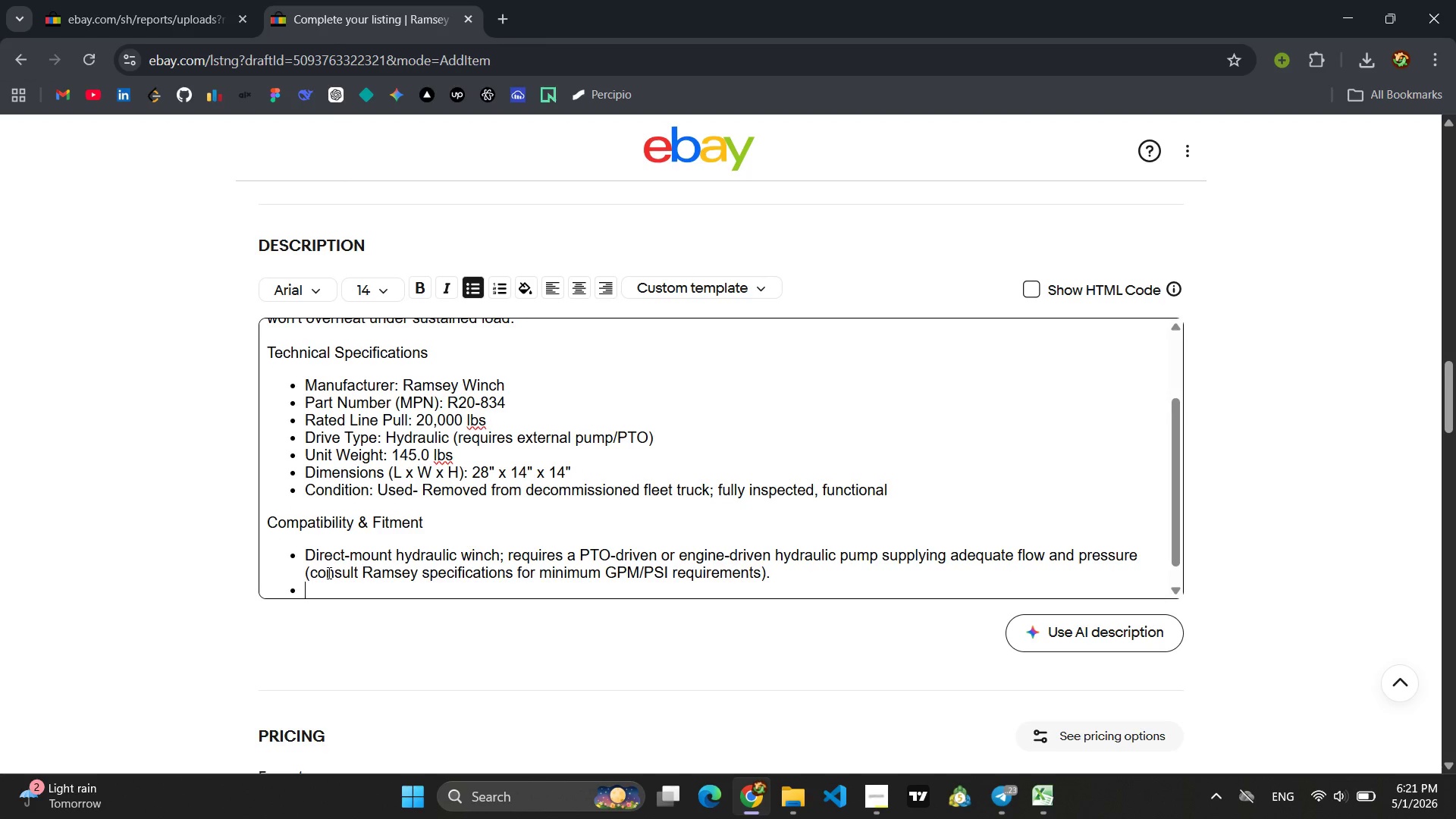 
type(Moi)
key(Backspace)
type(unting bolt pattern must be verified against your carrier or custom bumper plate. Professional installation is recommended)
 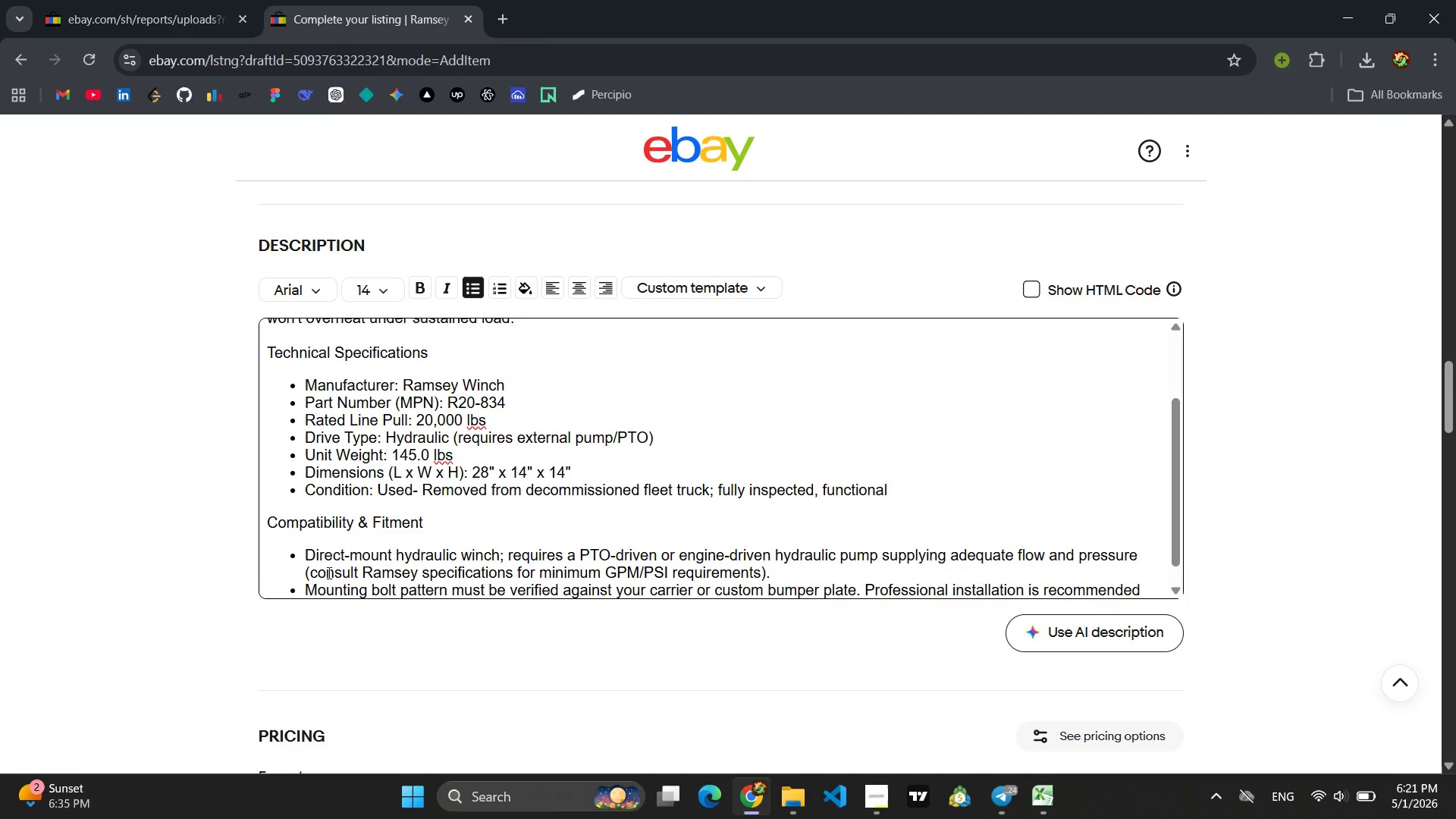 
key(Enter)
 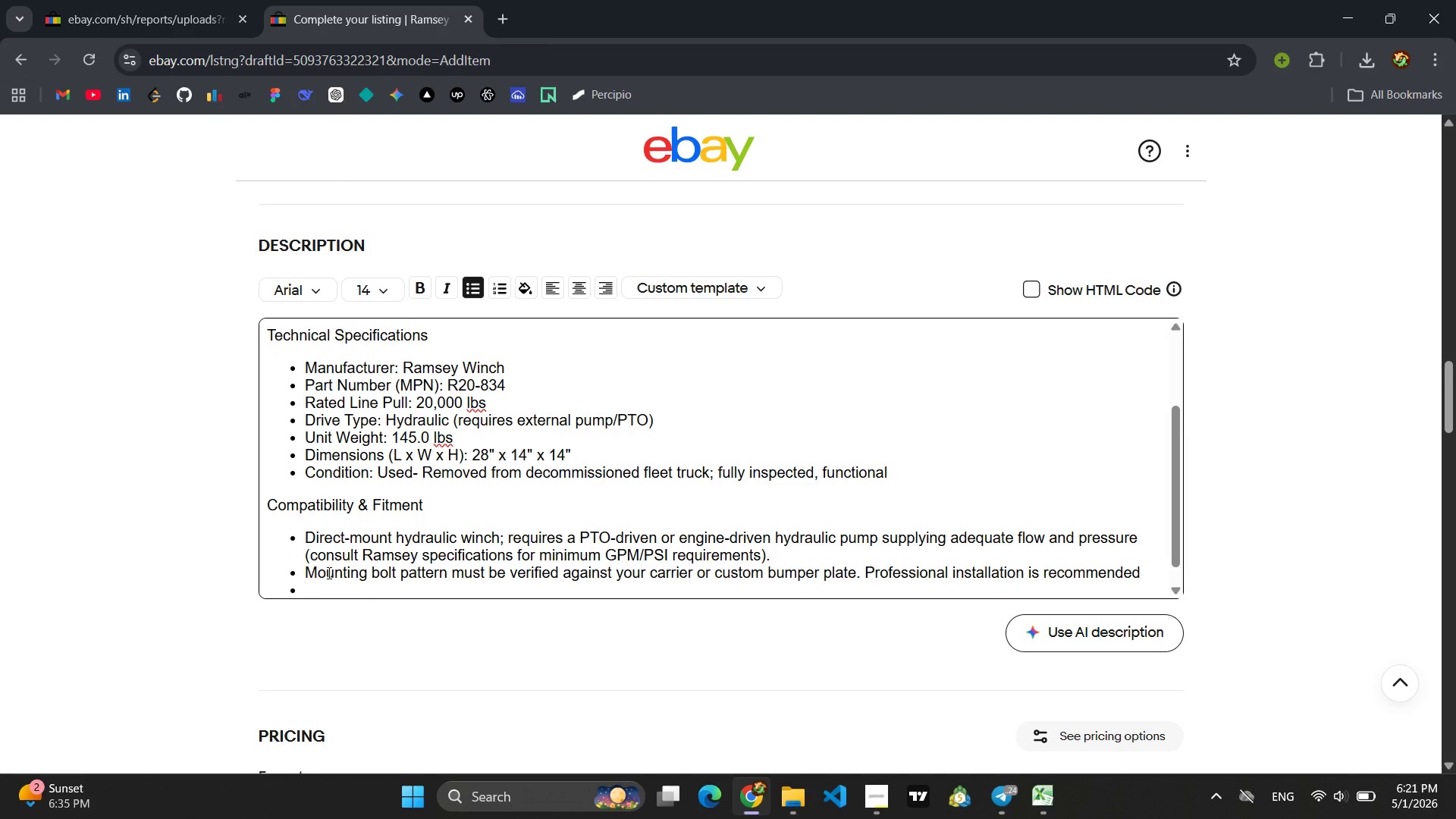 
hold_key(key=ShiftLeft, duration=0.44)
 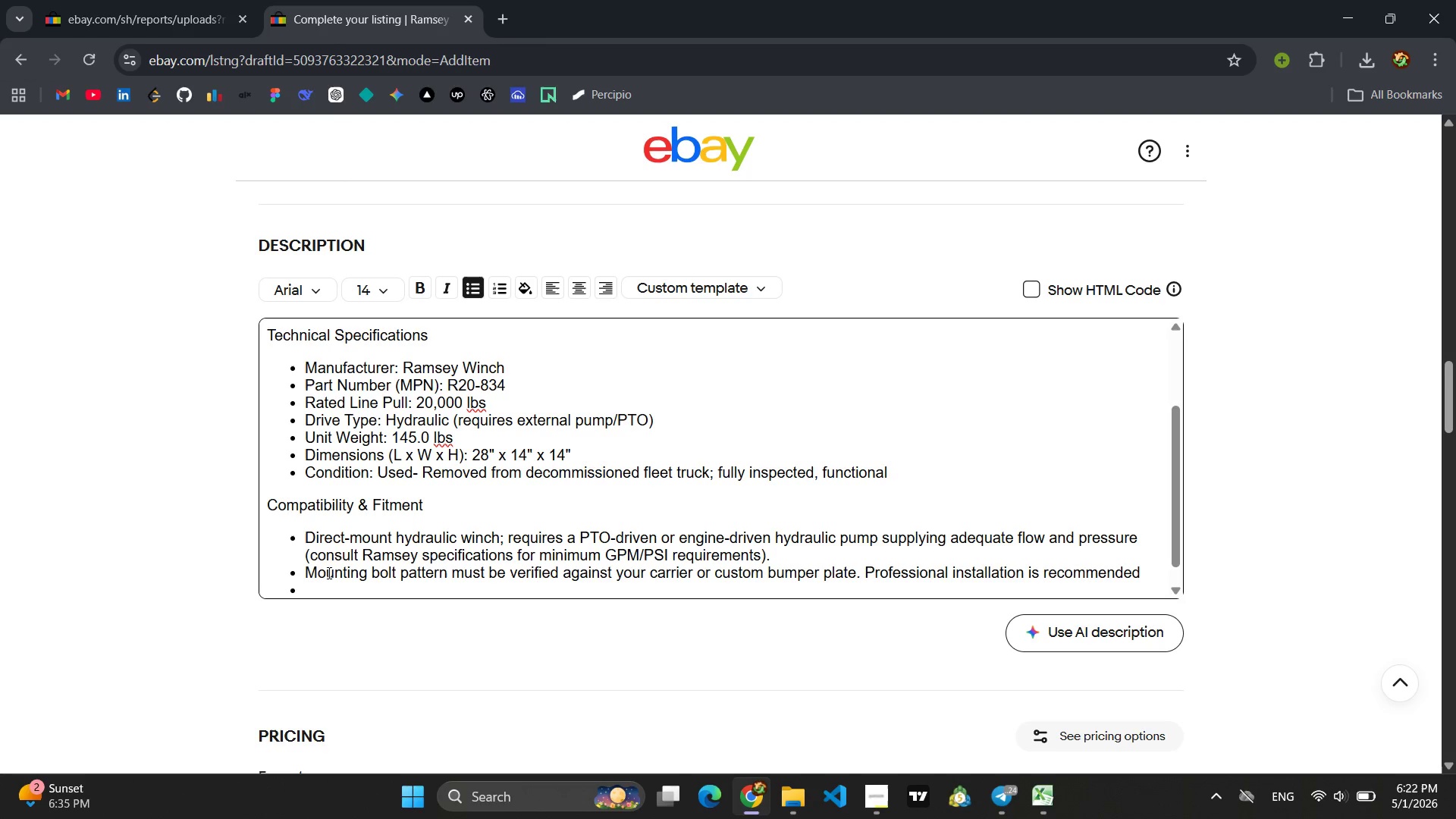 
type(Suitable for a wid)
key(Backspace)
type(de range of flatbed wreckers, rotator carriers, and heavy-recovery vehicles )
 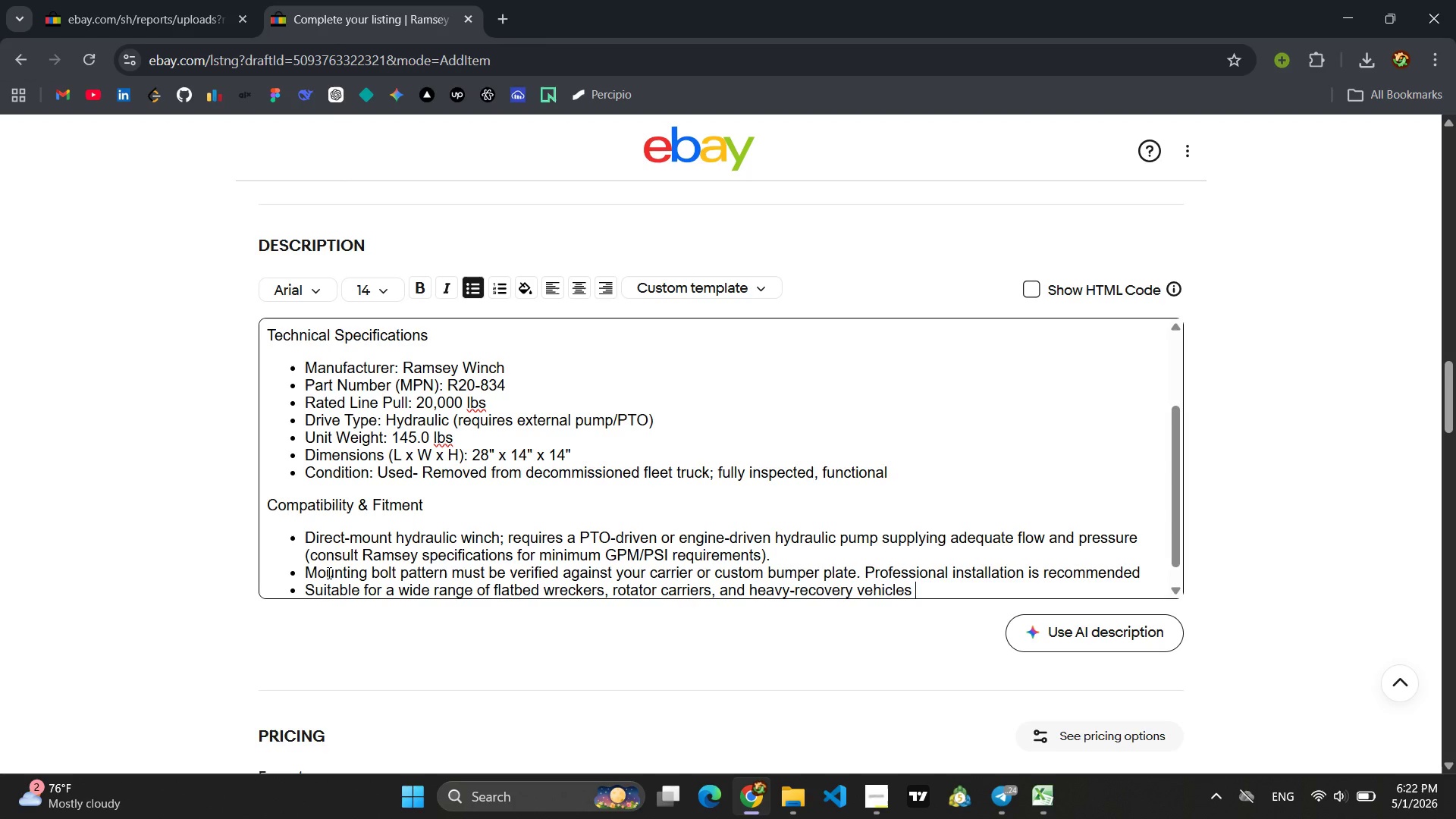 
key(Enter)
 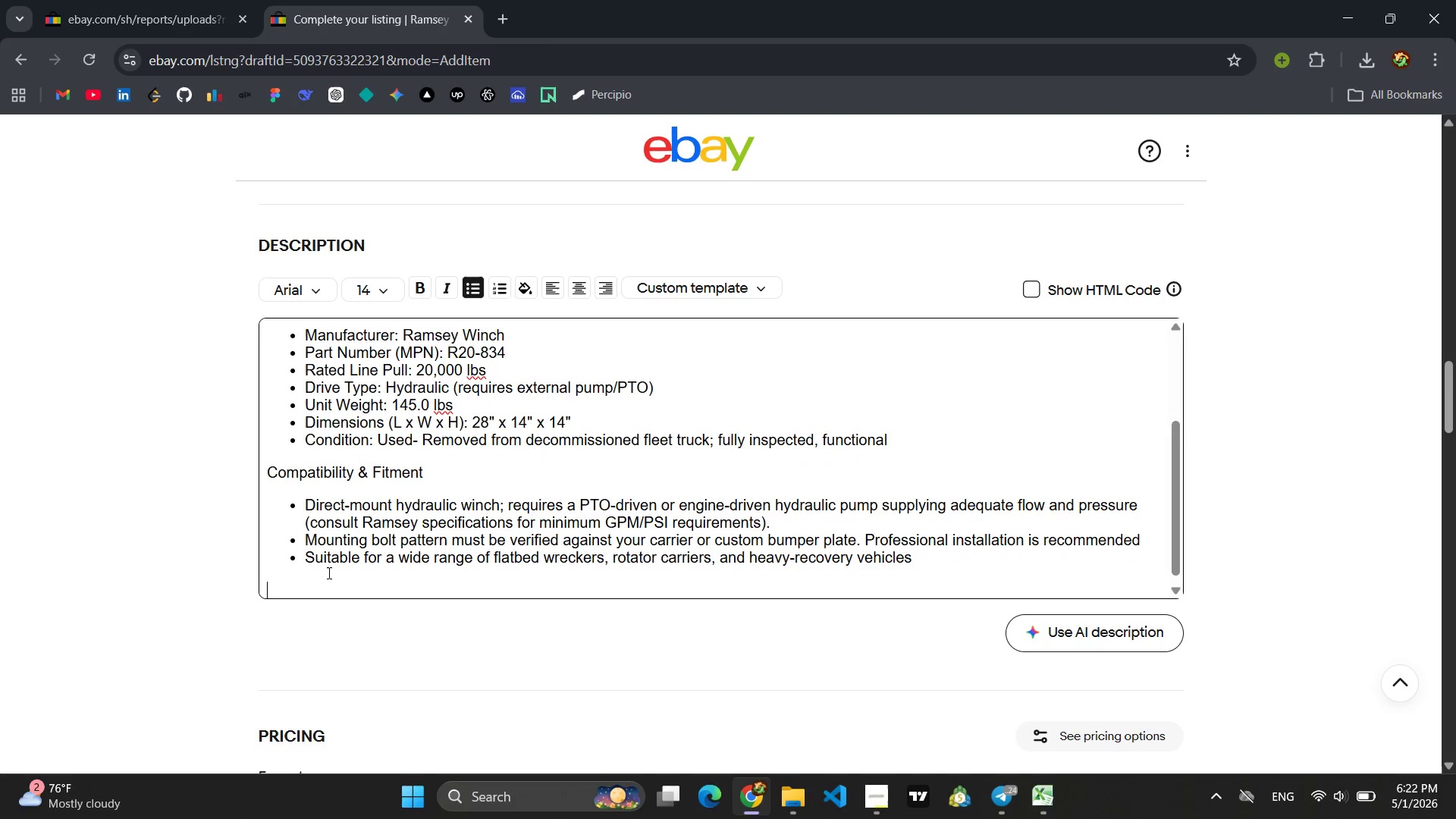 
key(Enter)
 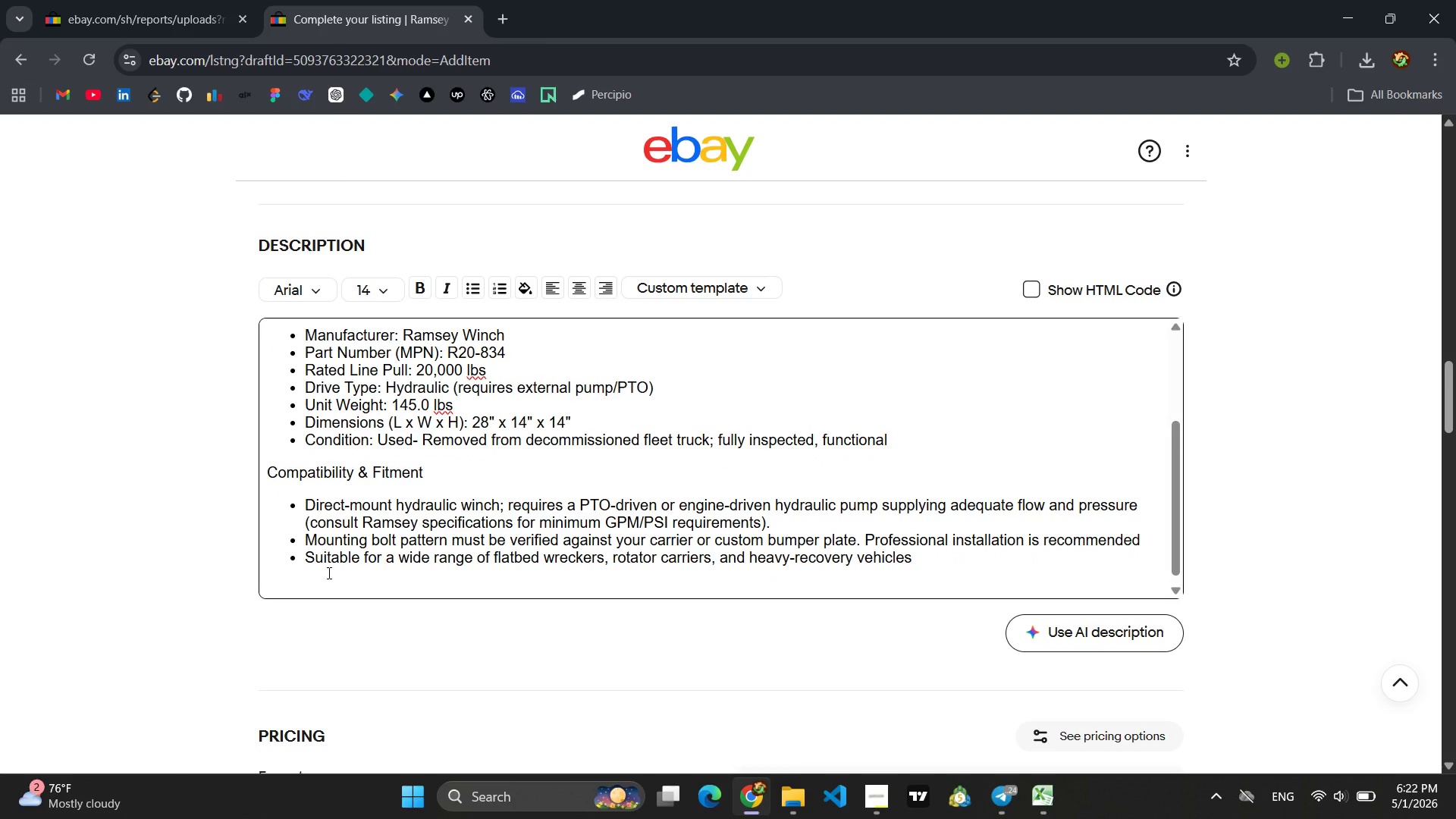 
wait(10.06)
 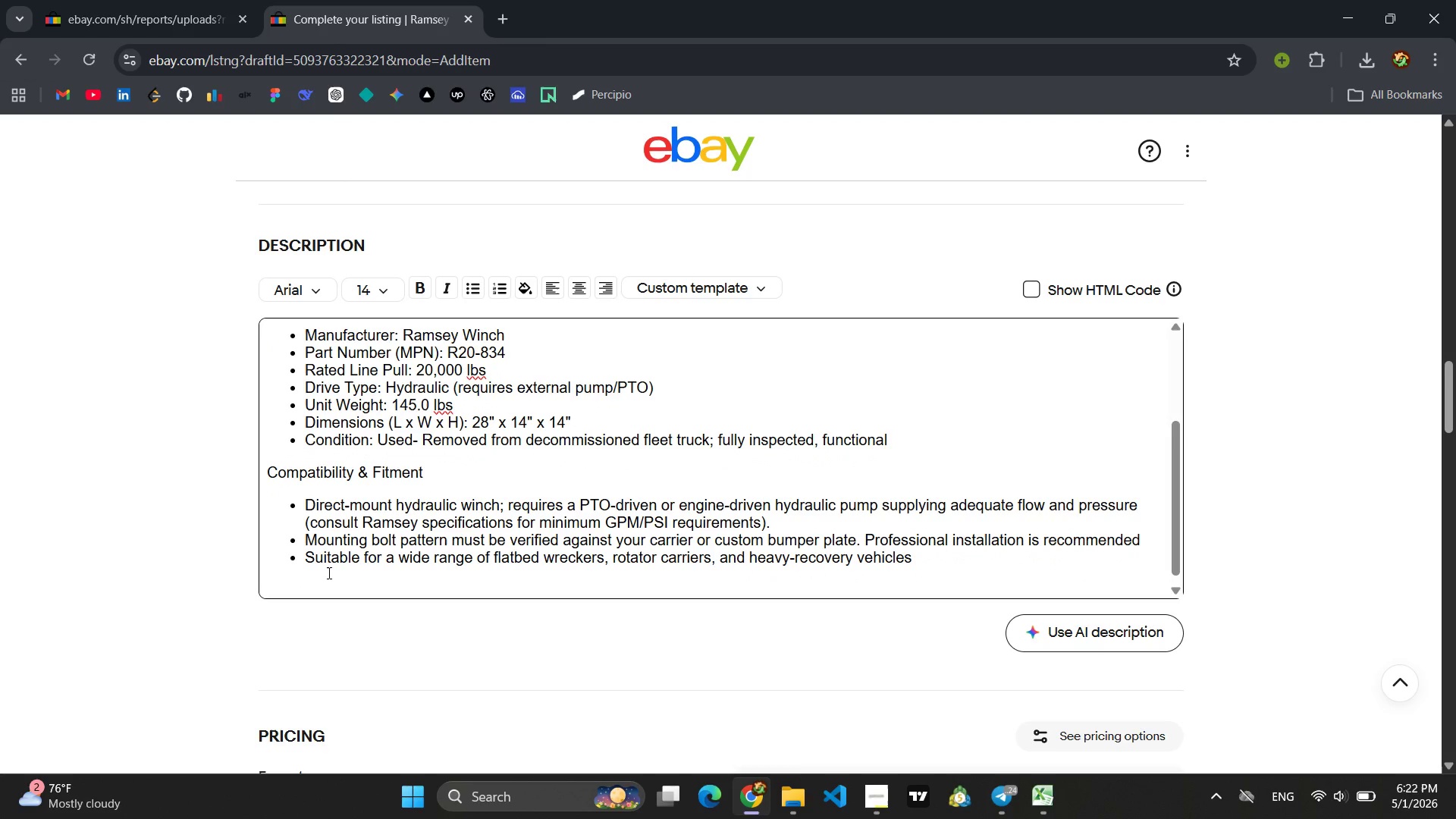 
type(PA)
key(Backspace)
type(Ap)
key(Backspace)
key(Backspace)
key(Backspace)
type(Applications )
 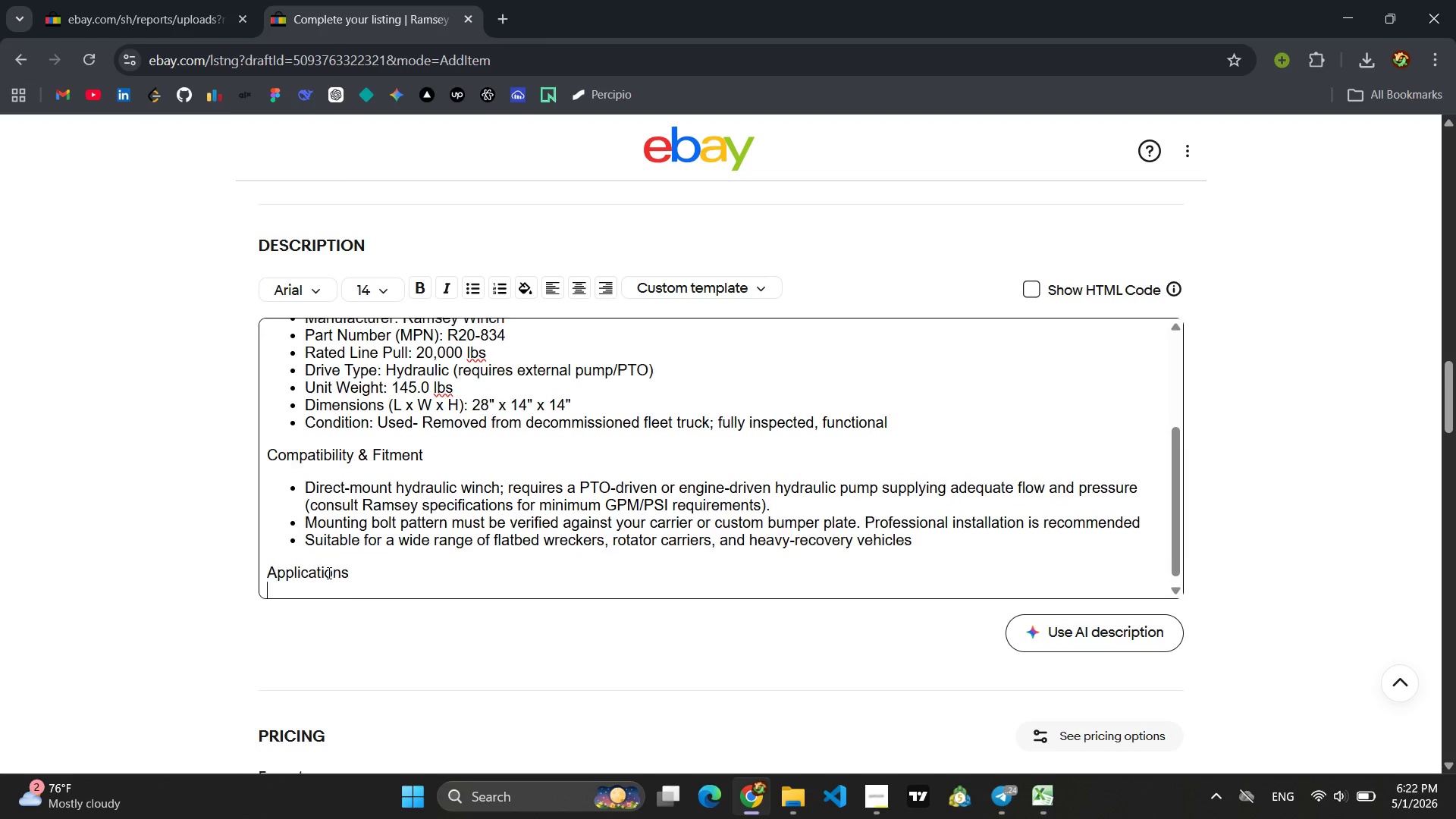 
 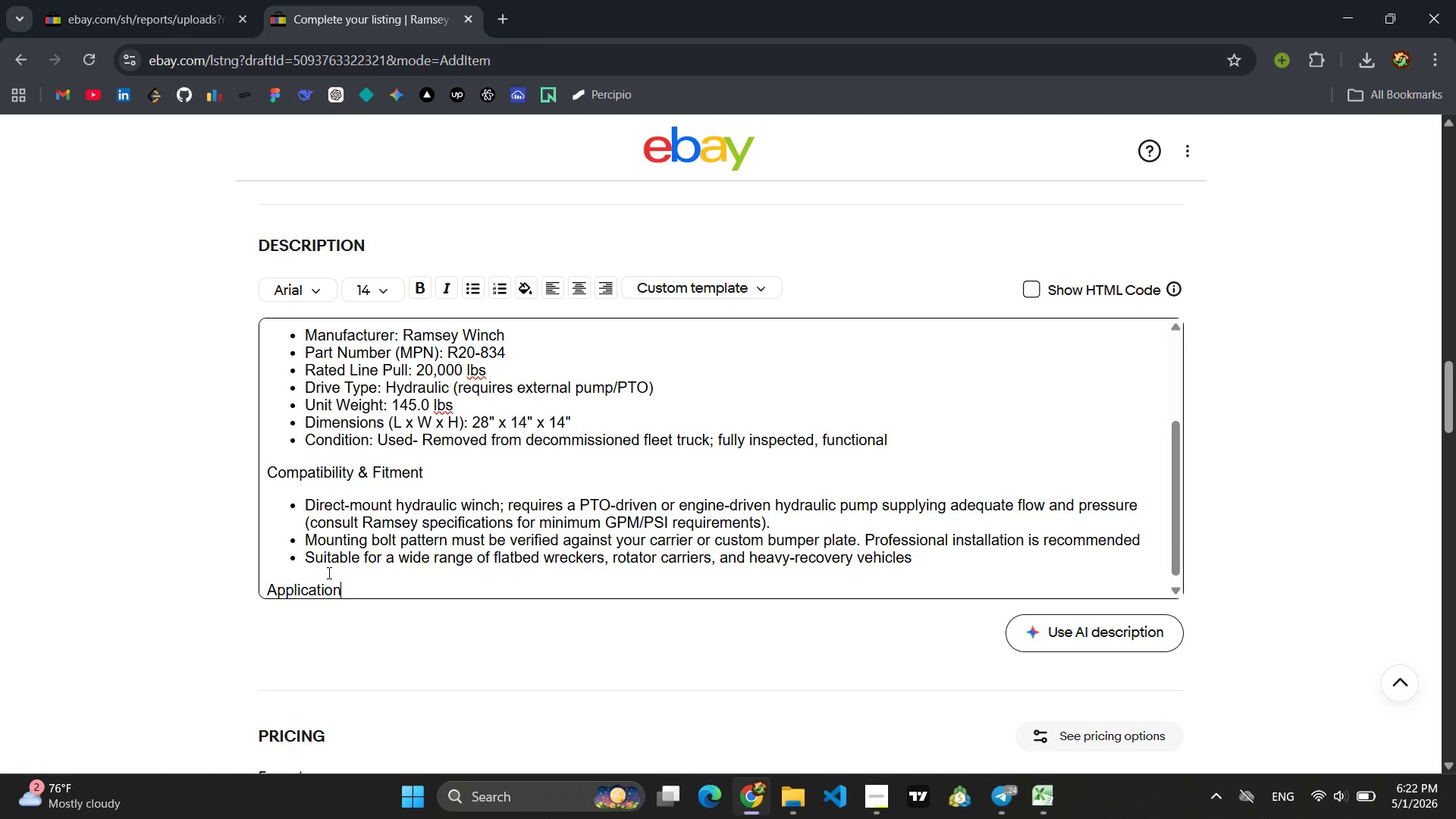 
key(Enter)
 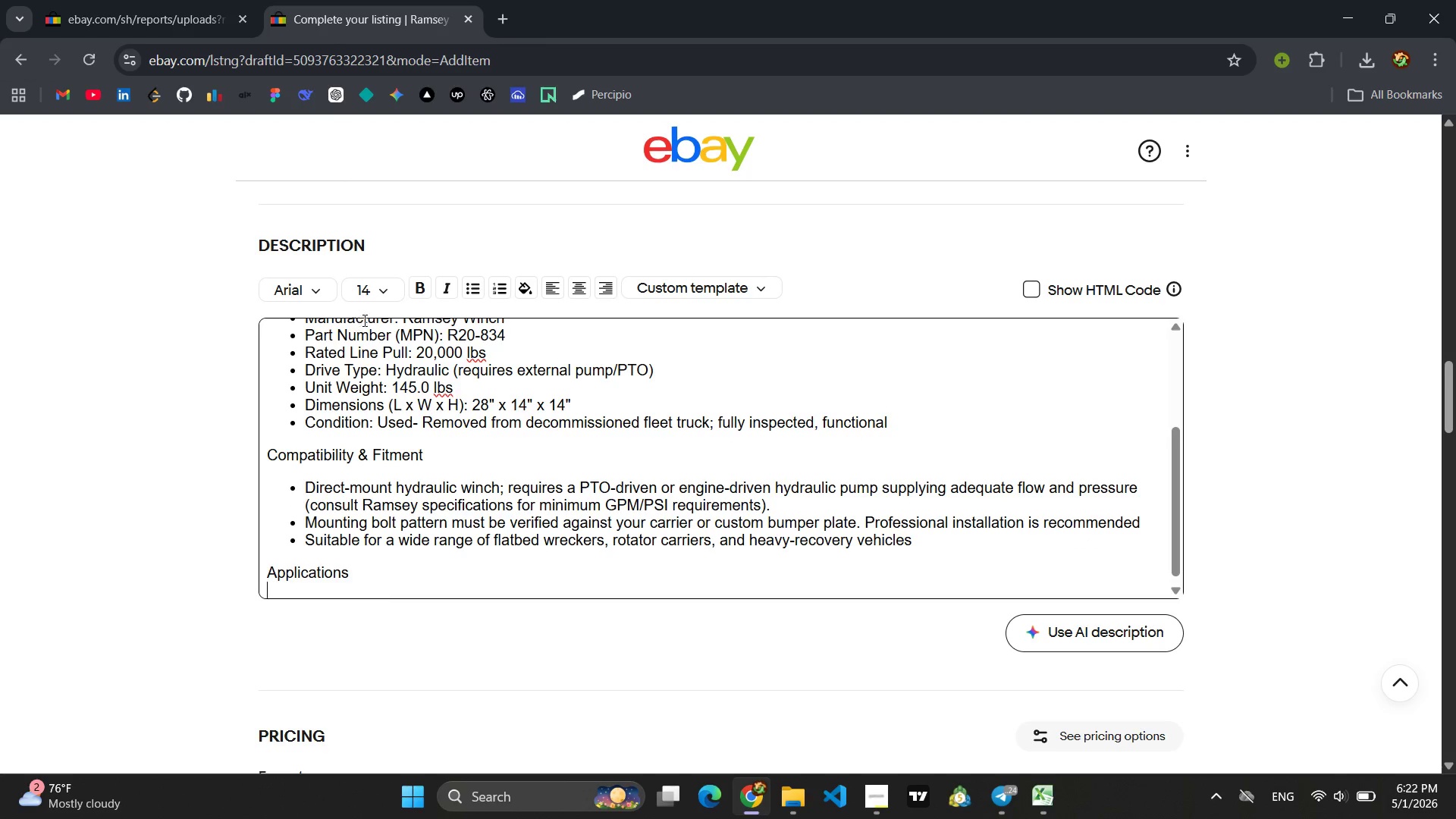 
left_click([474, 287])
 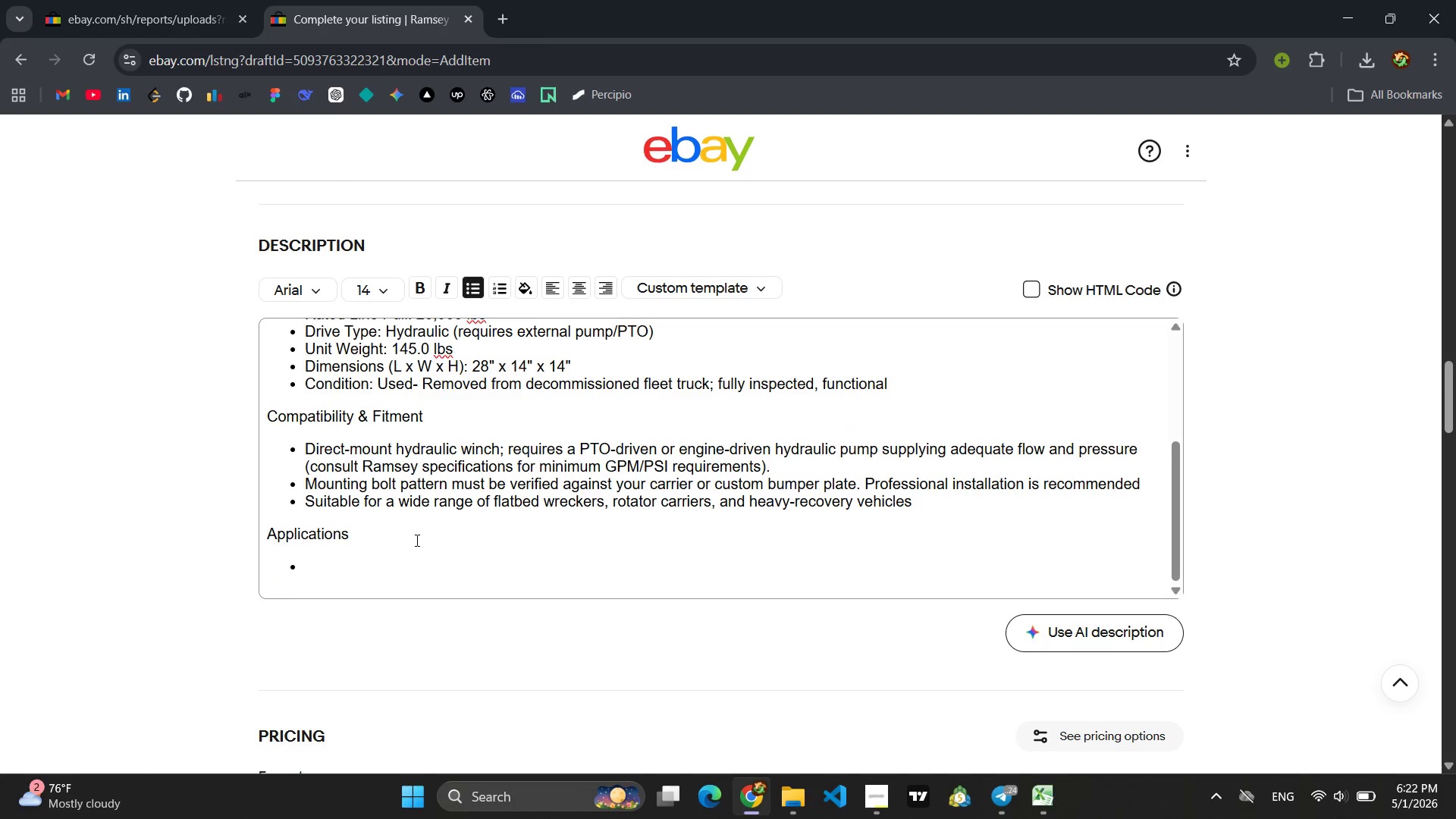 
left_click([355, 564])
 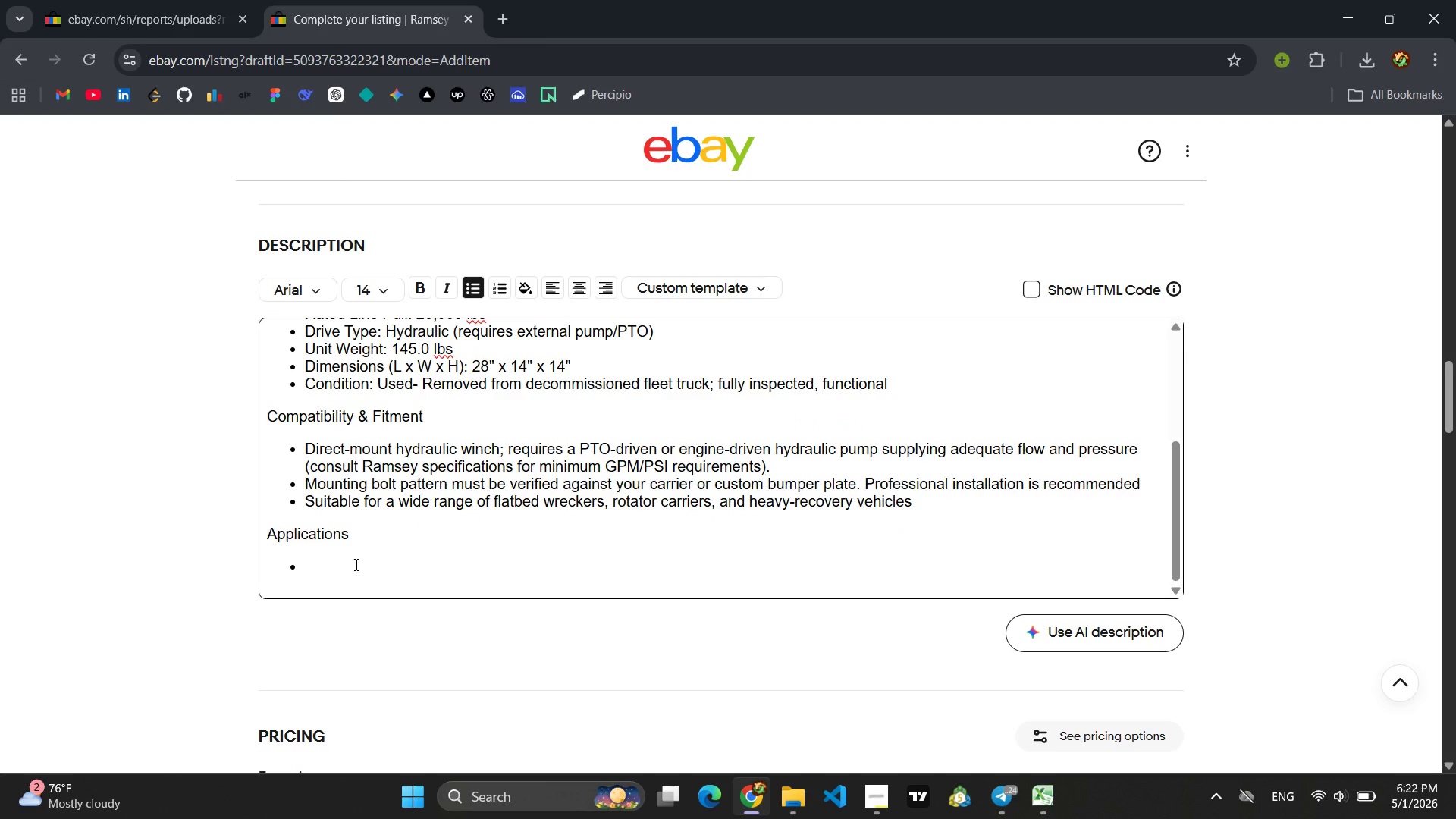 
type(Commercial vehicle recvo)
key(Backspace)
key(Backspace)
type(overy and wo)
key(Backspace)
key(Backspace)
type(towing)
 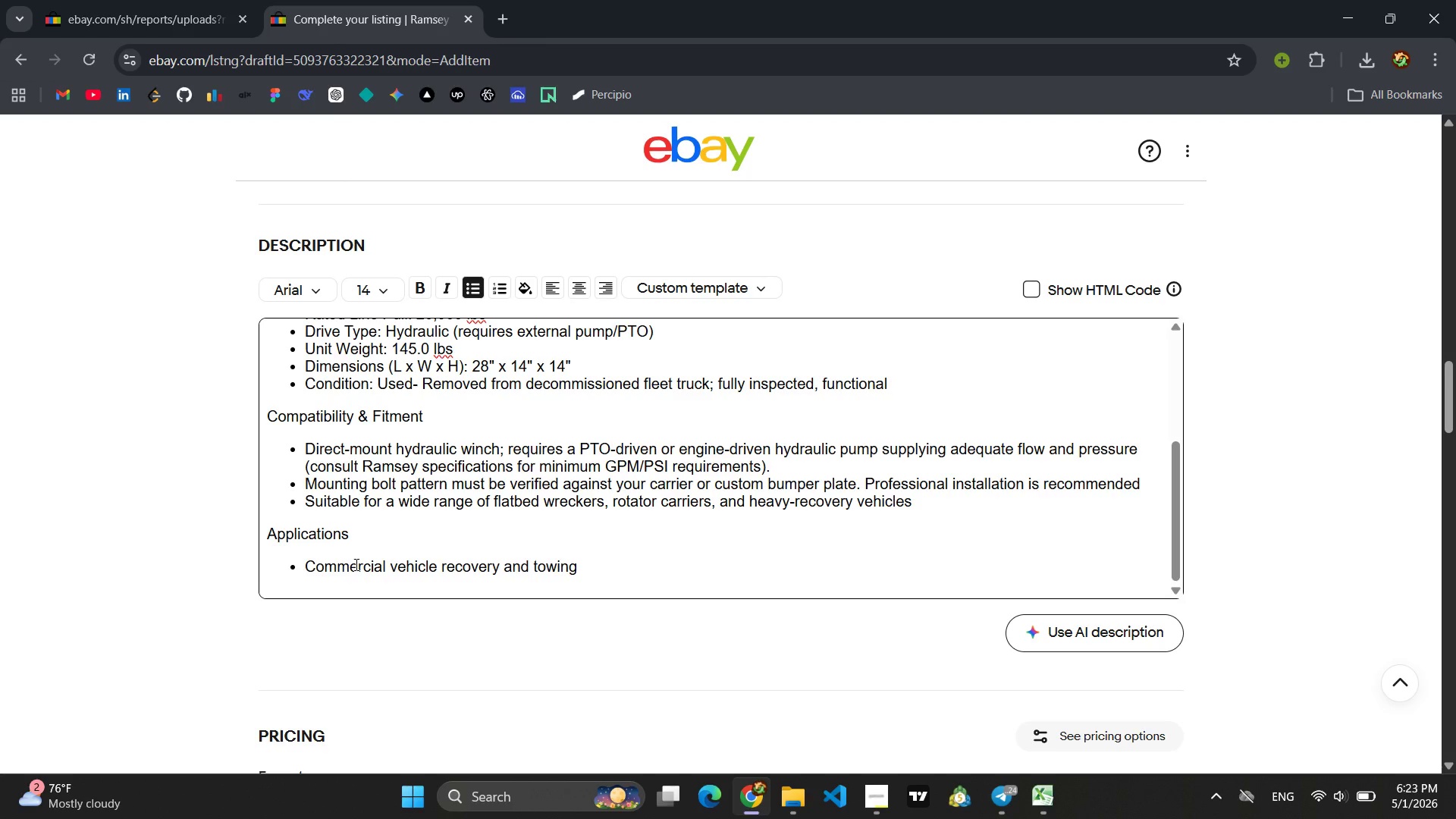 
key(Enter)
 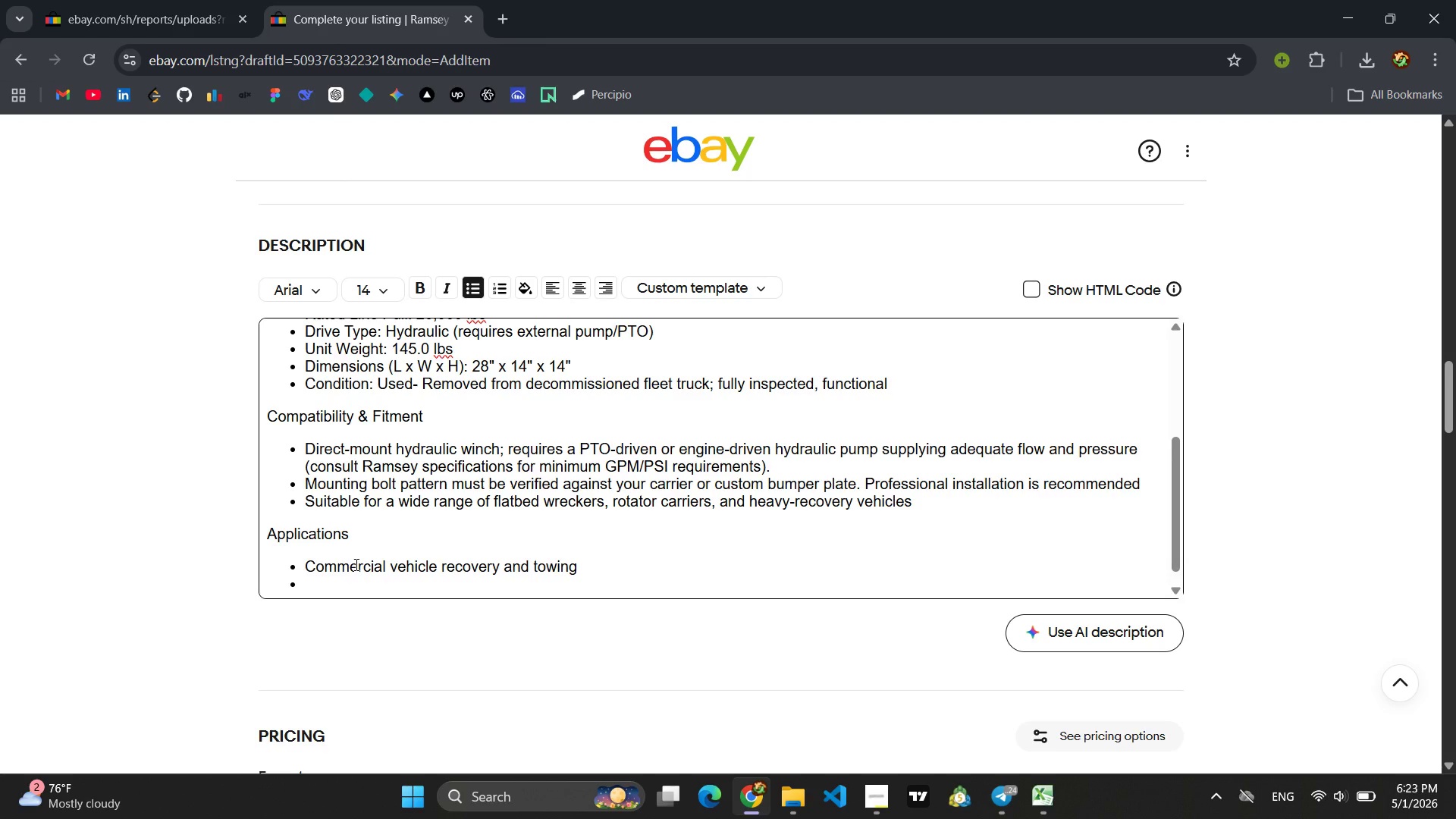 
type(Heavy equipment winching and load handling)
 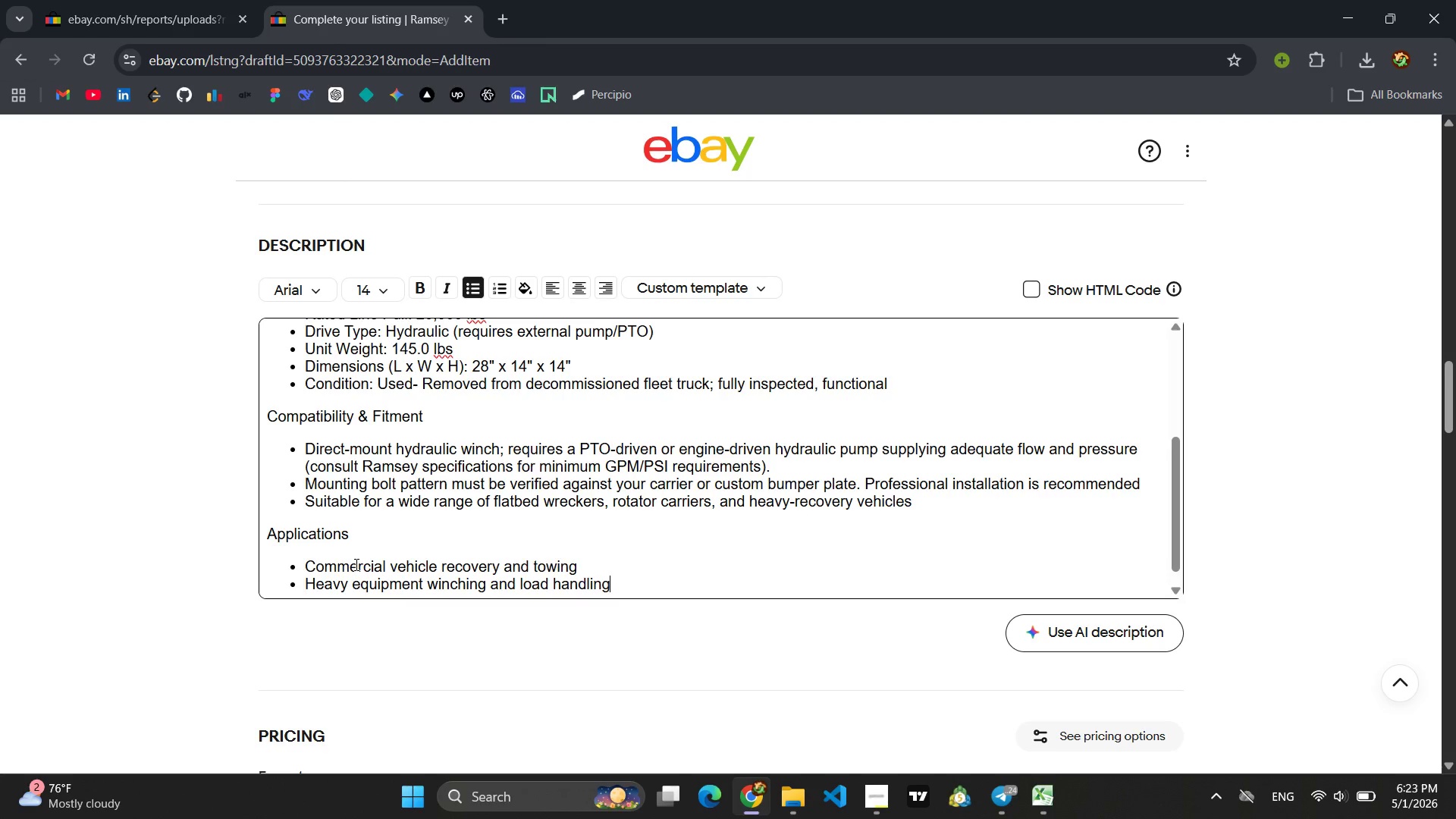 
key(Enter)
 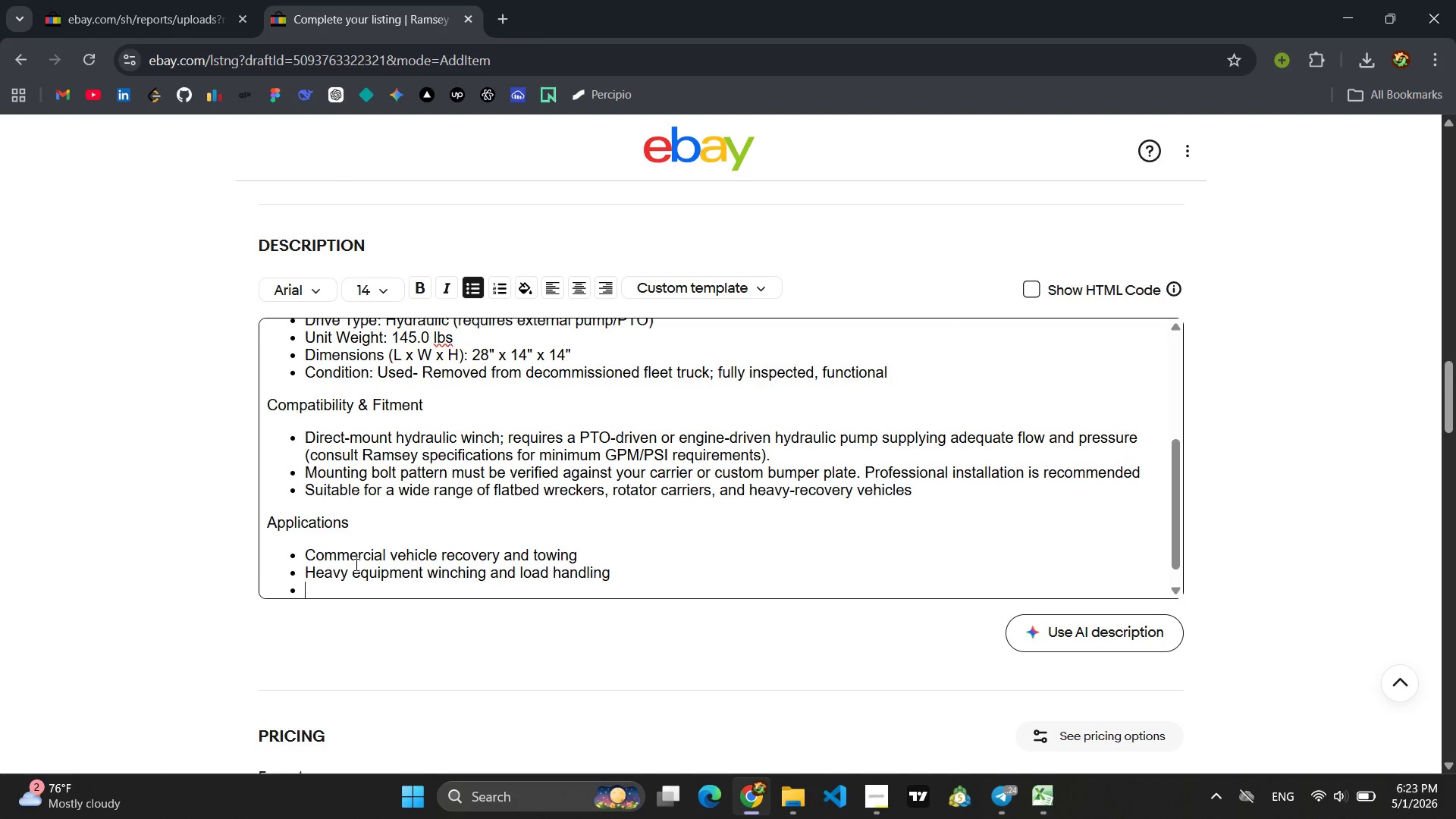 
type(Off-road and industrial recovery po)
key(Backspace)
key(Backspace)
type(operations )
 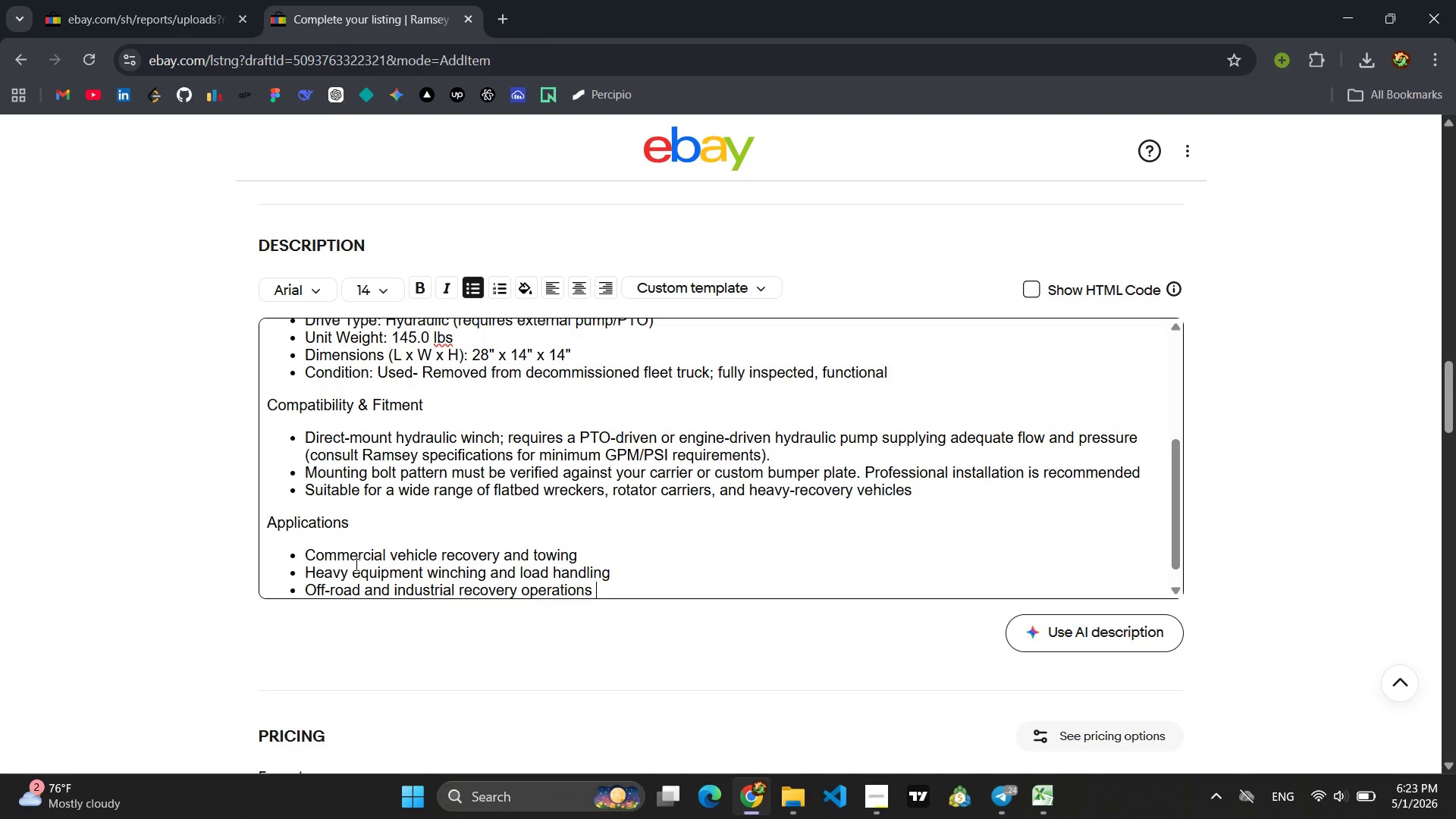 
key(Enter)
 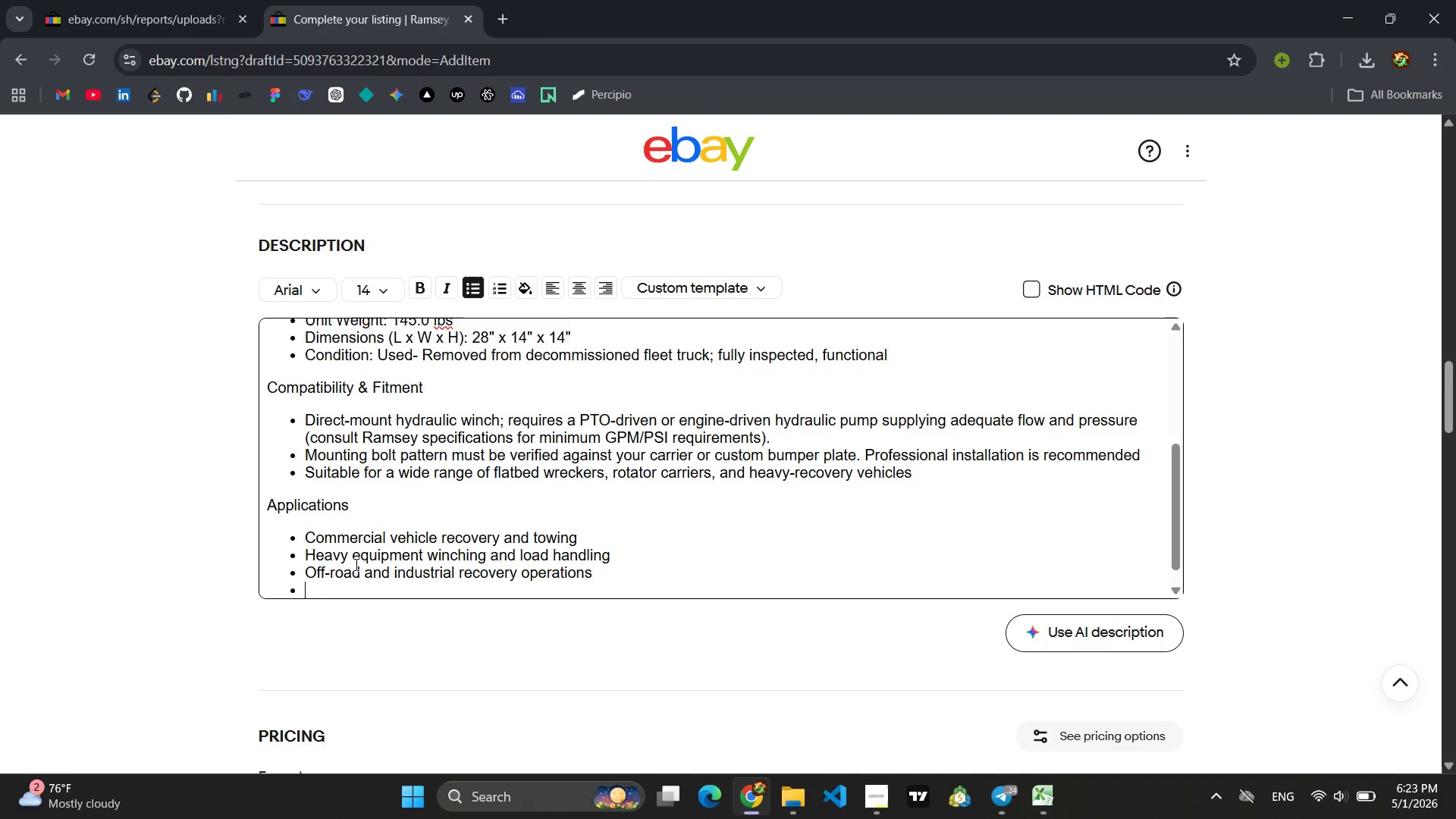 
key(Enter)
 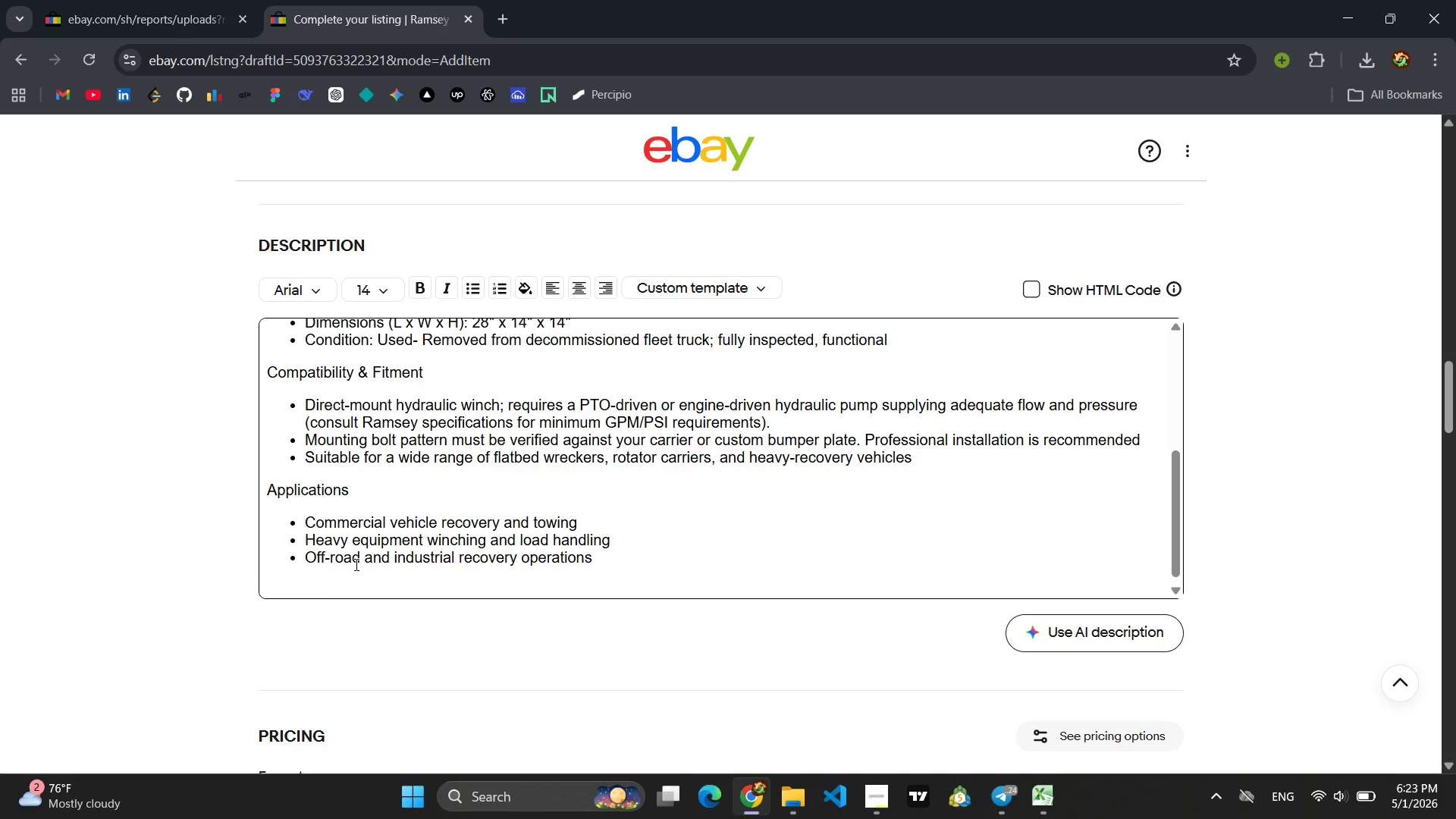 
type(Please review all photos and verify your vehicle's hydraulic and mounting specifications before purchase )
key(Backspace)
type(. Sold as a used component; minor cosmi)
key(Backspace)
type(etic ea)
key(Backspace)
key(Backspace)
type(wear consistent with fleet use is present but does not affect meca)
key(Backspace)
type(hanical performance )
key(Backspace)
type(.)
 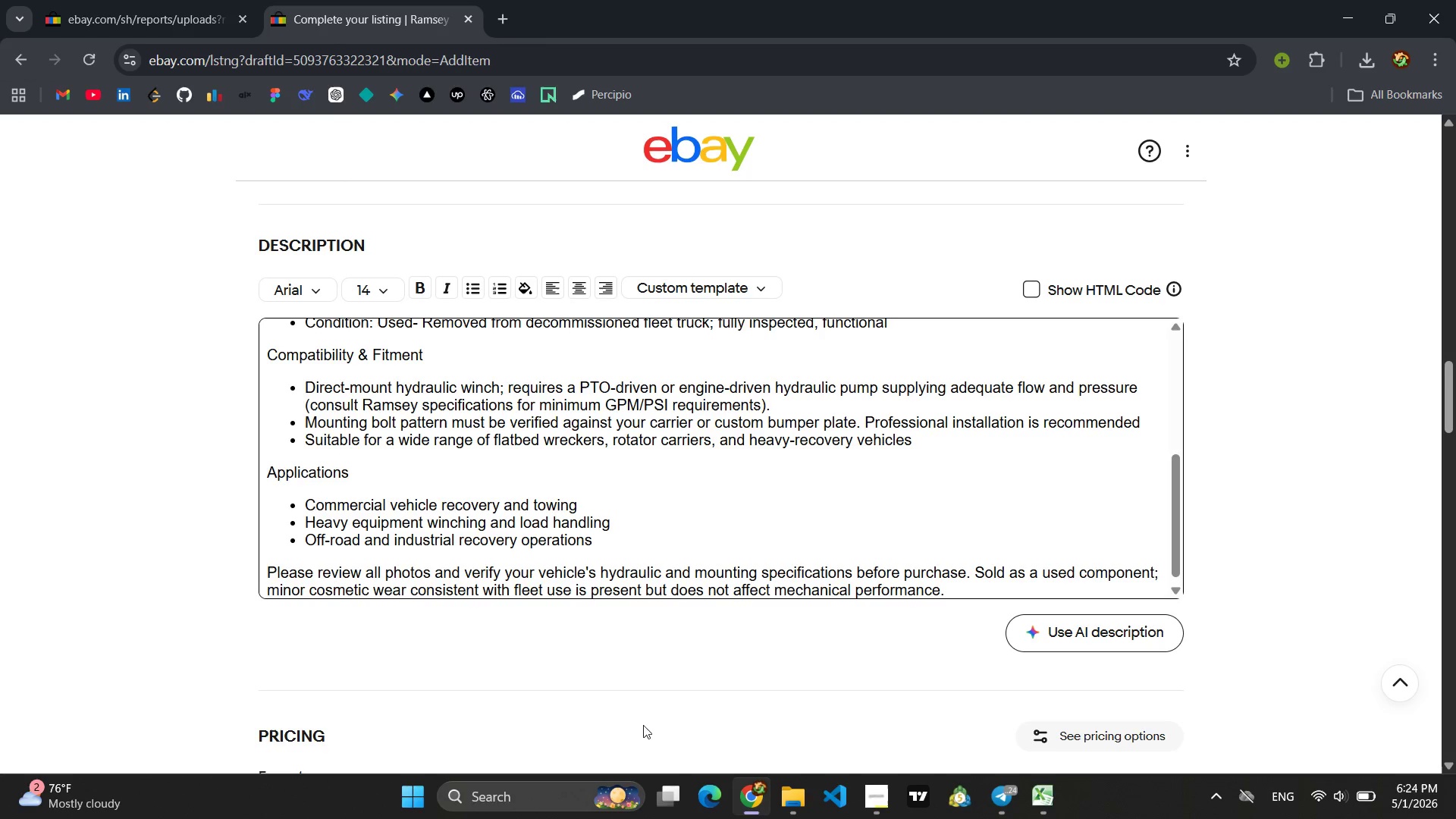 
left_click_drag(start_coordinate=[963, 588], to_coordinate=[235, 566])
 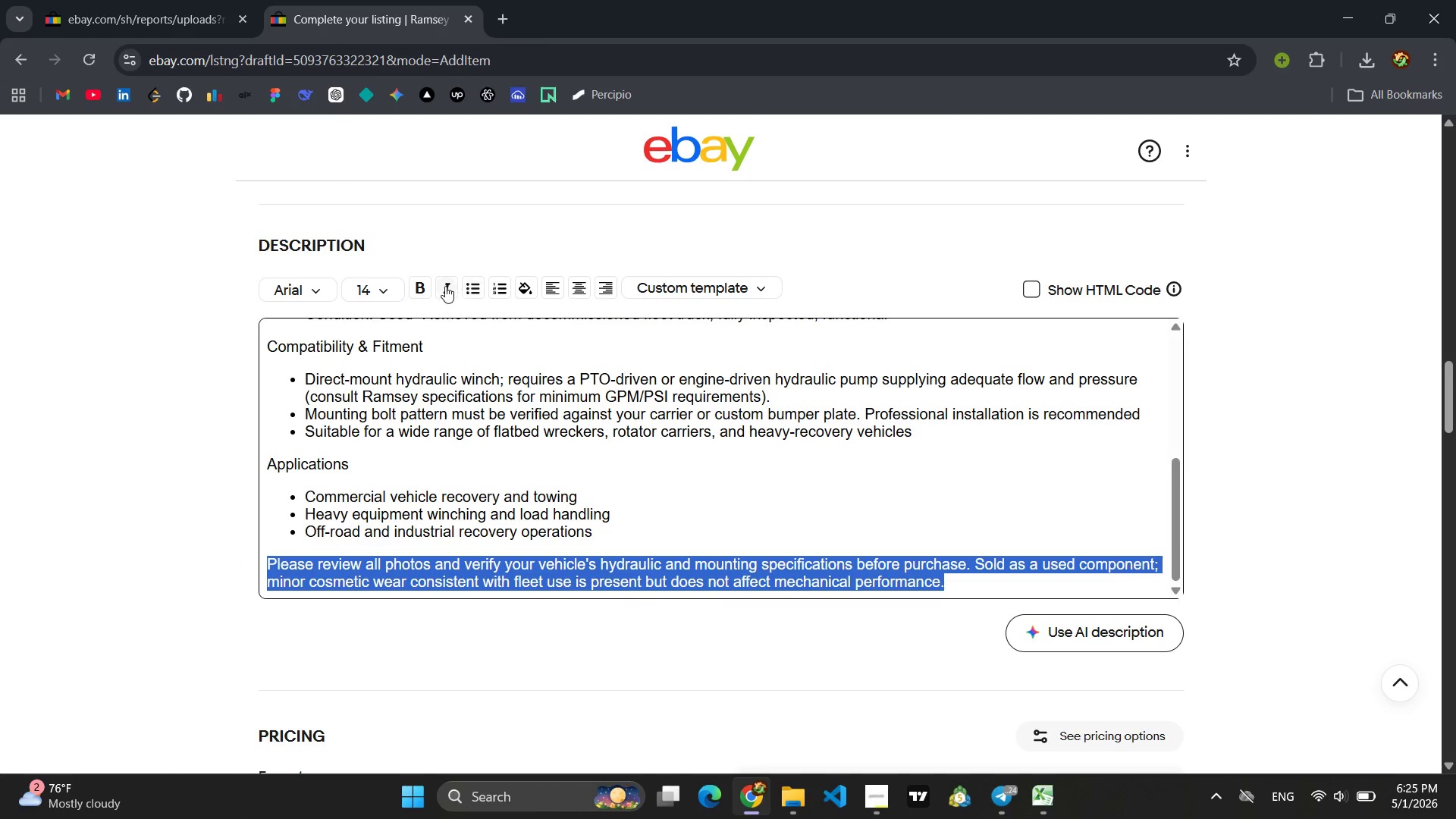 
left_click([445, 286])
 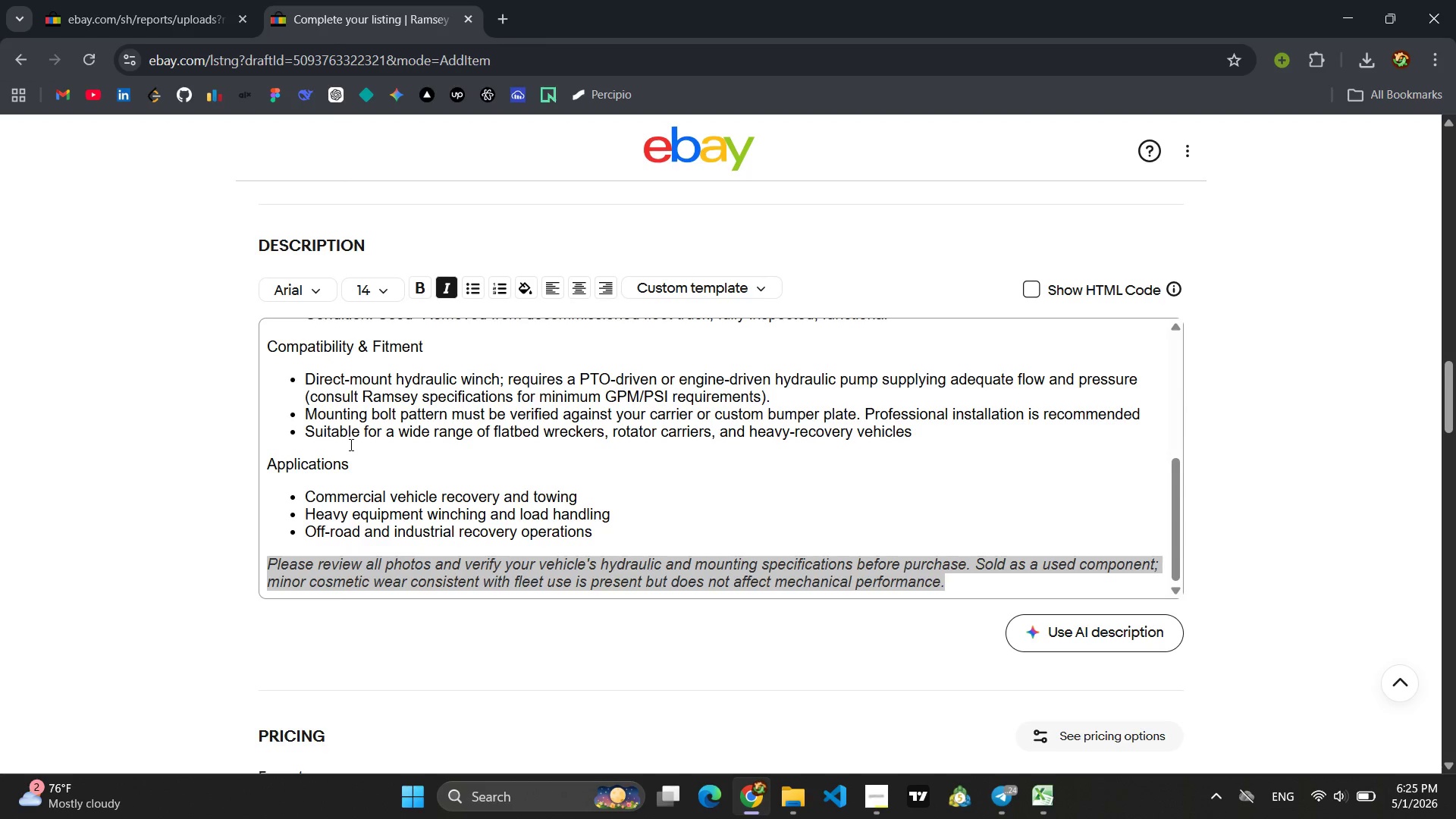 
left_click_drag(start_coordinate=[358, 463], to_coordinate=[258, 462])
 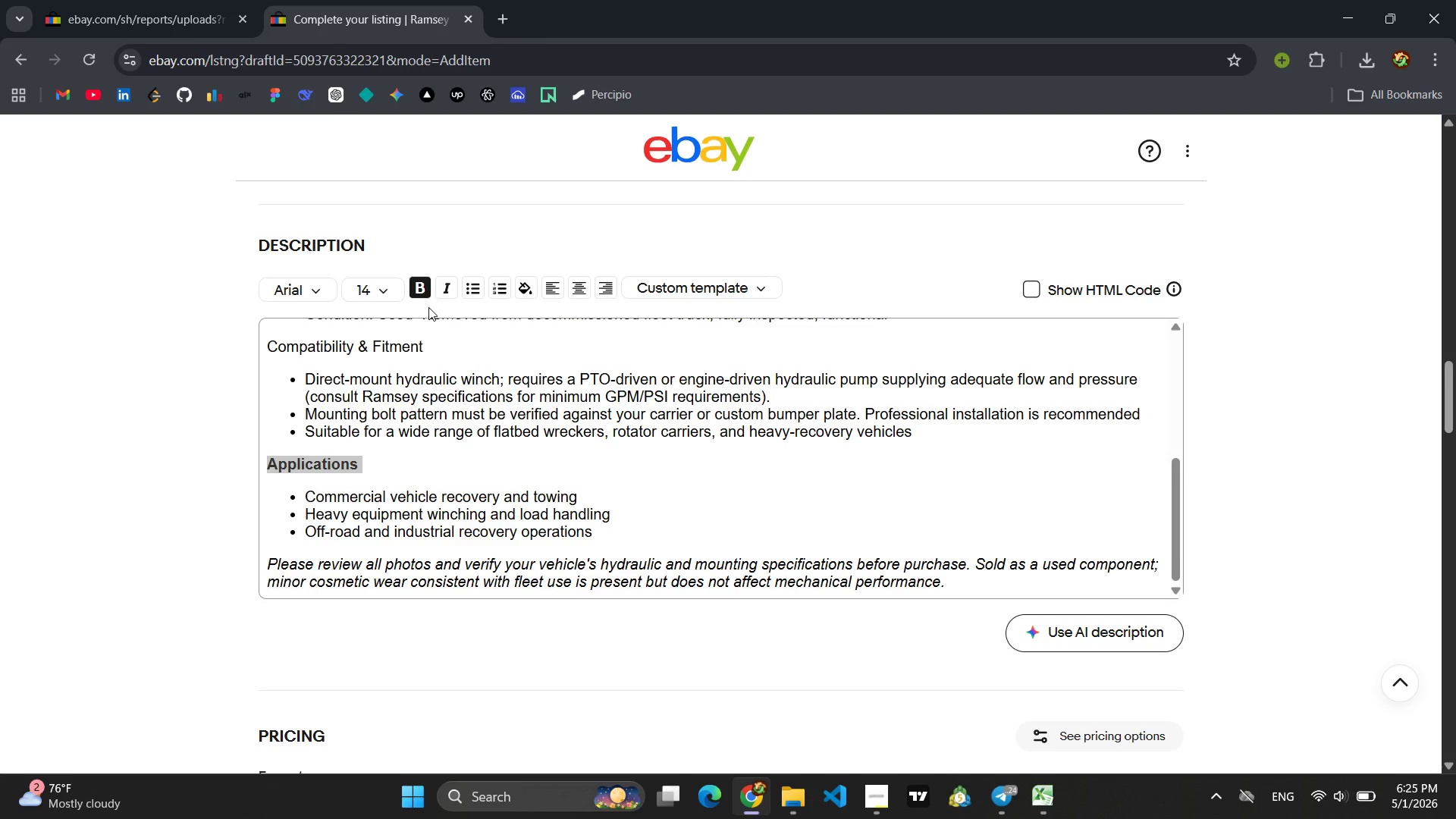 
scroll: coordinate [450, 505], scroll_direction: none, amount: 0.0
 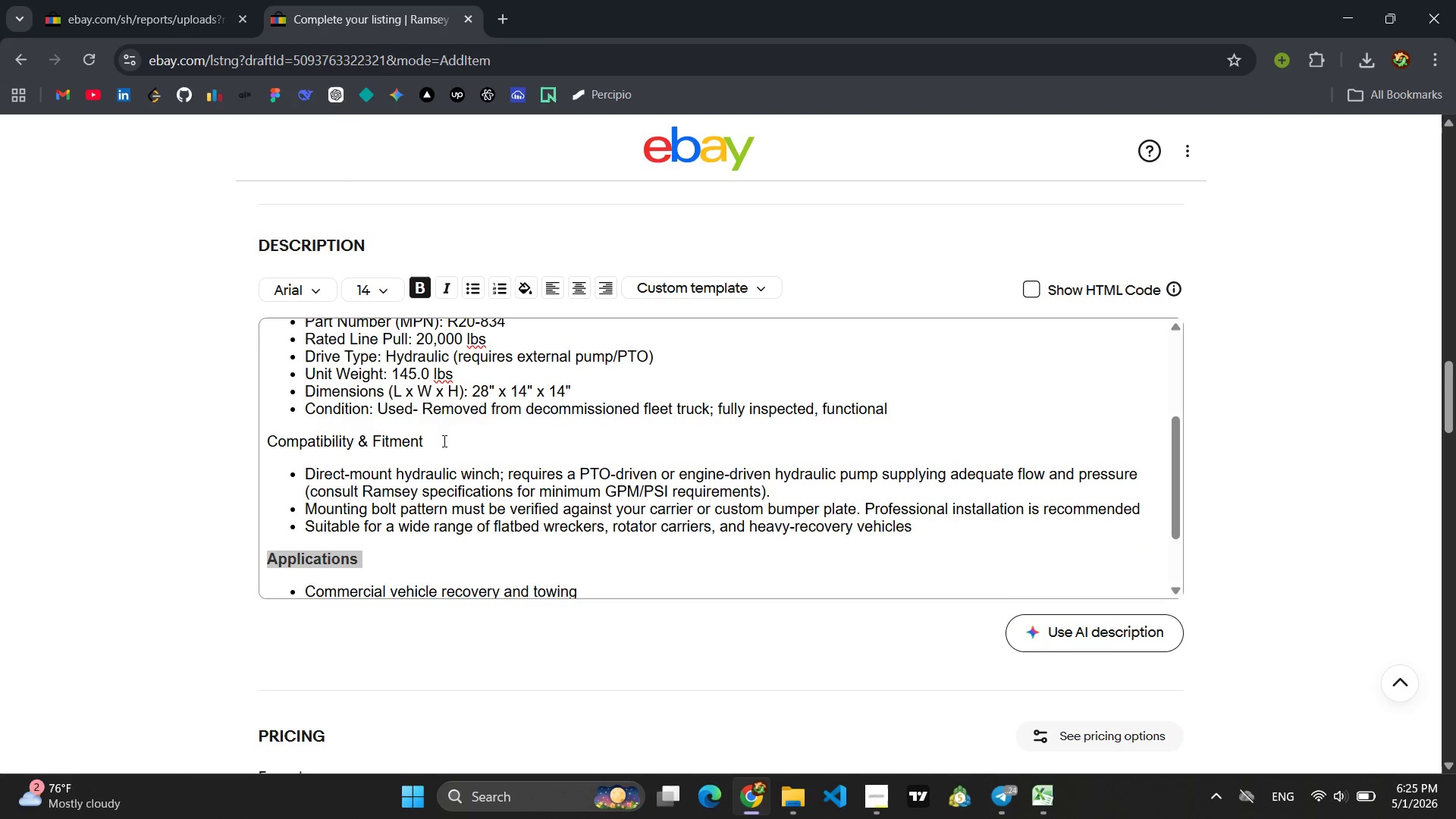 
left_click_drag(start_coordinate=[440, 439], to_coordinate=[246, 441])
 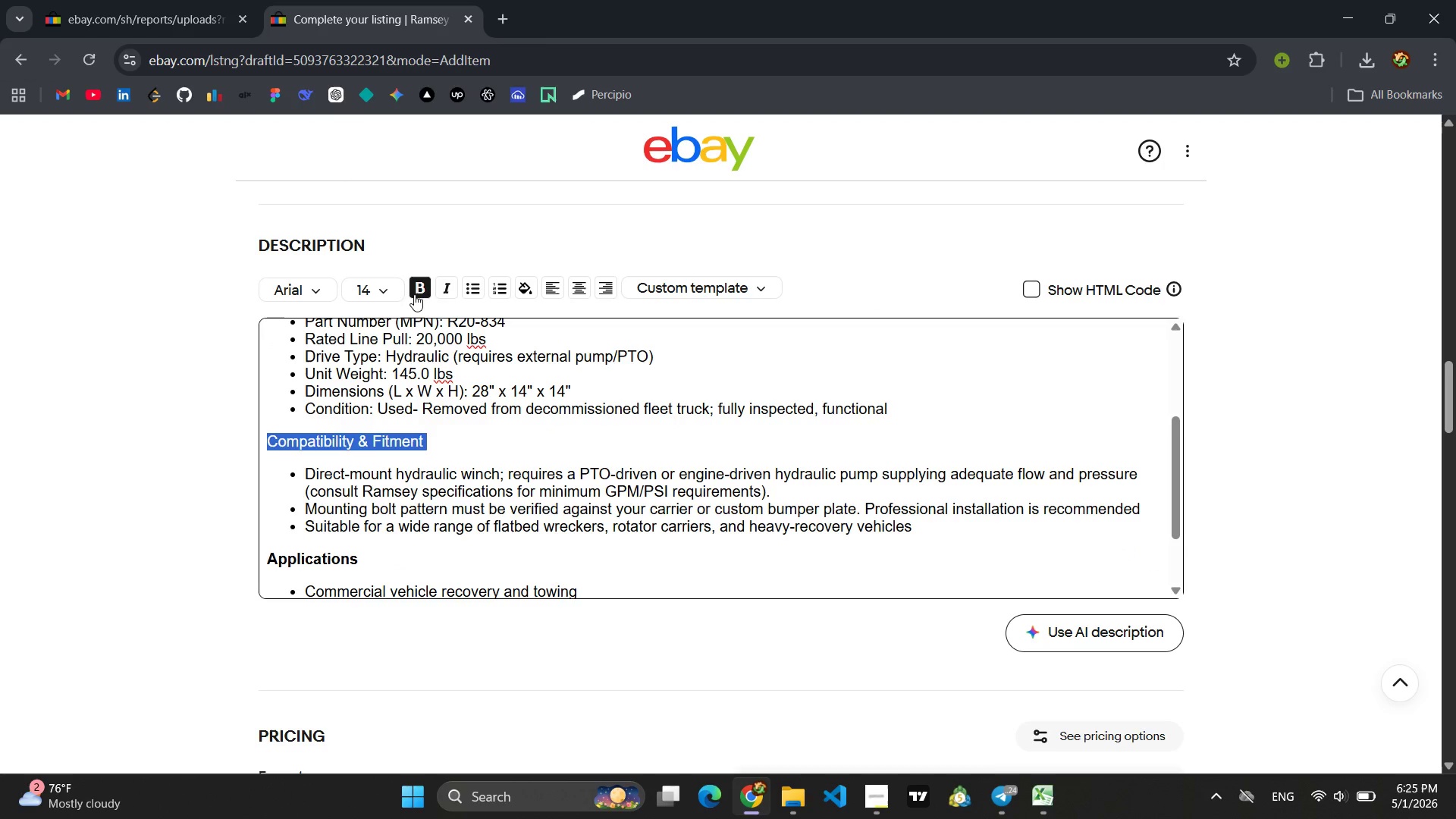 
left_click([417, 291])
 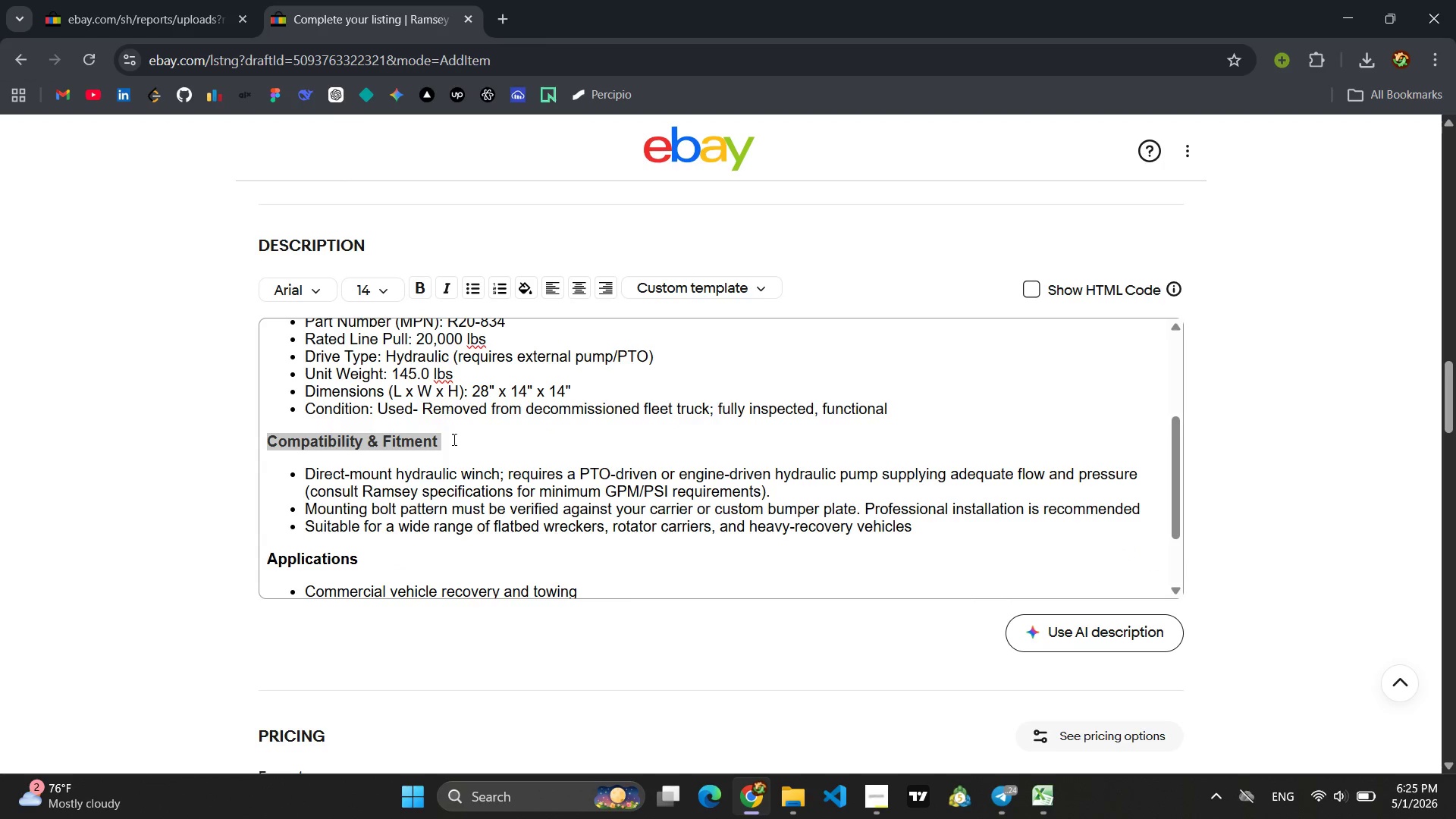 
scroll: coordinate [470, 460], scroll_direction: up, amount: 1.0
 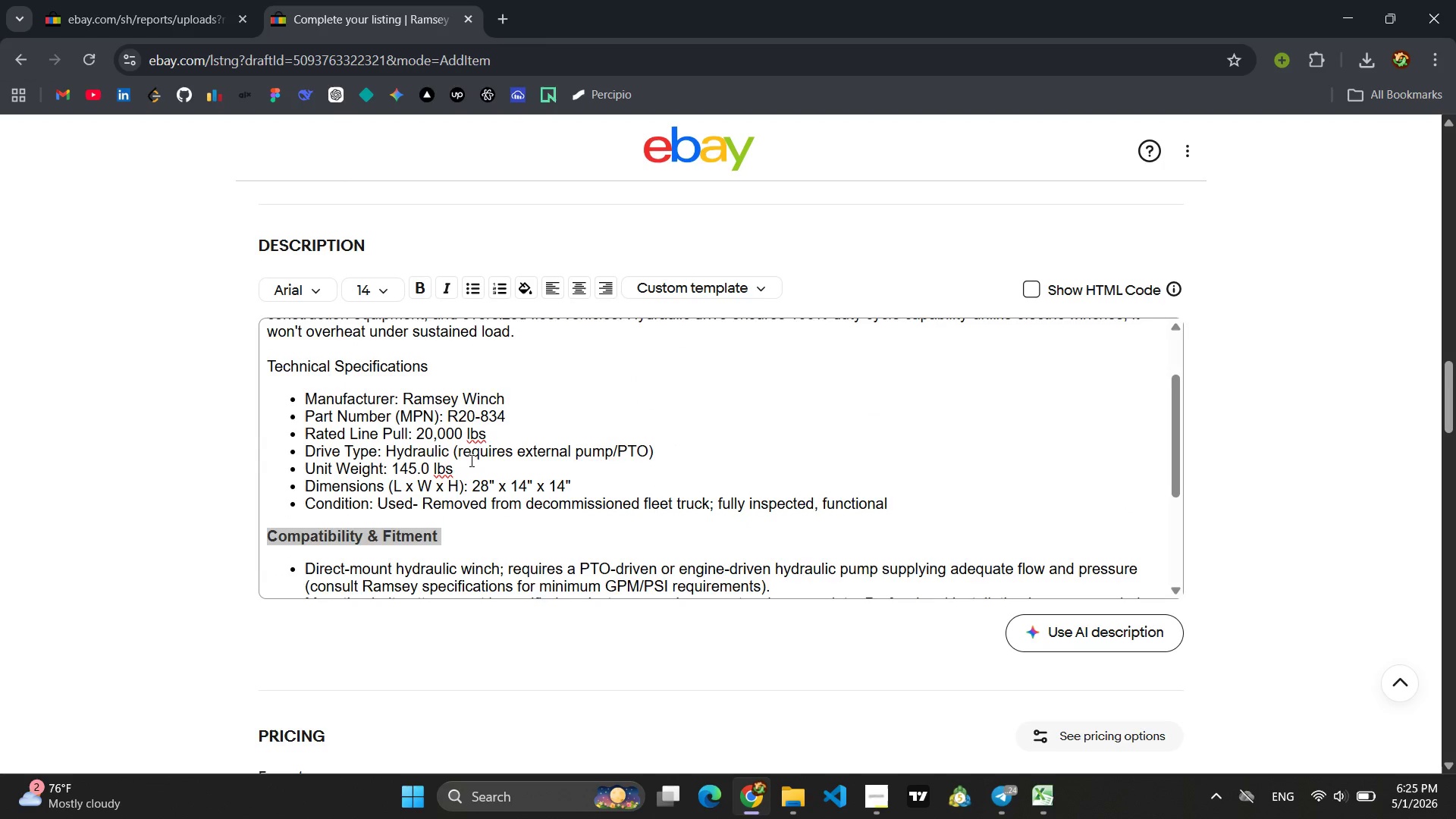 
scroll: coordinate [470, 460], scroll_direction: none, amount: 0.0
 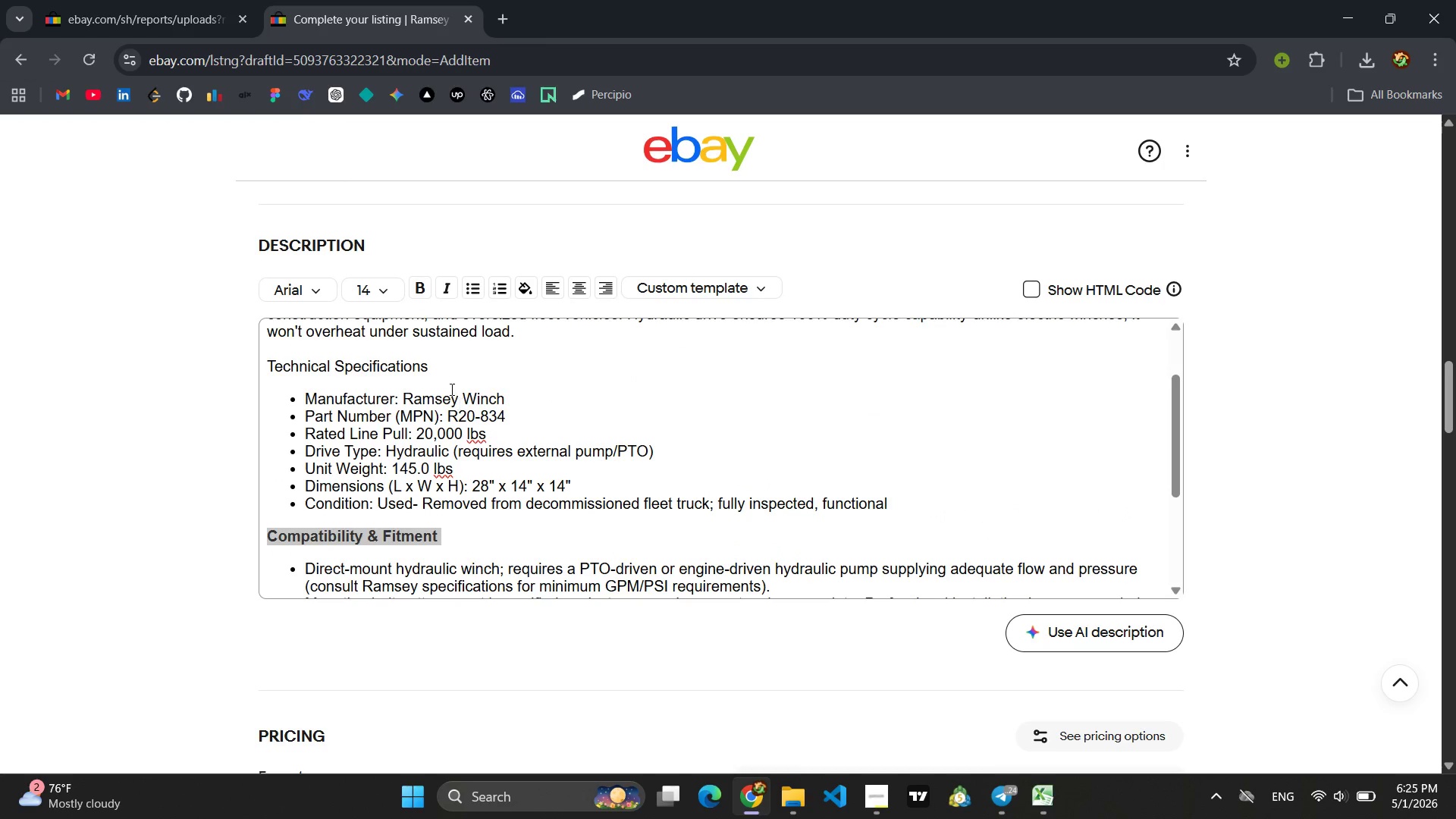 
left_click_drag(start_coordinate=[433, 359], to_coordinate=[250, 370])
 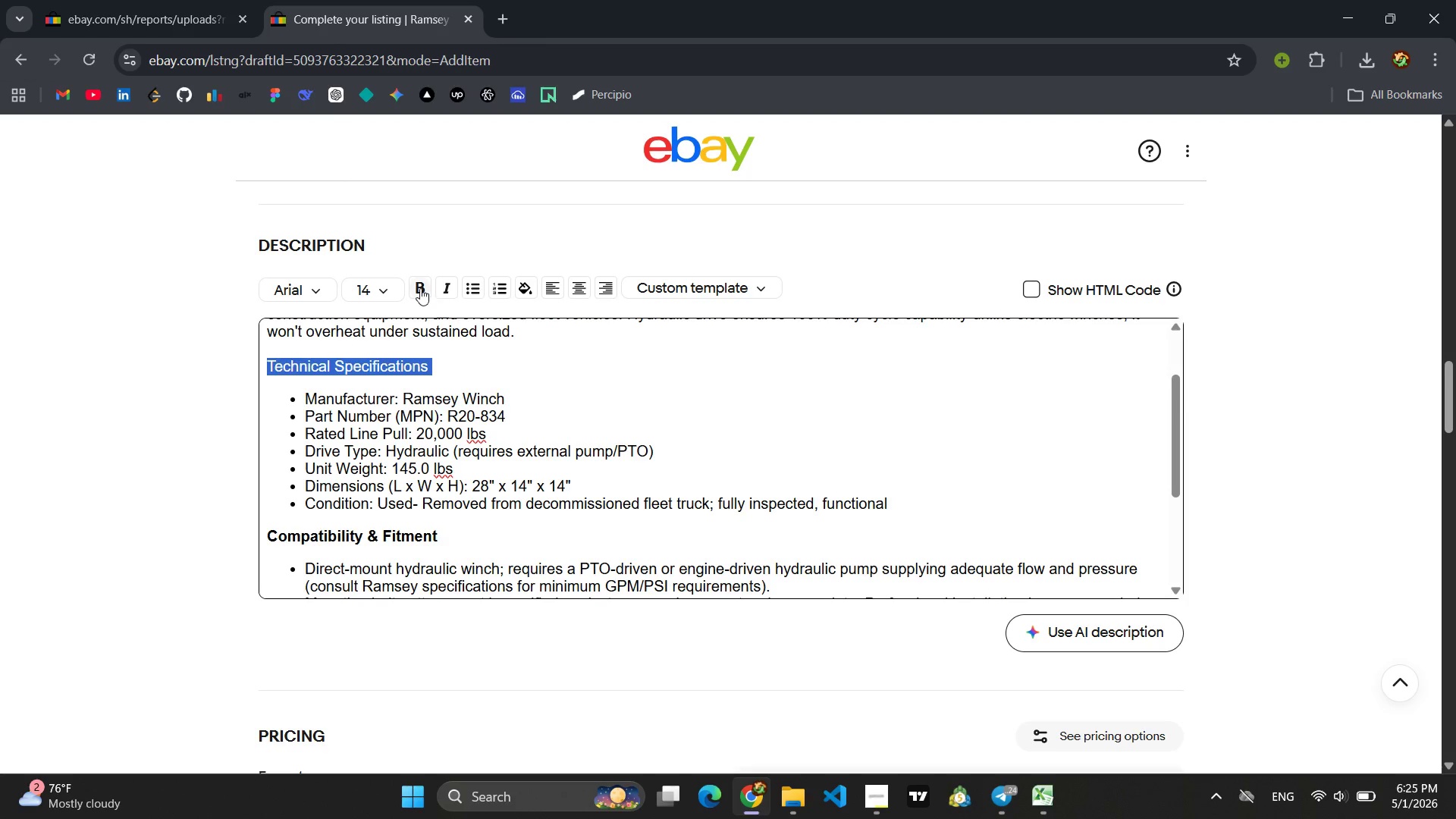 
left_click([418, 287])
 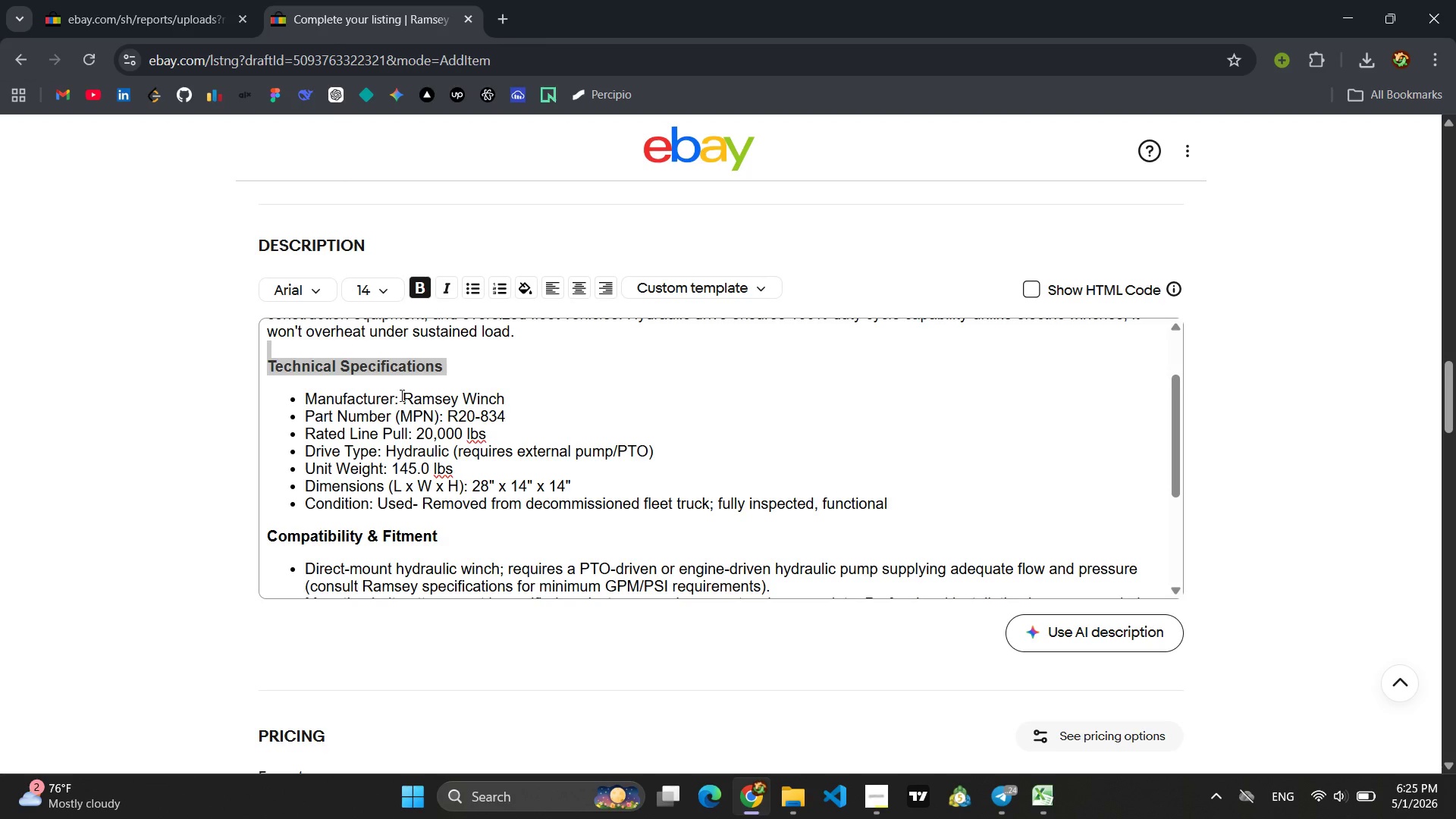 
left_click_drag(start_coordinate=[400, 396], to_coordinate=[304, 400])
 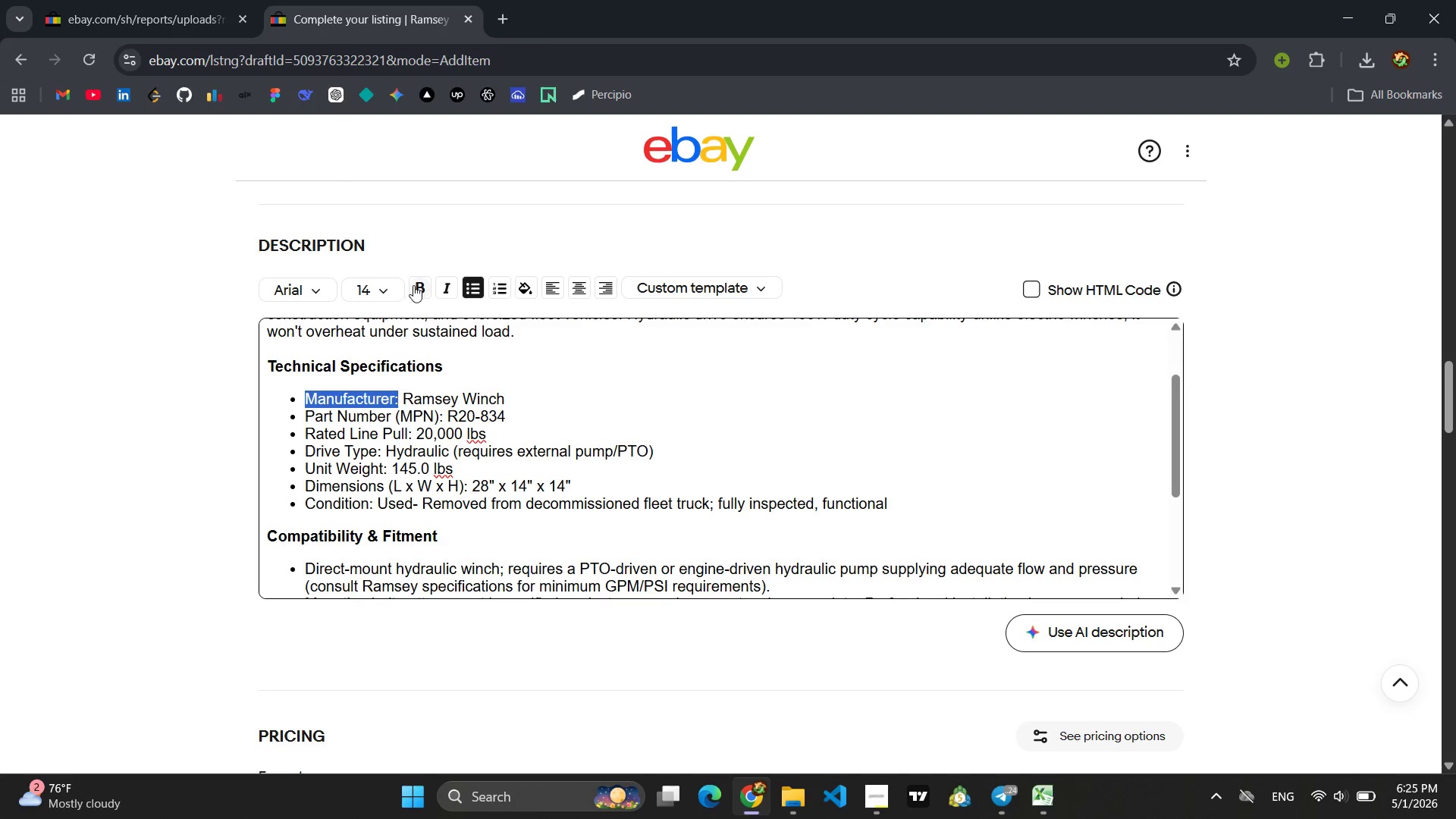 
left_click([413, 285])
 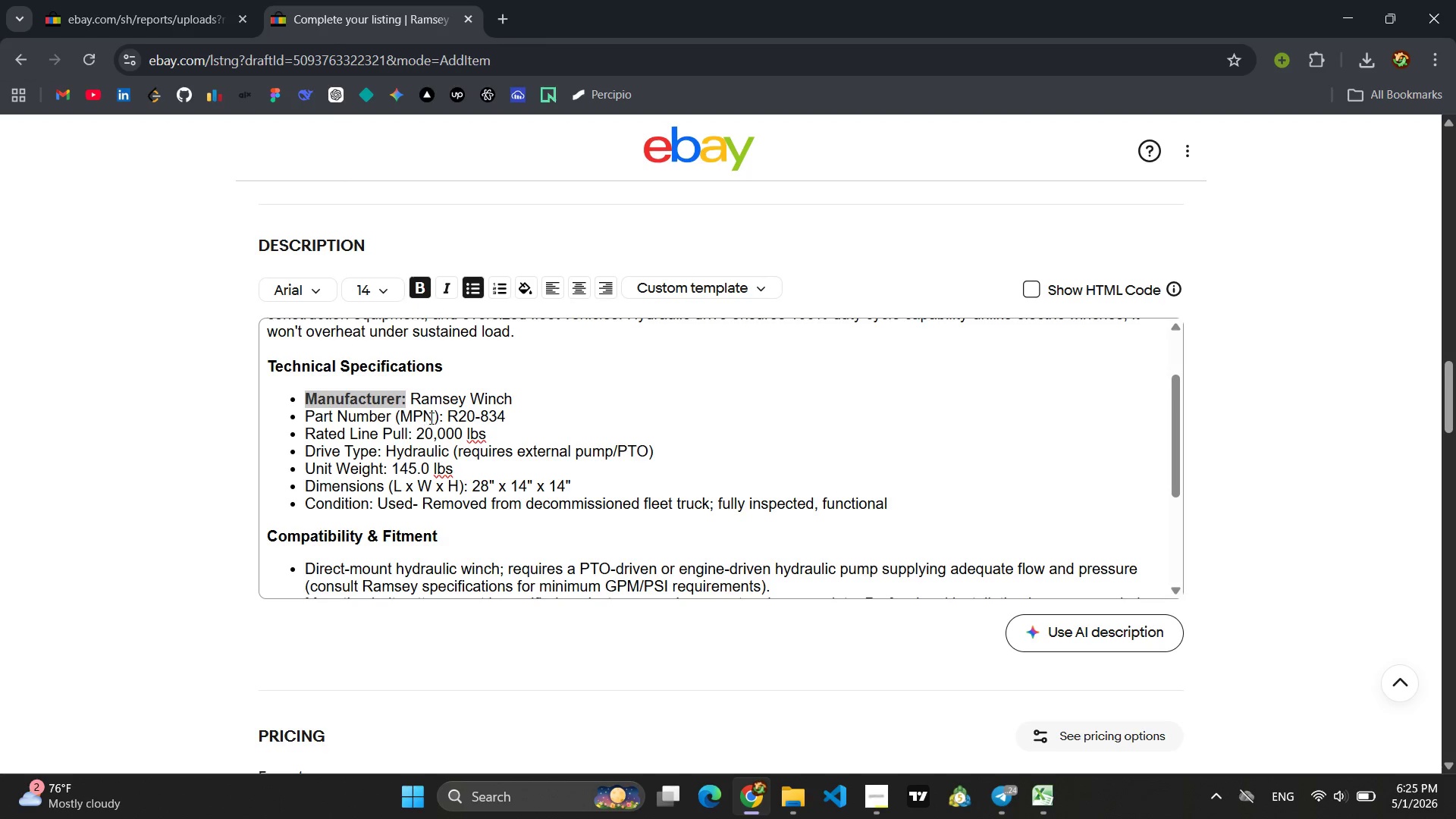 
left_click_drag(start_coordinate=[444, 417], to_coordinate=[305, 419])
 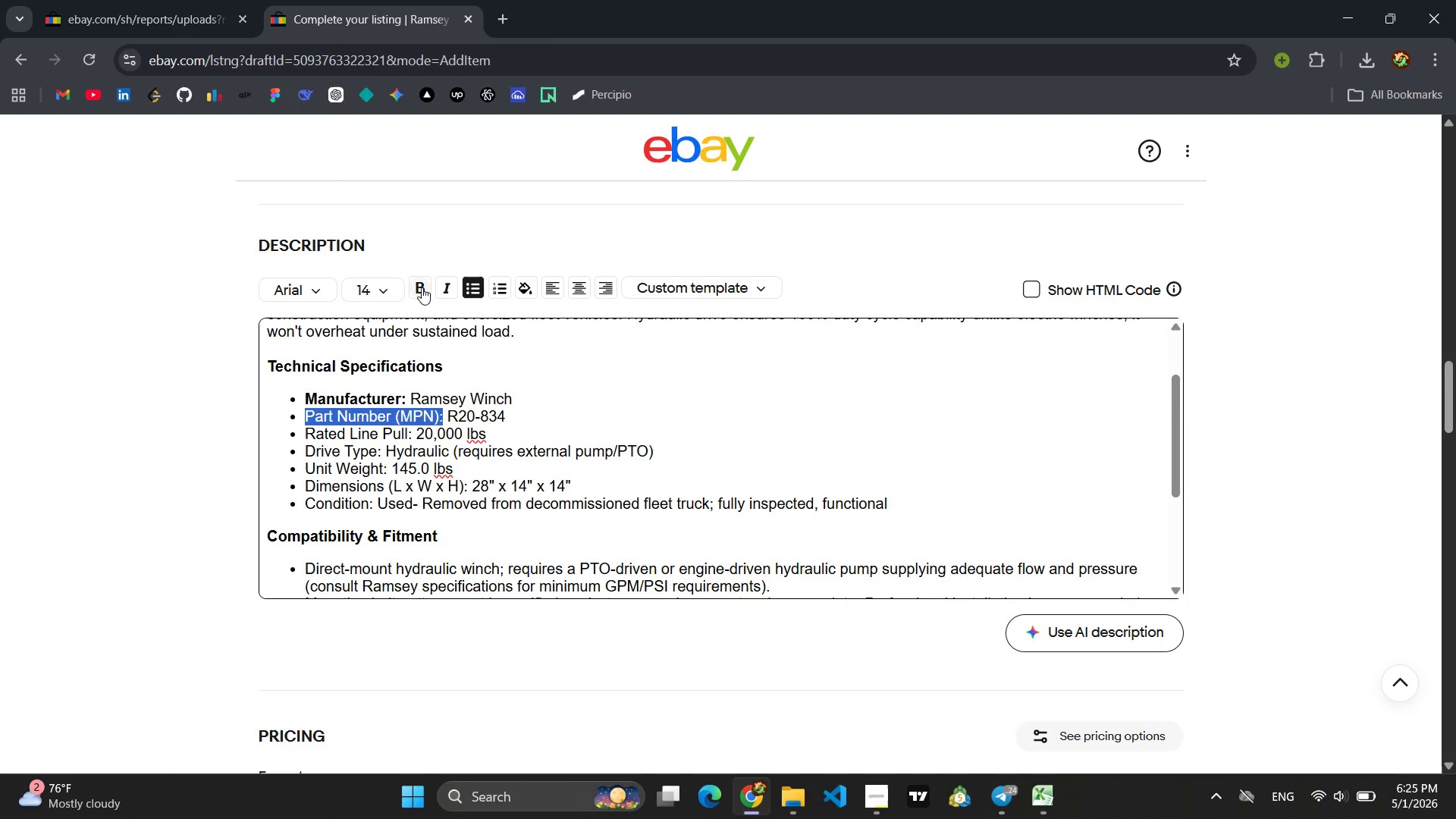 
left_click([418, 287])
 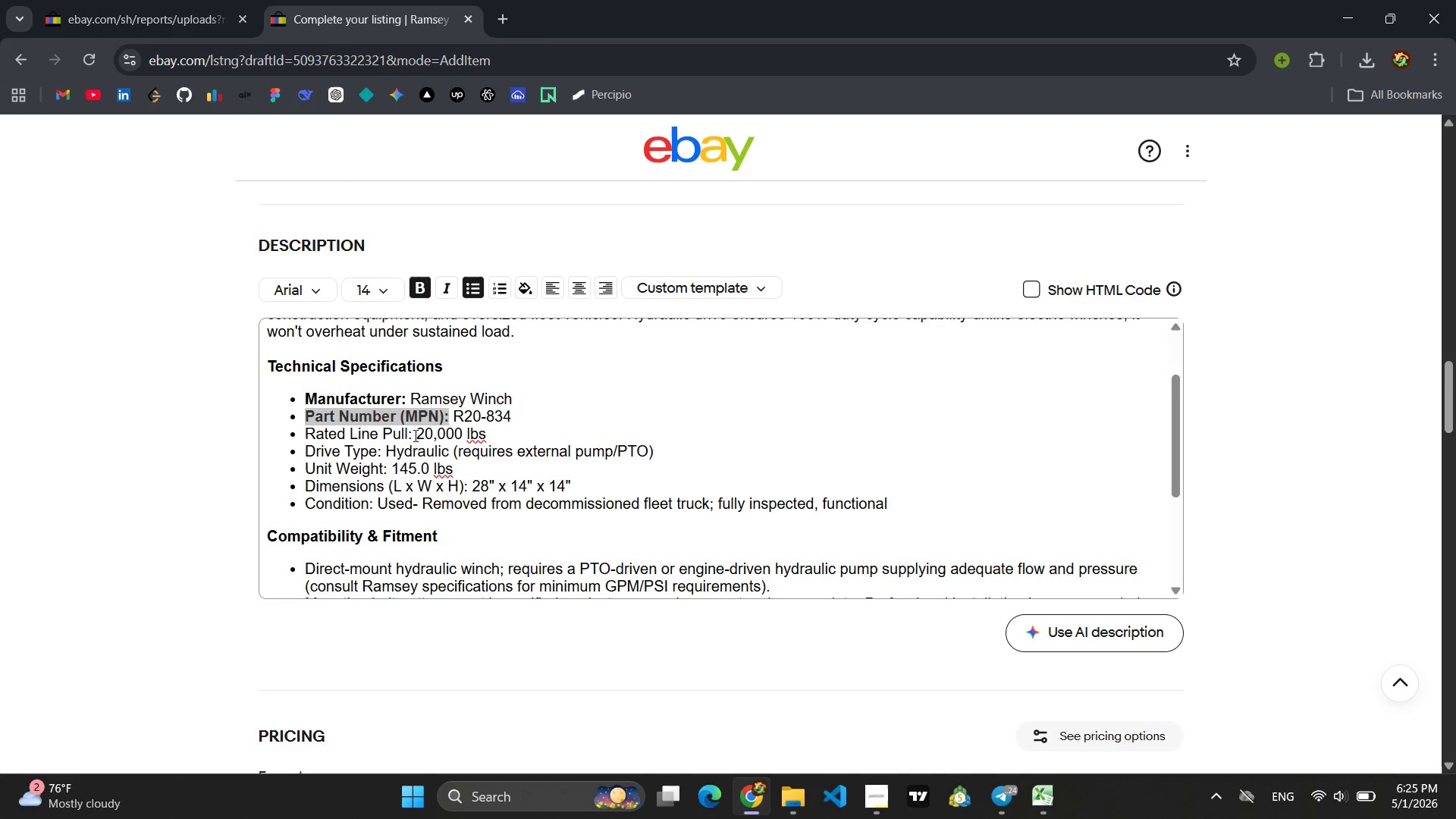 
left_click_drag(start_coordinate=[414, 435], to_coordinate=[302, 436])
 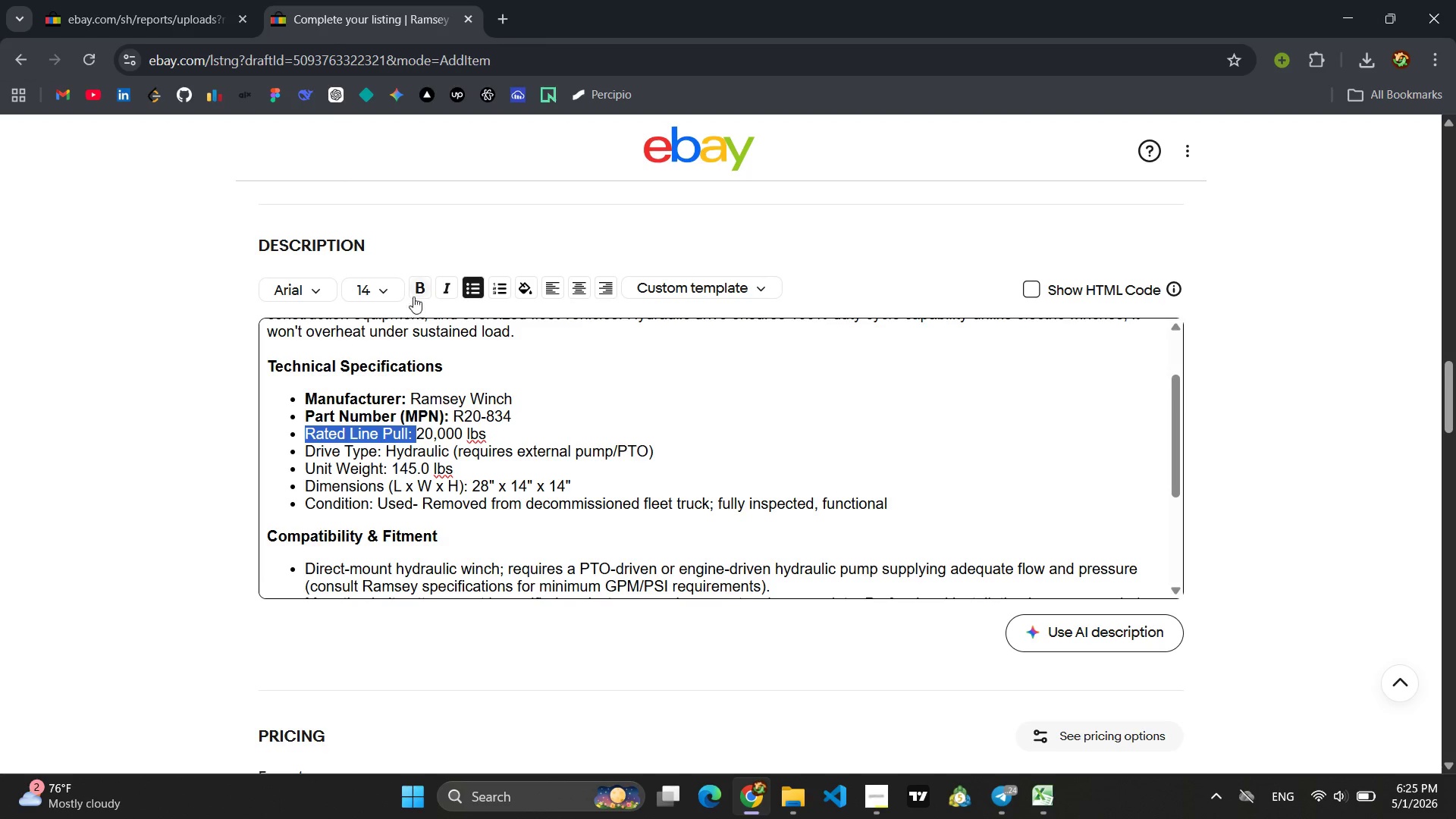 
left_click([416, 284])
 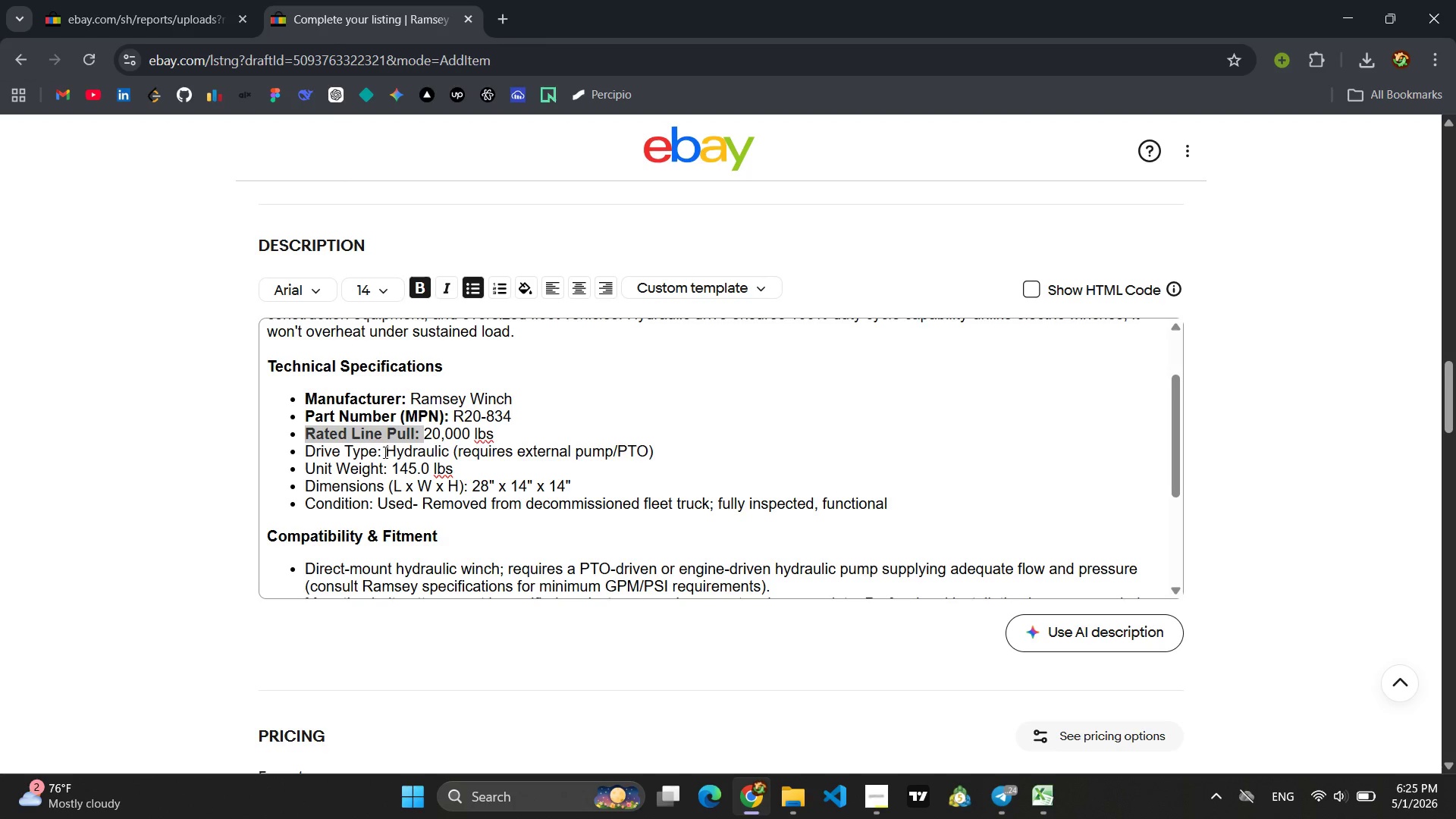 
left_click_drag(start_coordinate=[384, 452], to_coordinate=[303, 453])
 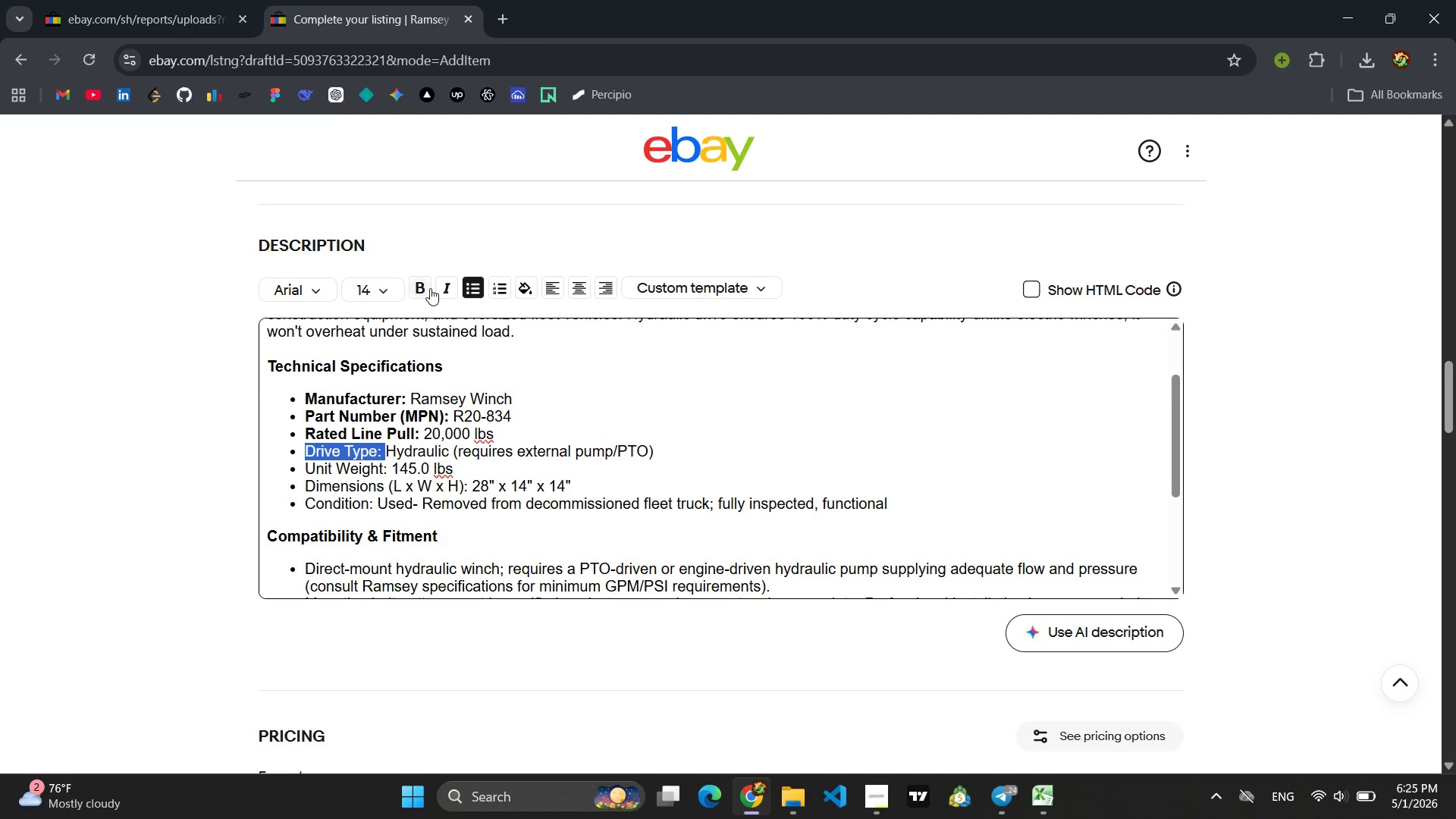 
left_click([430, 288])
 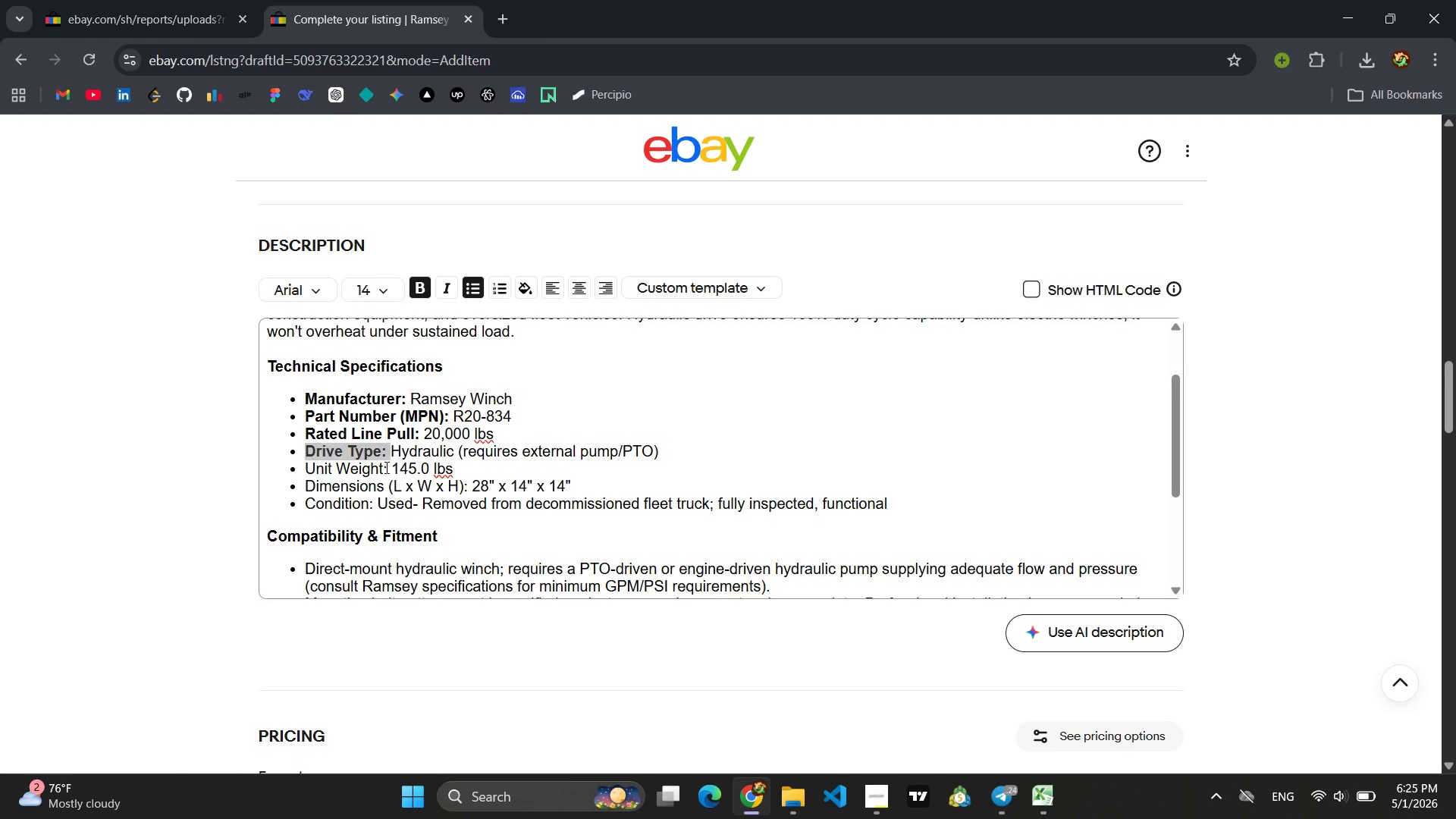 
left_click_drag(start_coordinate=[385, 467], to_coordinate=[301, 467])
 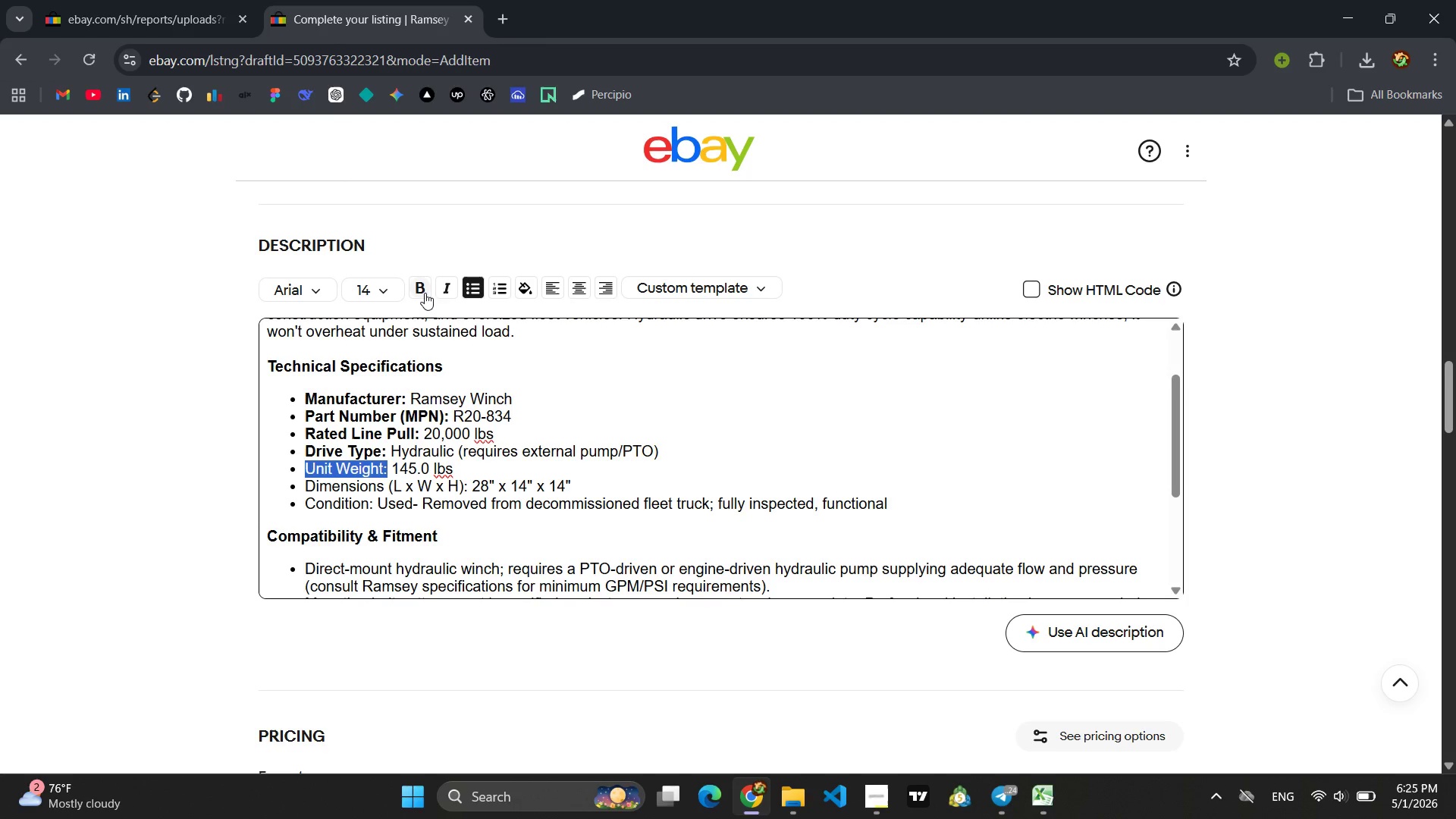 
left_click([425, 293])
 